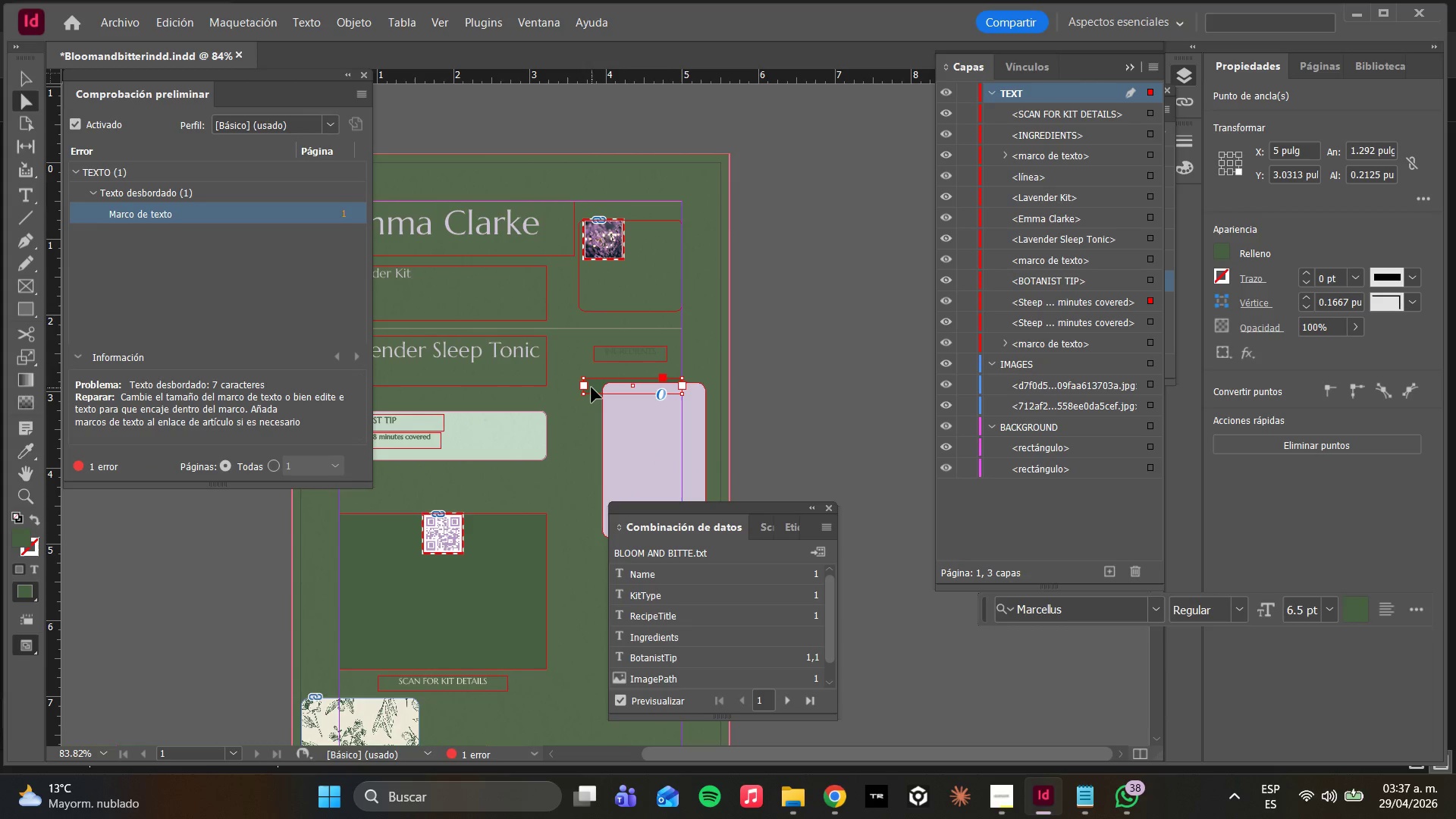 
key(Delete)
 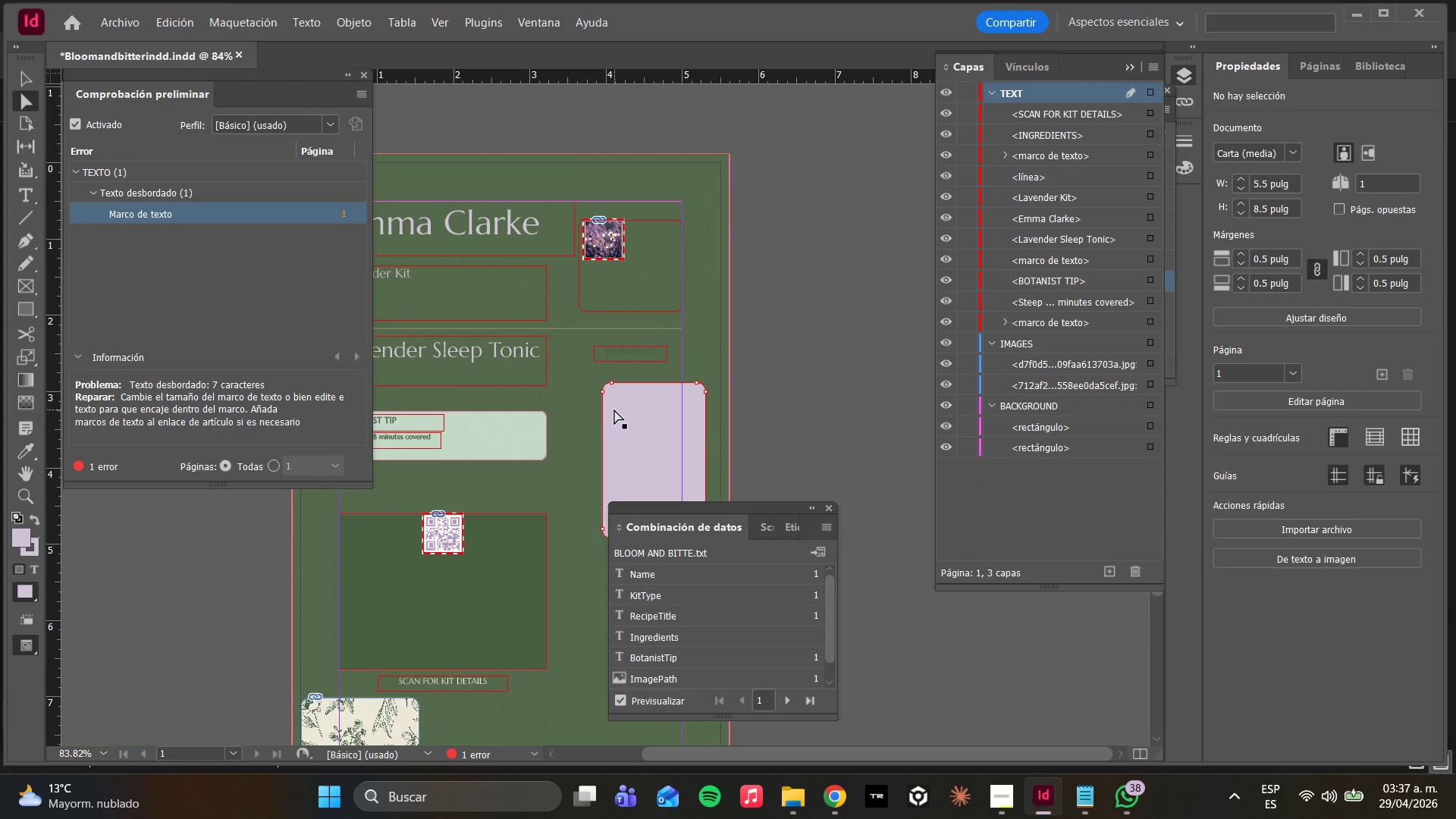 
left_click_drag(start_coordinate=[617, 419], to_coordinate=[592, 405])
 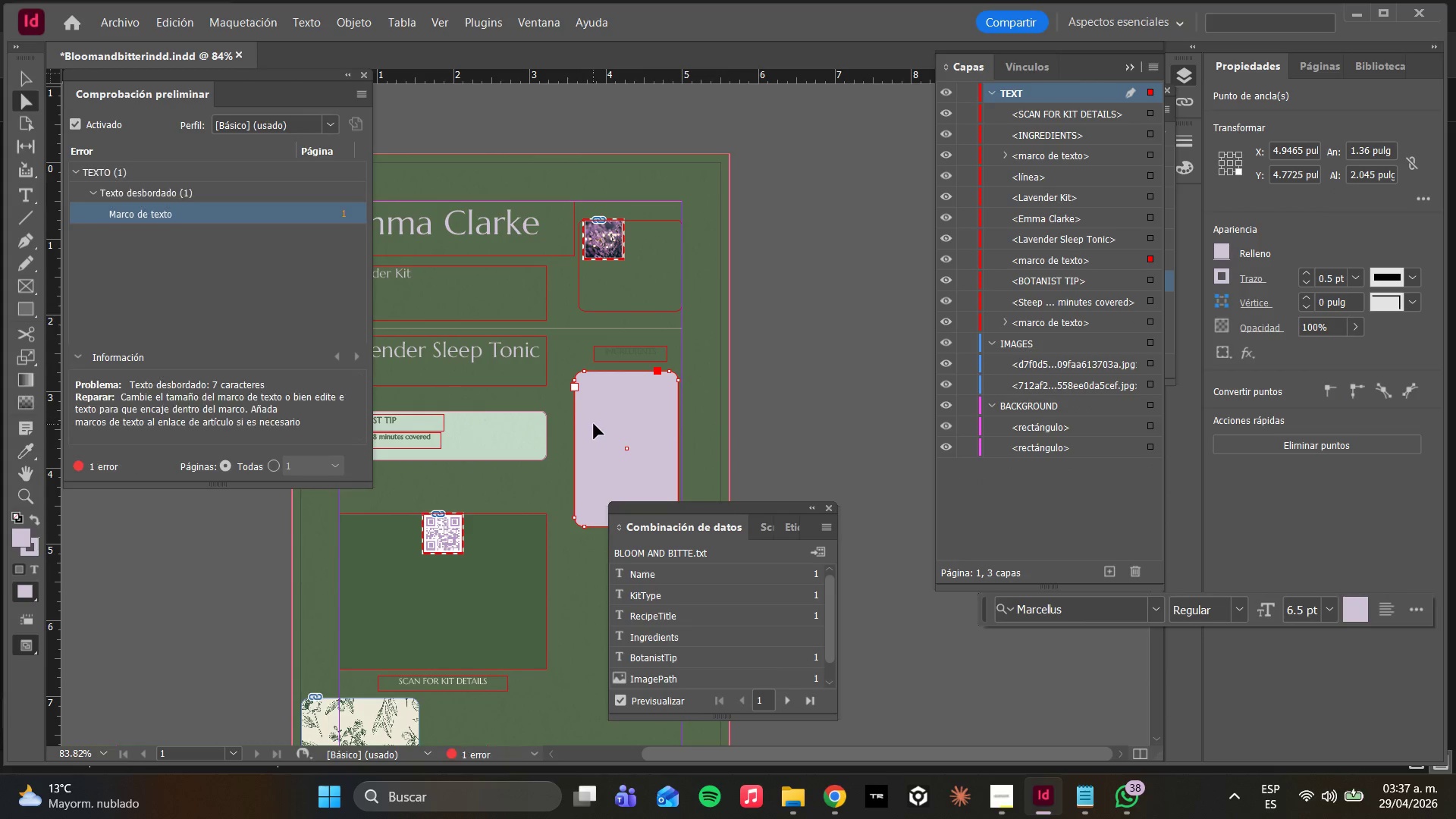 
left_click_drag(start_coordinate=[595, 425], to_coordinate=[602, 398])
 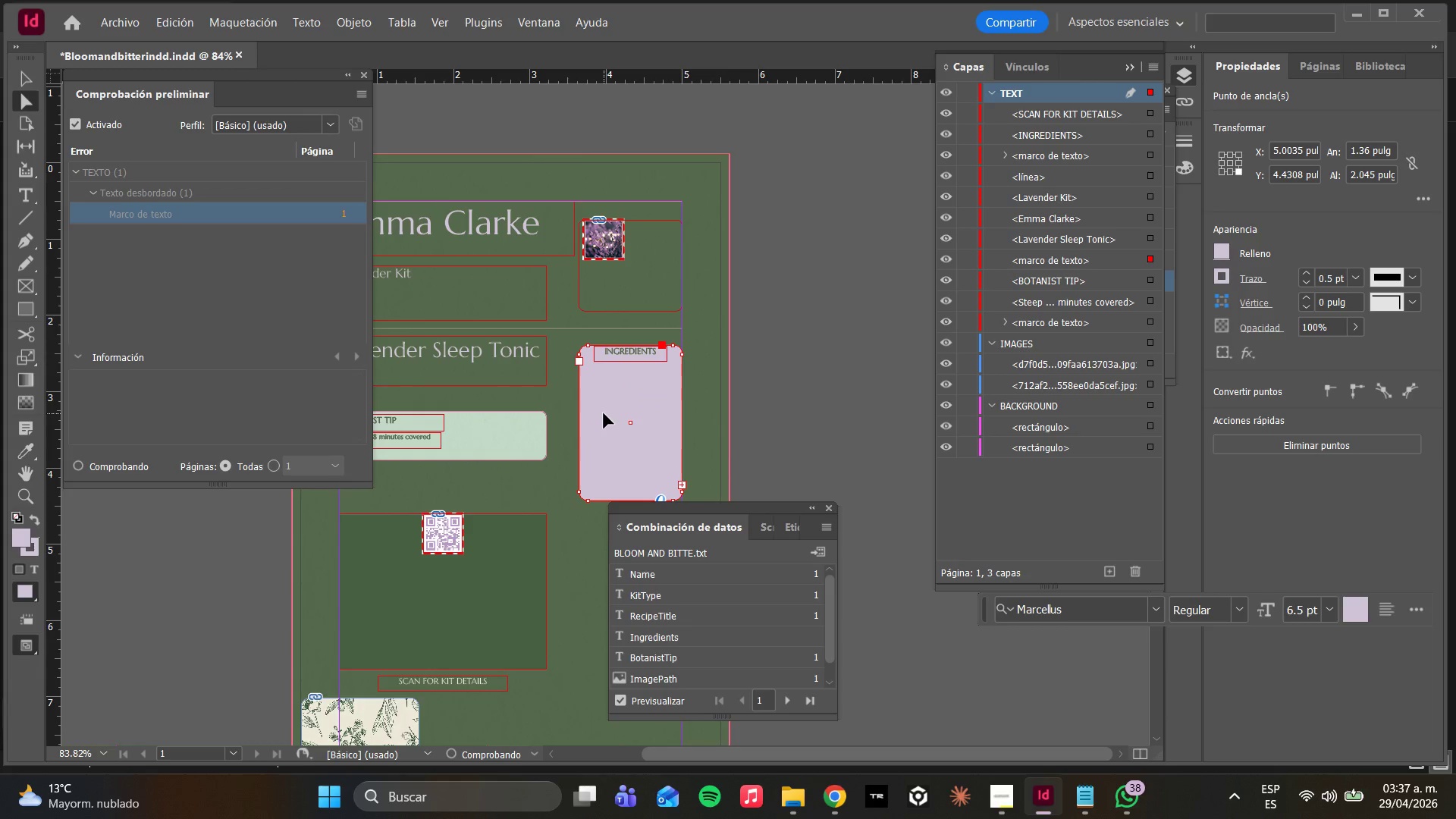 
left_click_drag(start_coordinate=[604, 413], to_coordinate=[605, 406])
 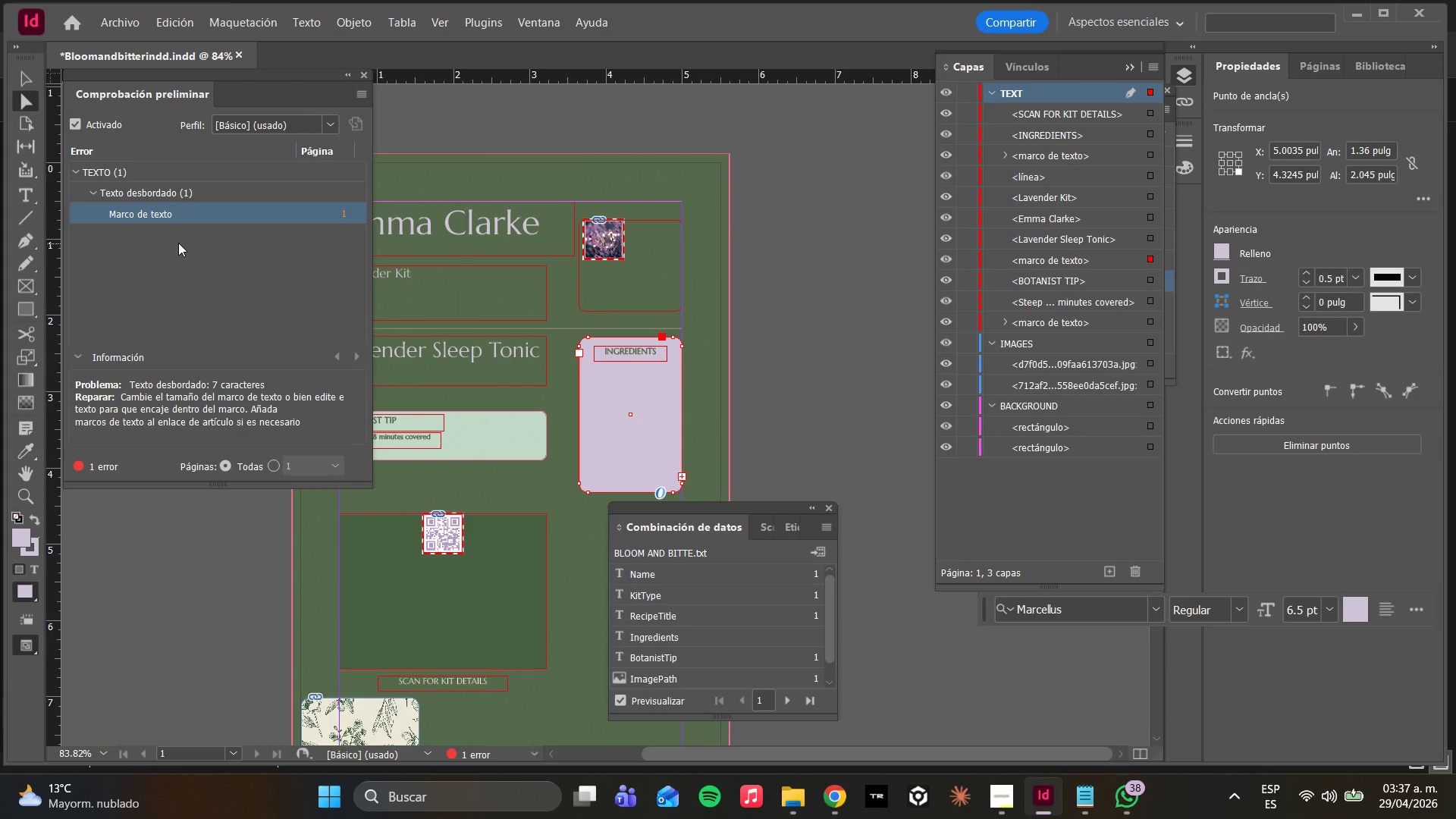 
double_click([171, 218])
 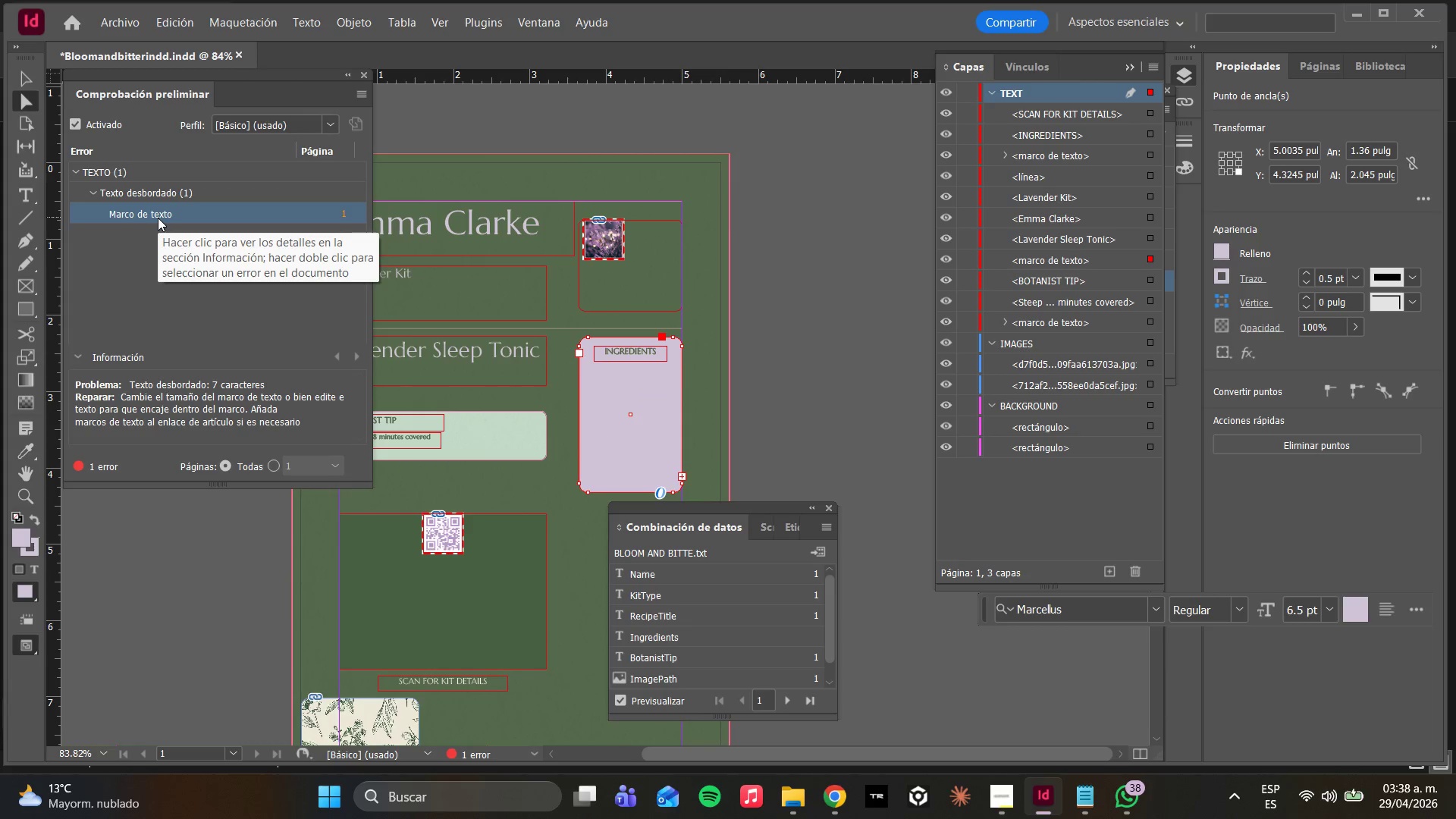 
mouse_move([170, 240])
 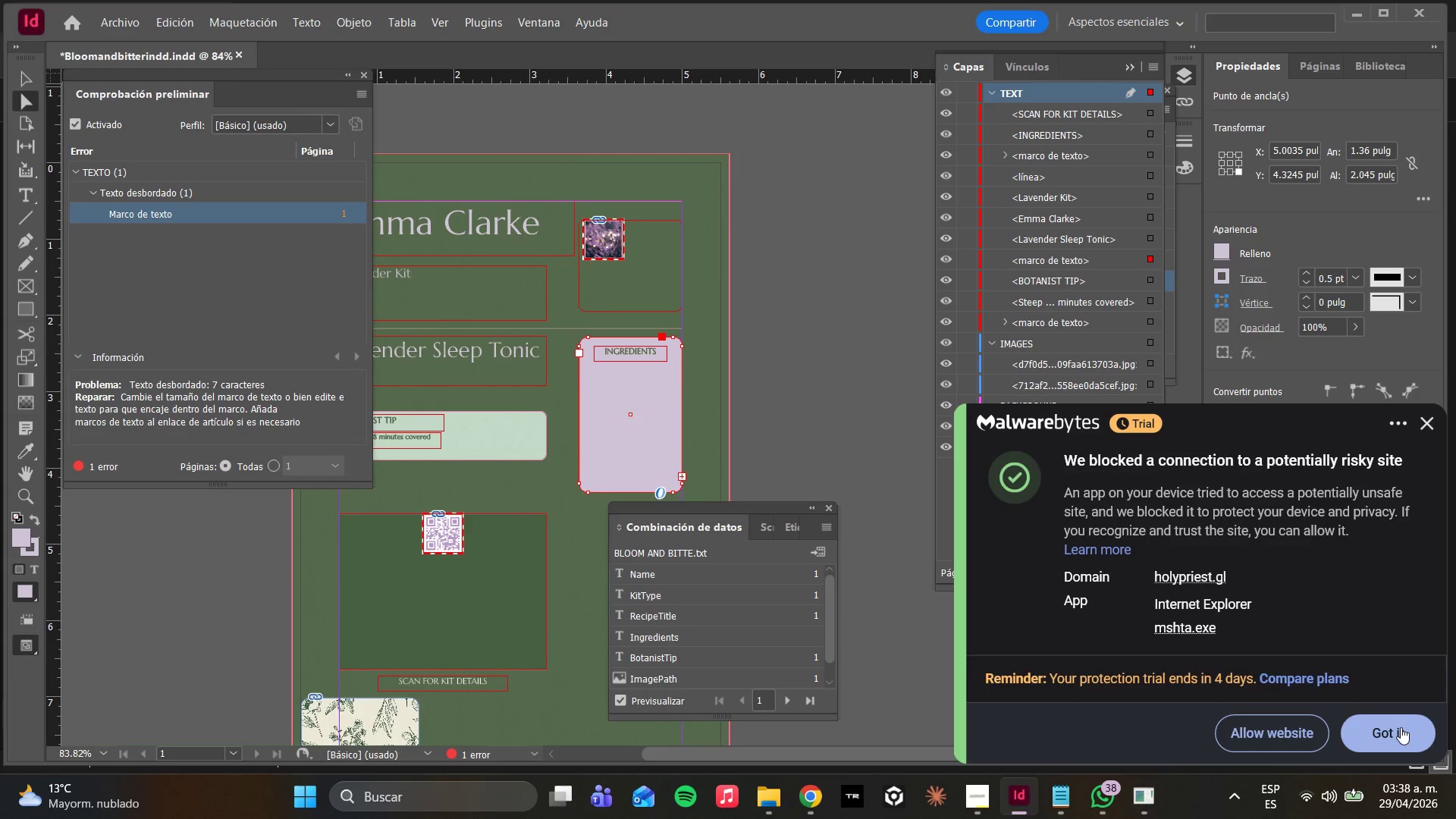 
left_click([1401, 727])
 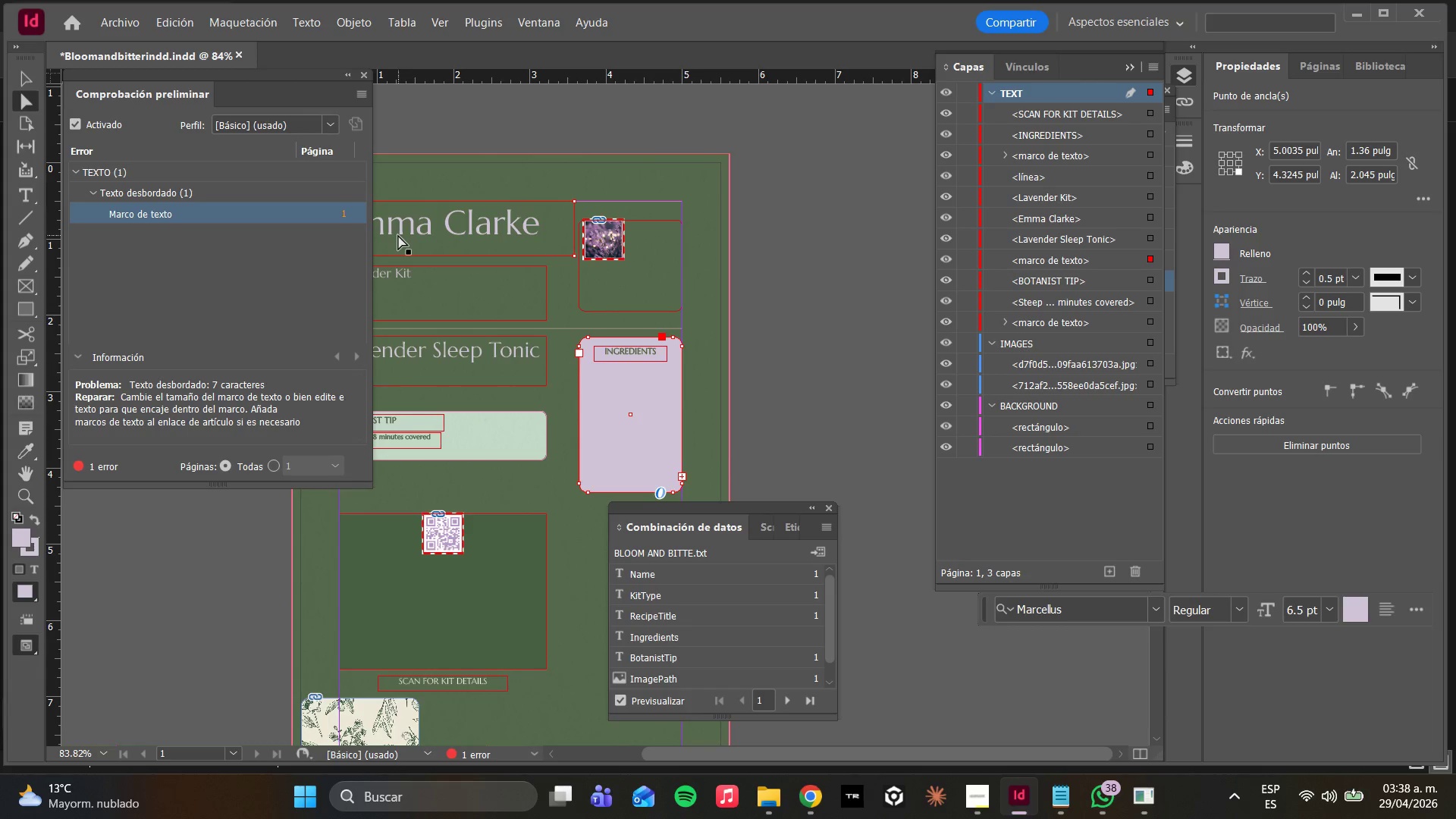 
wait(17.7)
 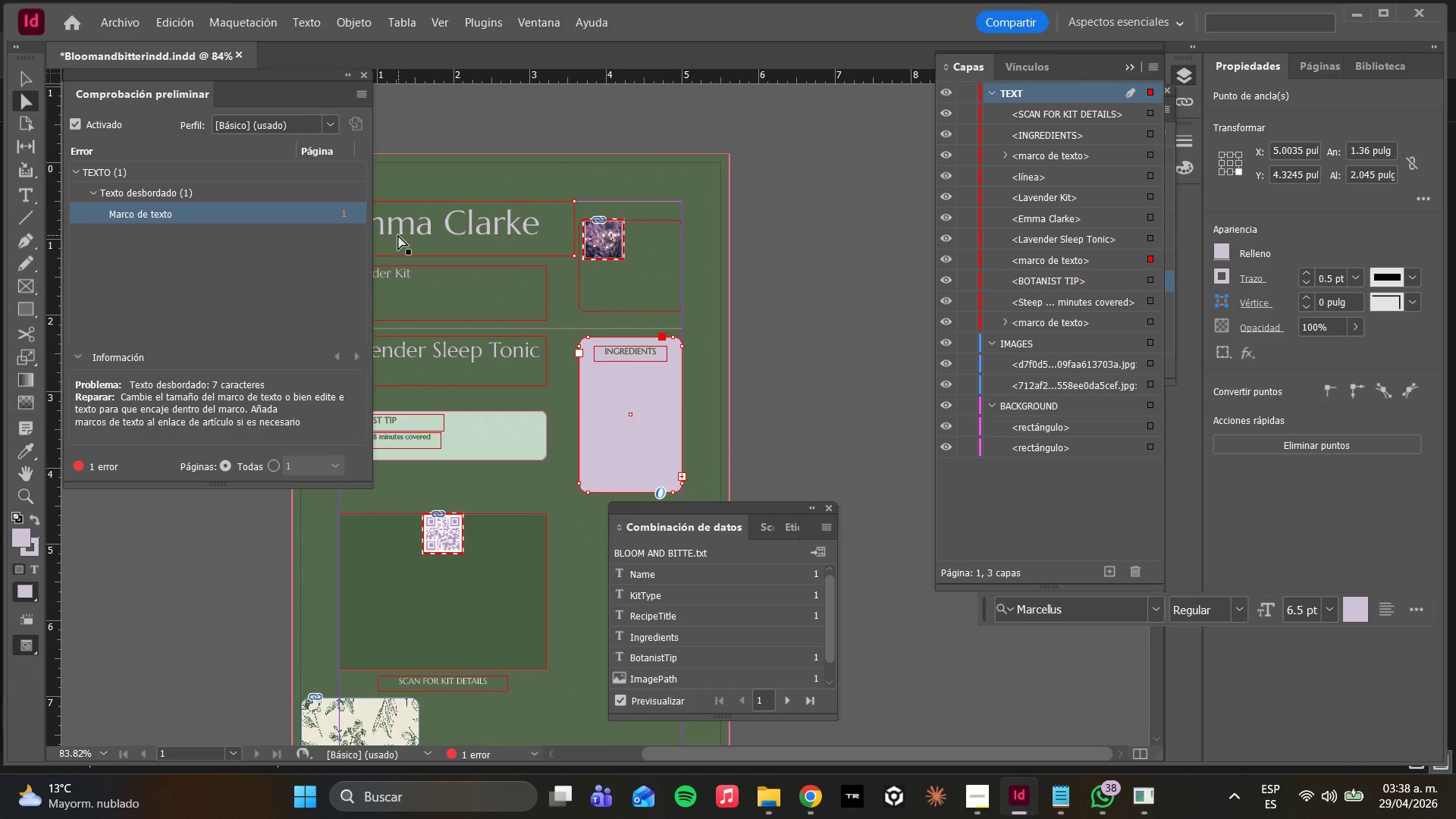 
left_click([96, 194])
 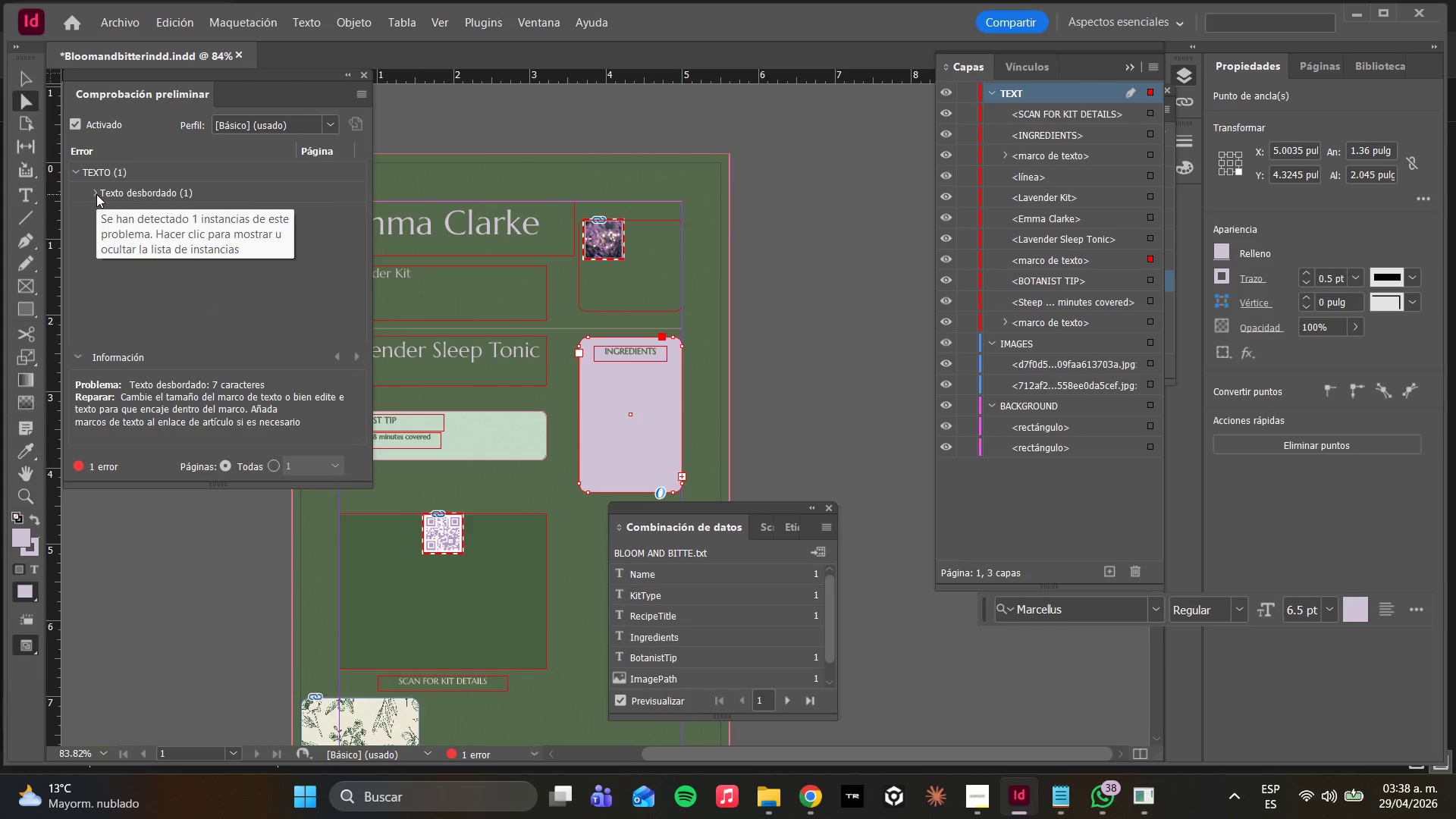 
left_click([96, 194])
 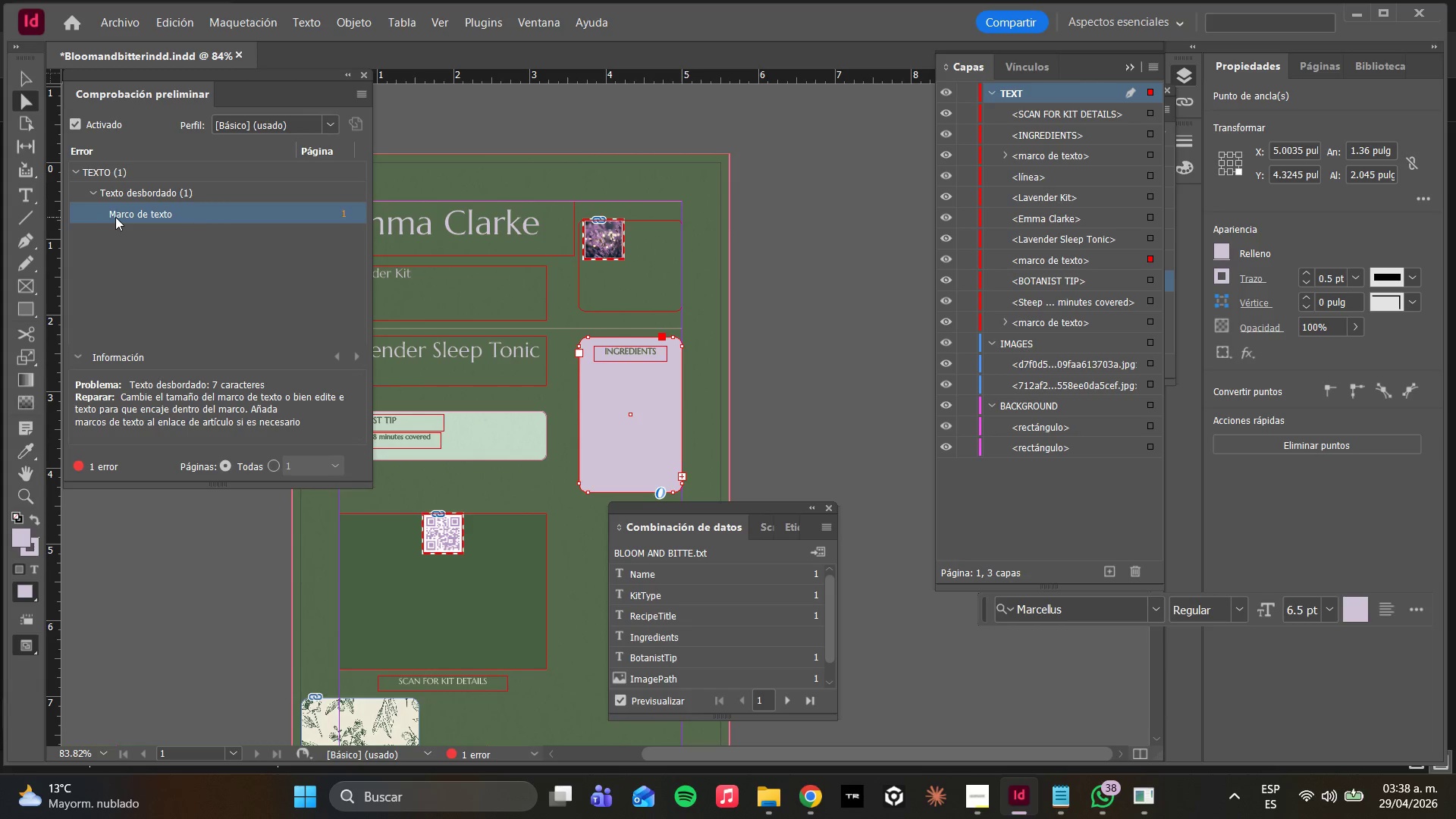 
double_click([115, 217])
 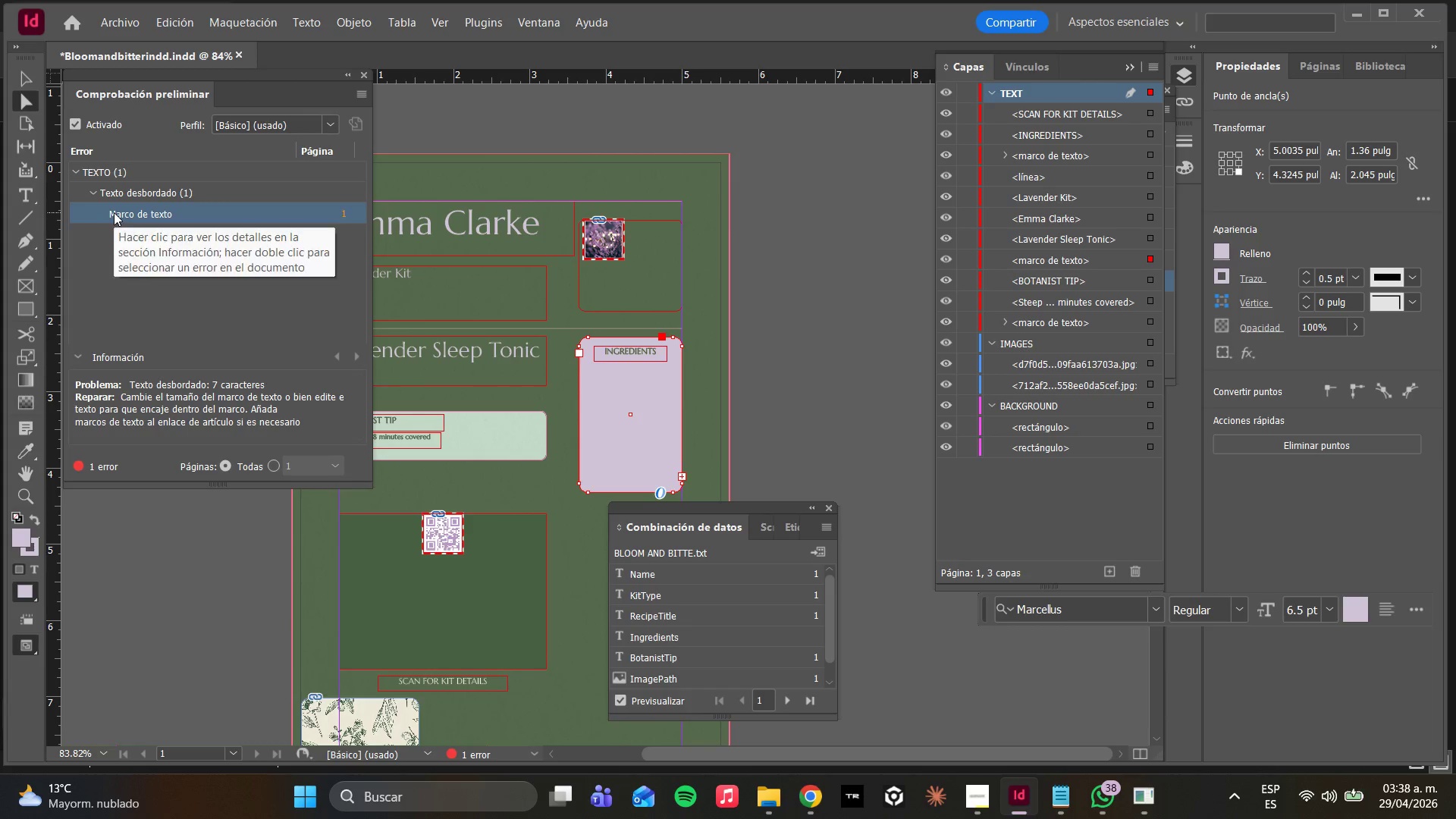 
double_click([114, 212])
 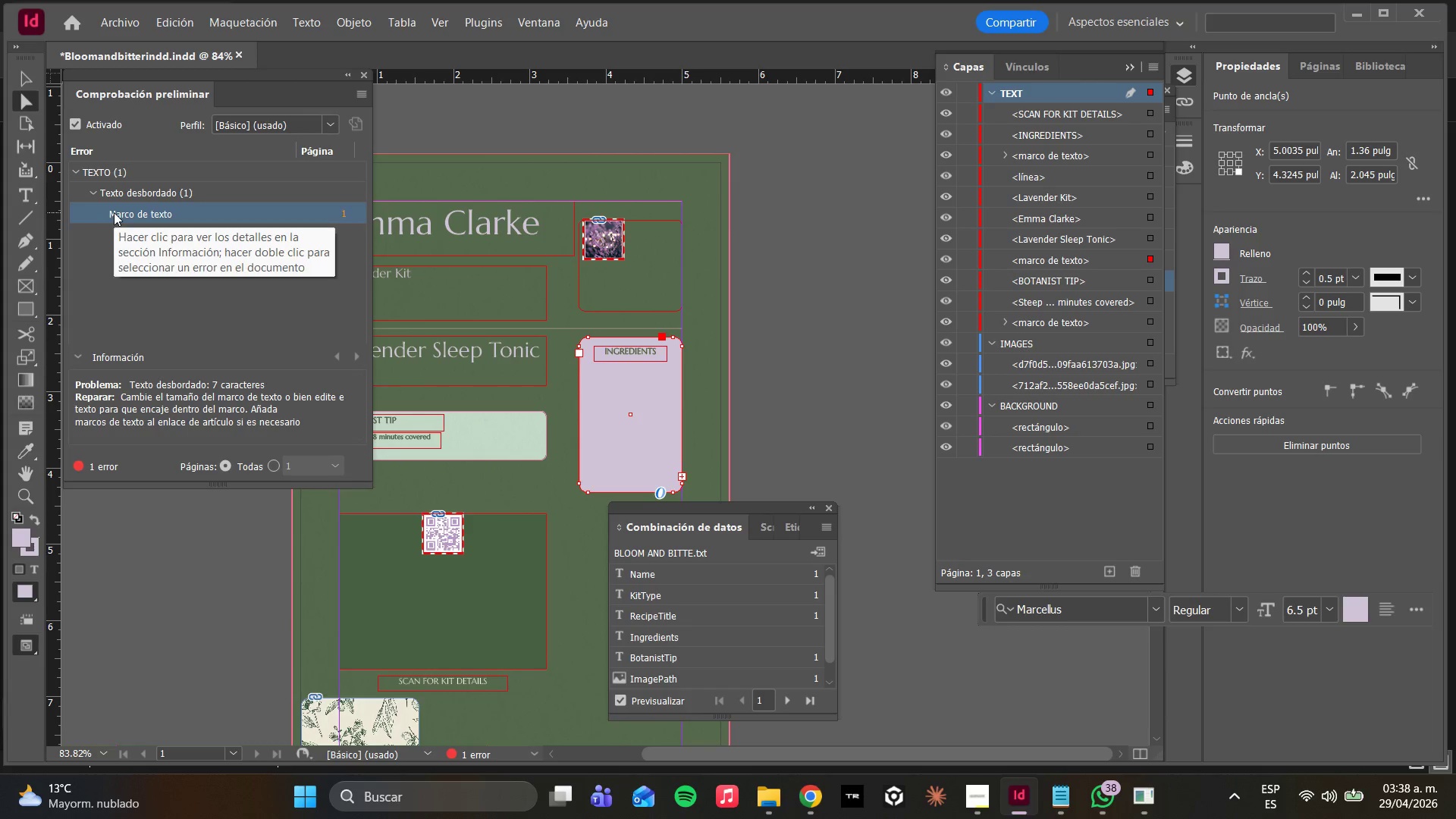 
triple_click([114, 212])
 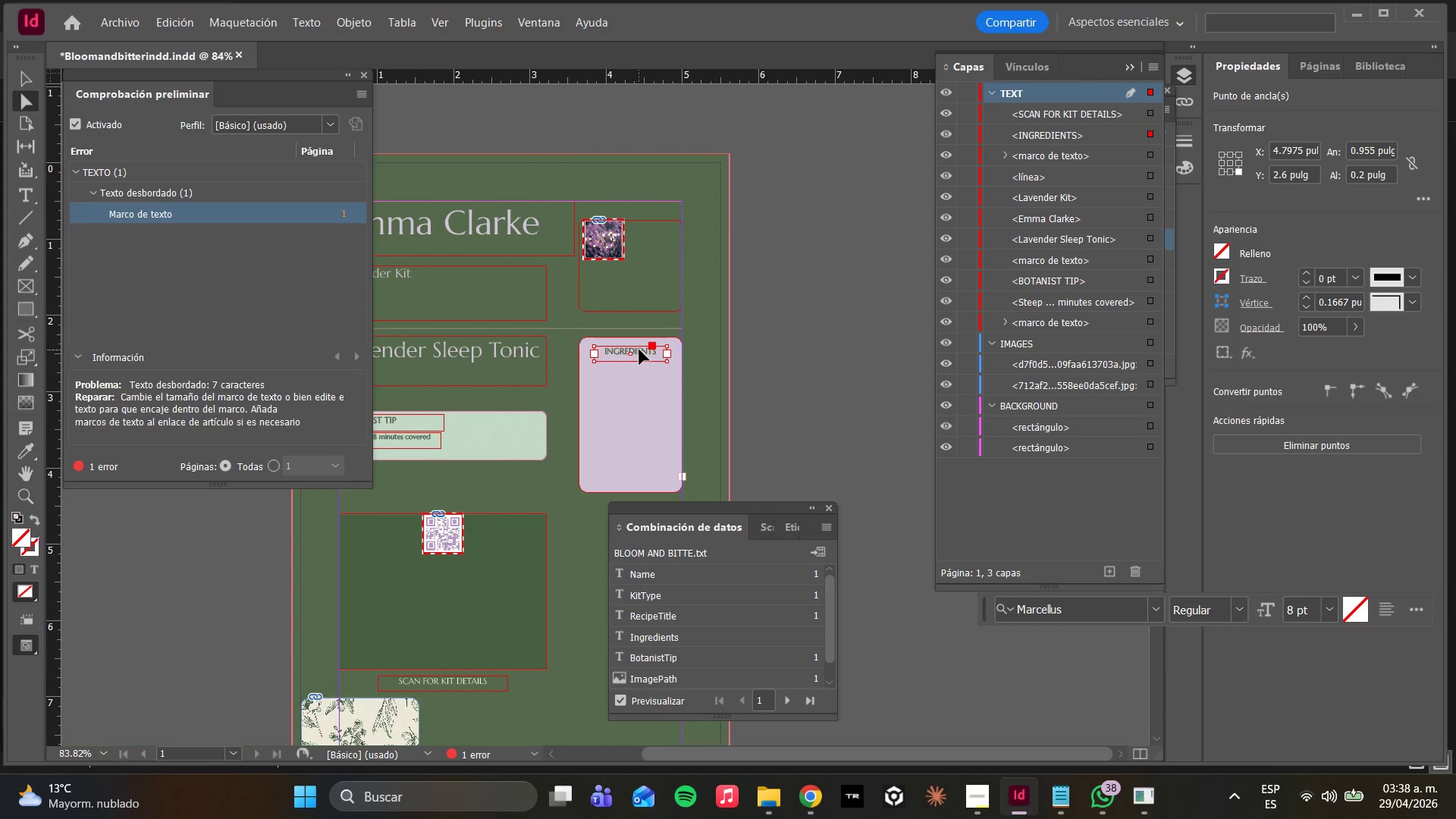 
key(Delete)
 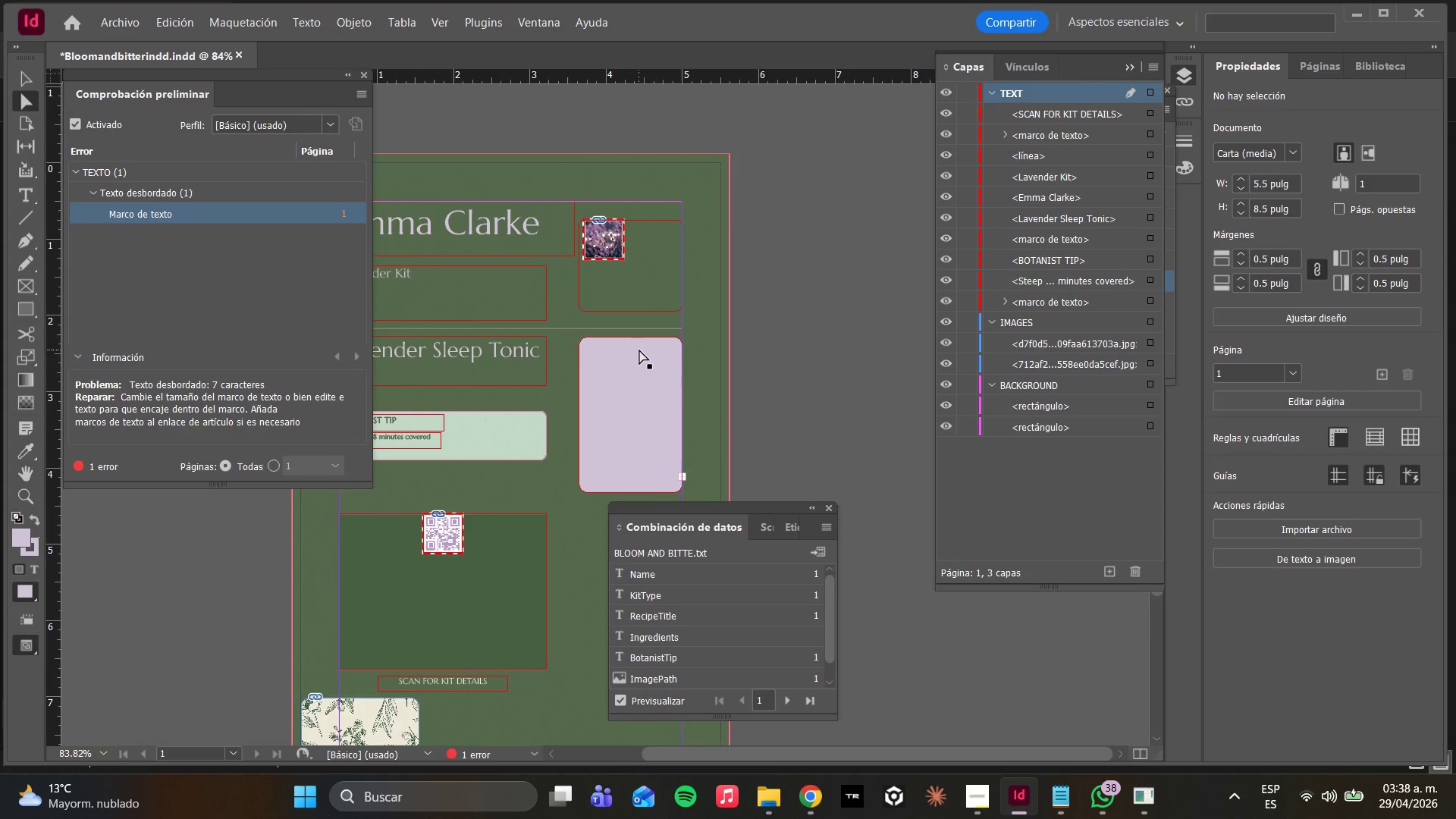 
key(Control+Z)
 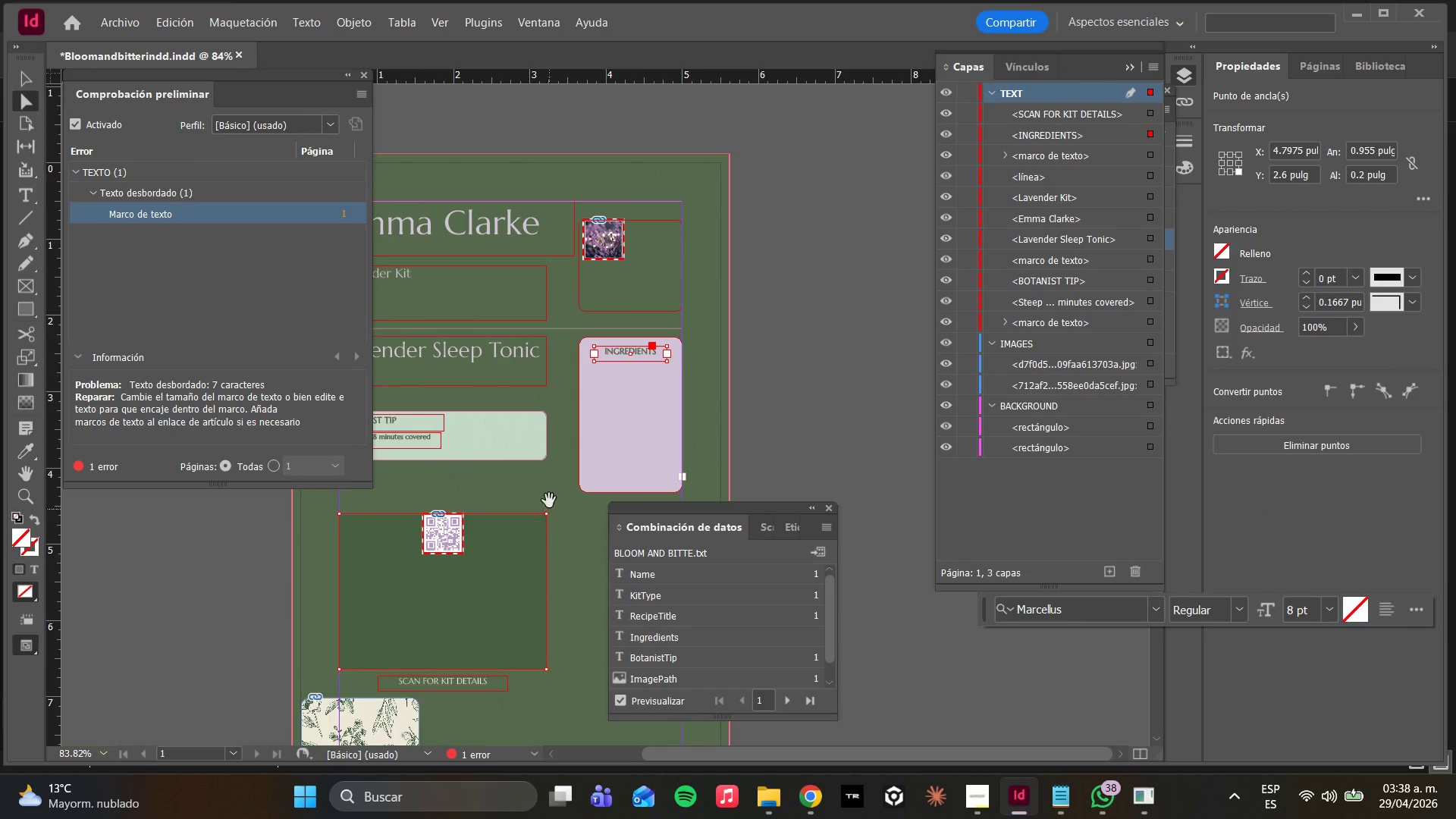 
left_click([660, 436])
 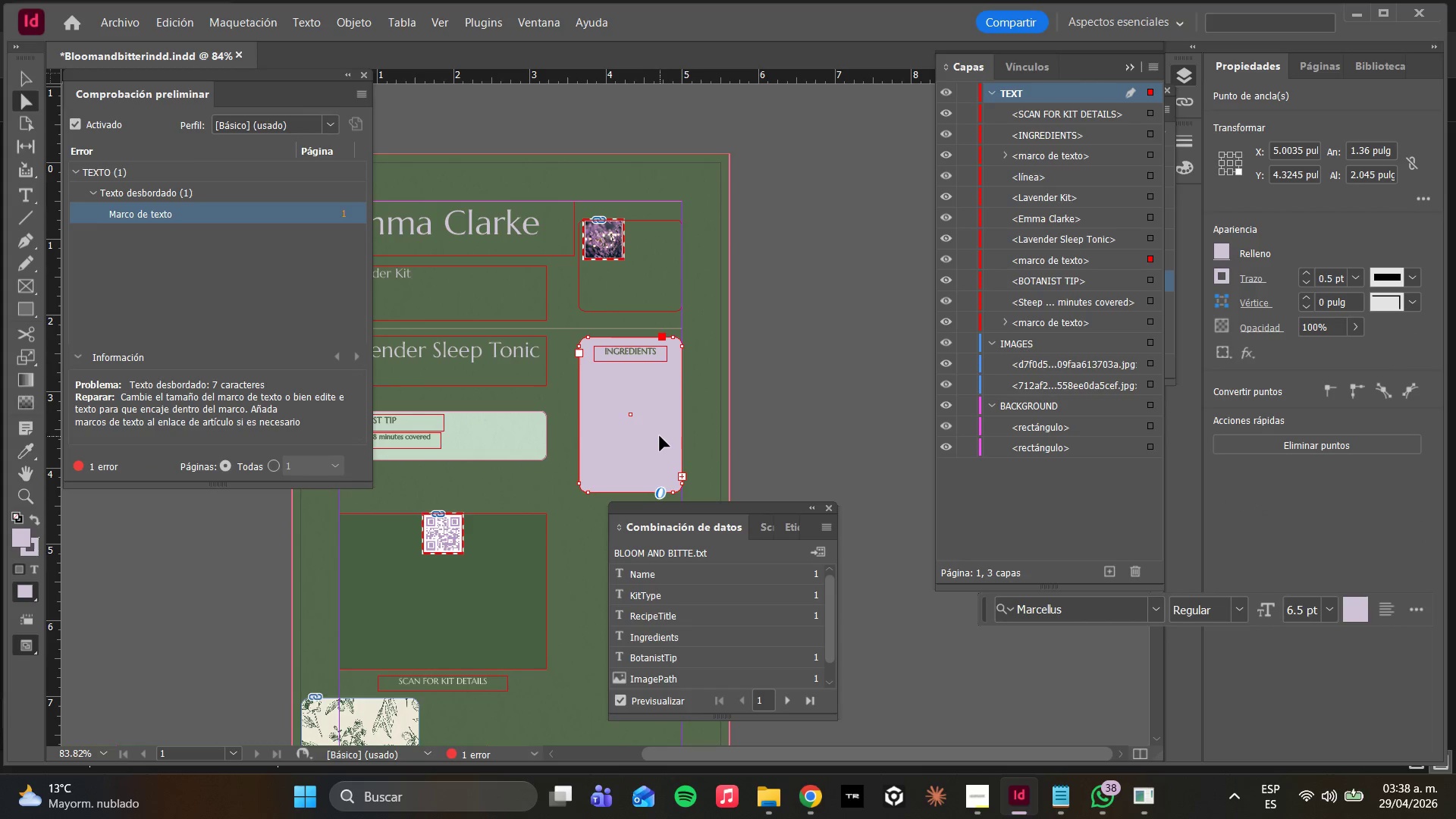 
key(Delete)
 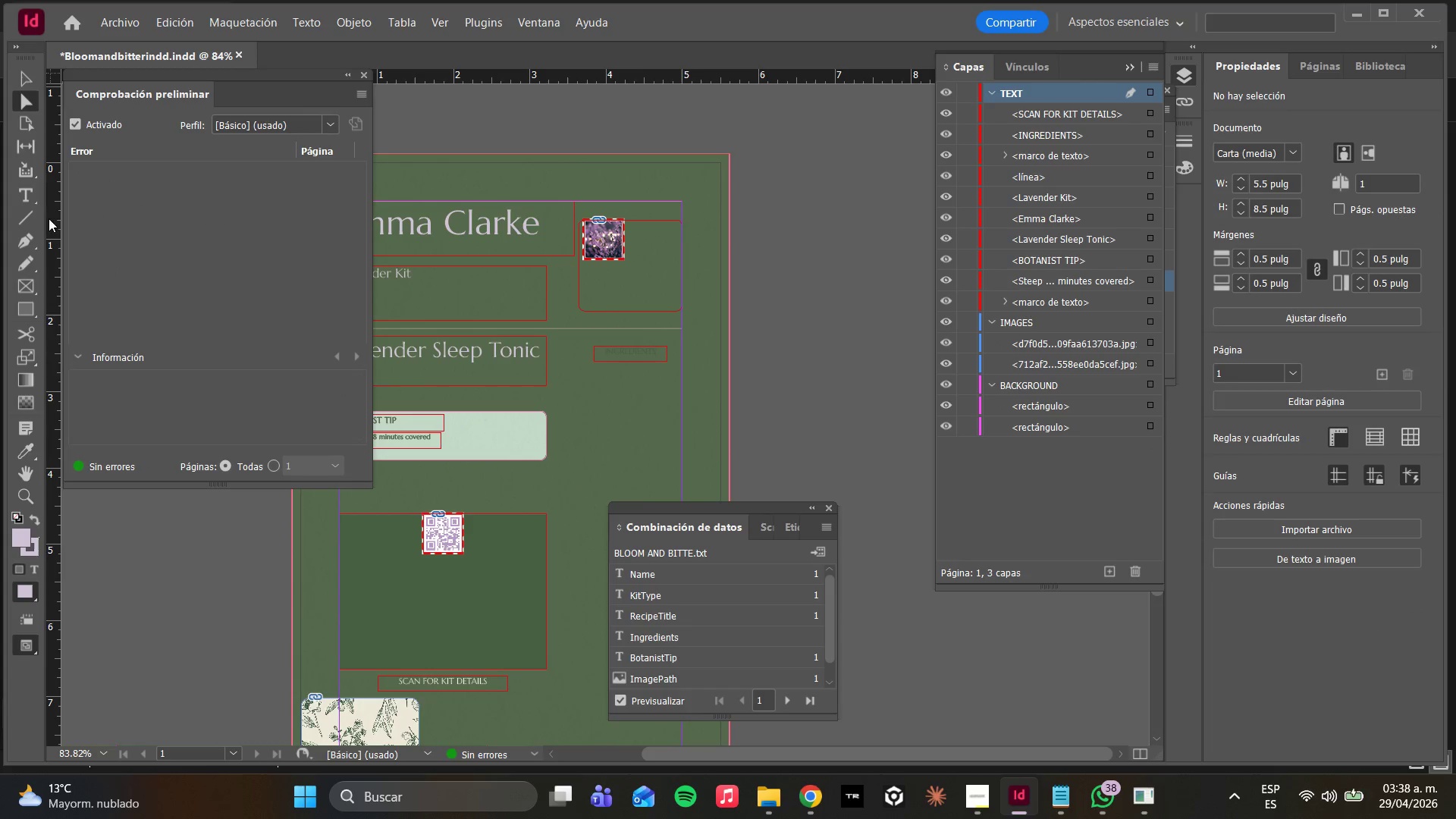 
left_click([22, 299])
 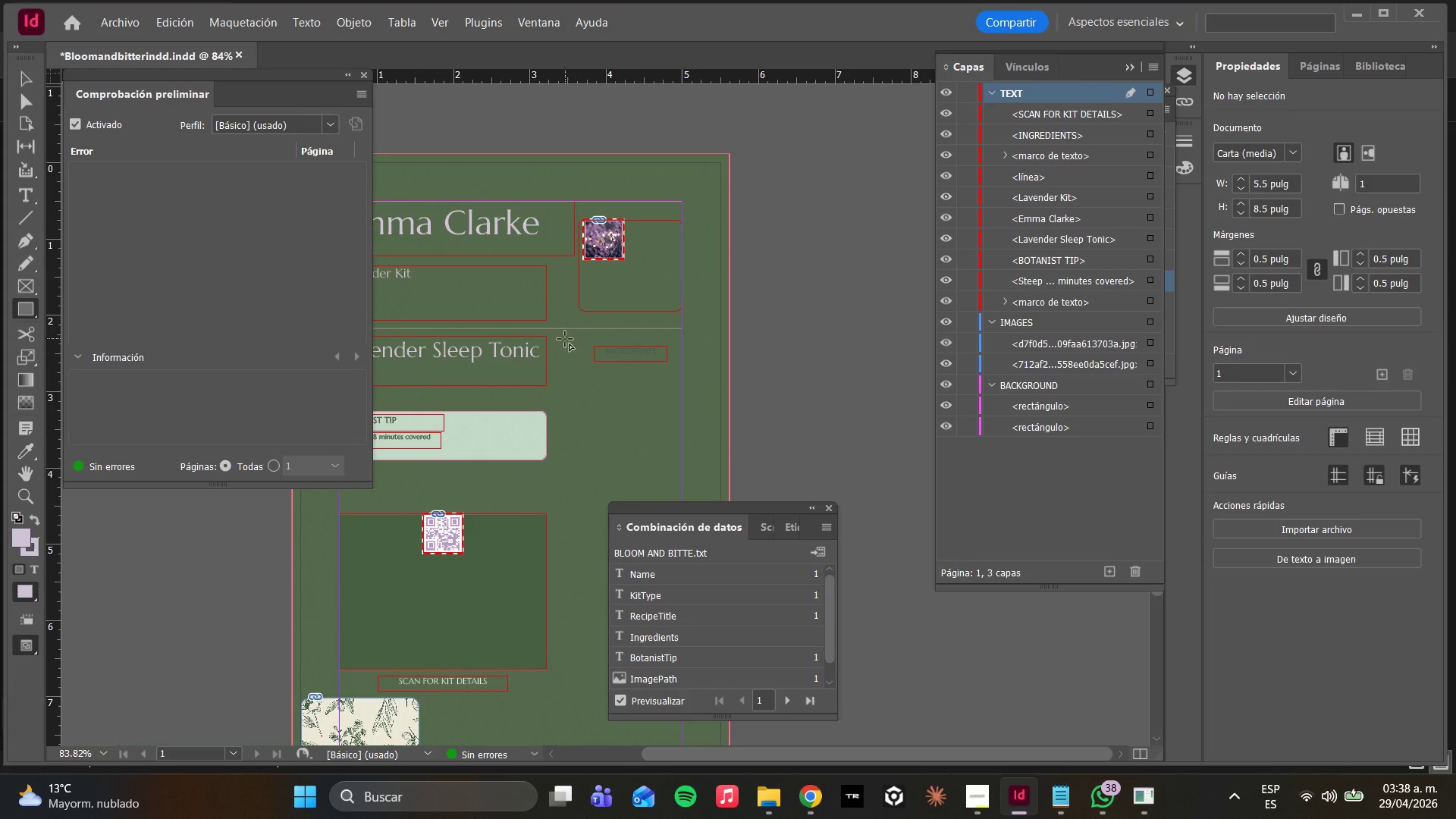 
left_click_drag(start_coordinate=[567, 333], to_coordinate=[684, 532])
 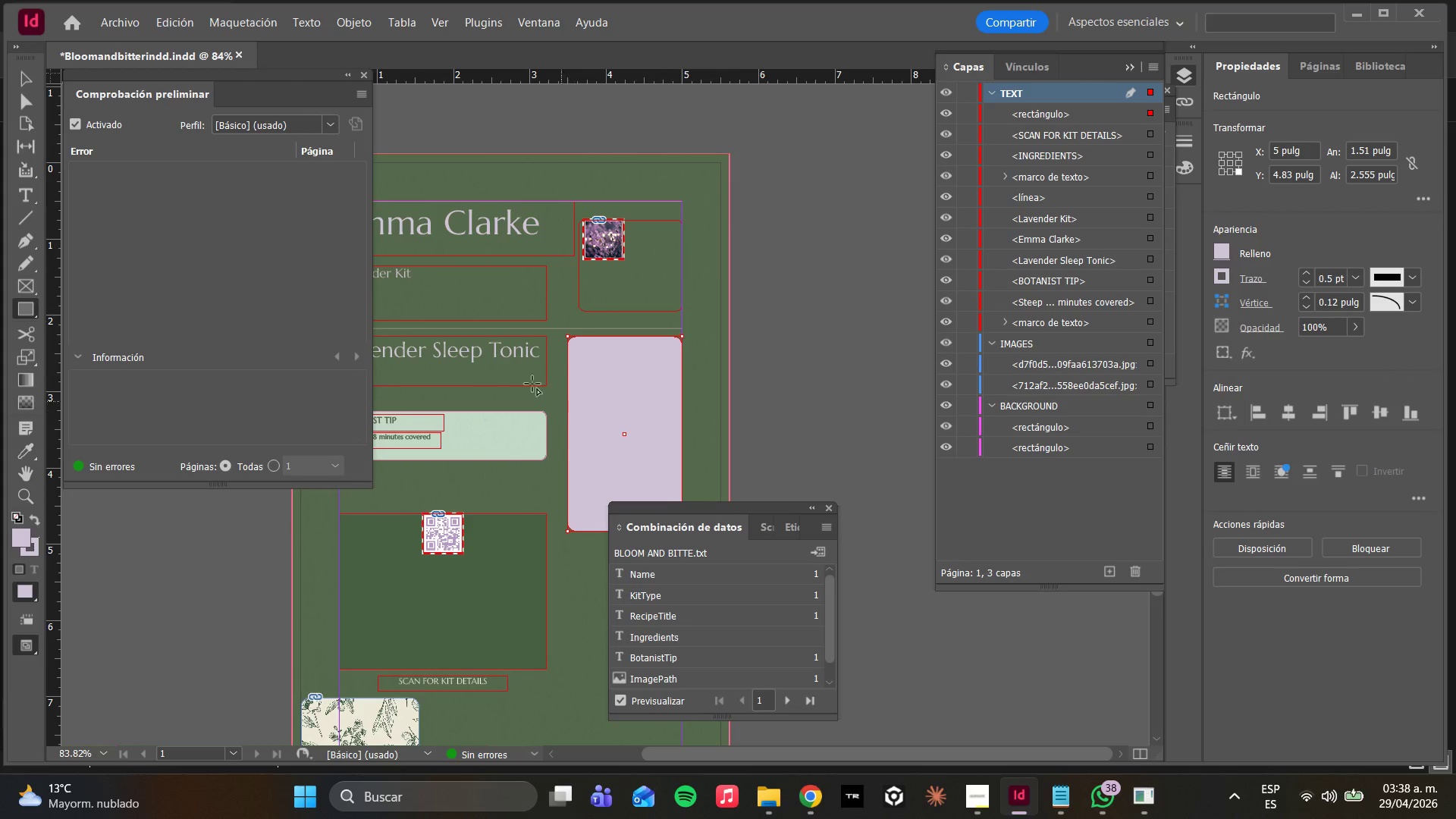 
mouse_move([642, 425])
 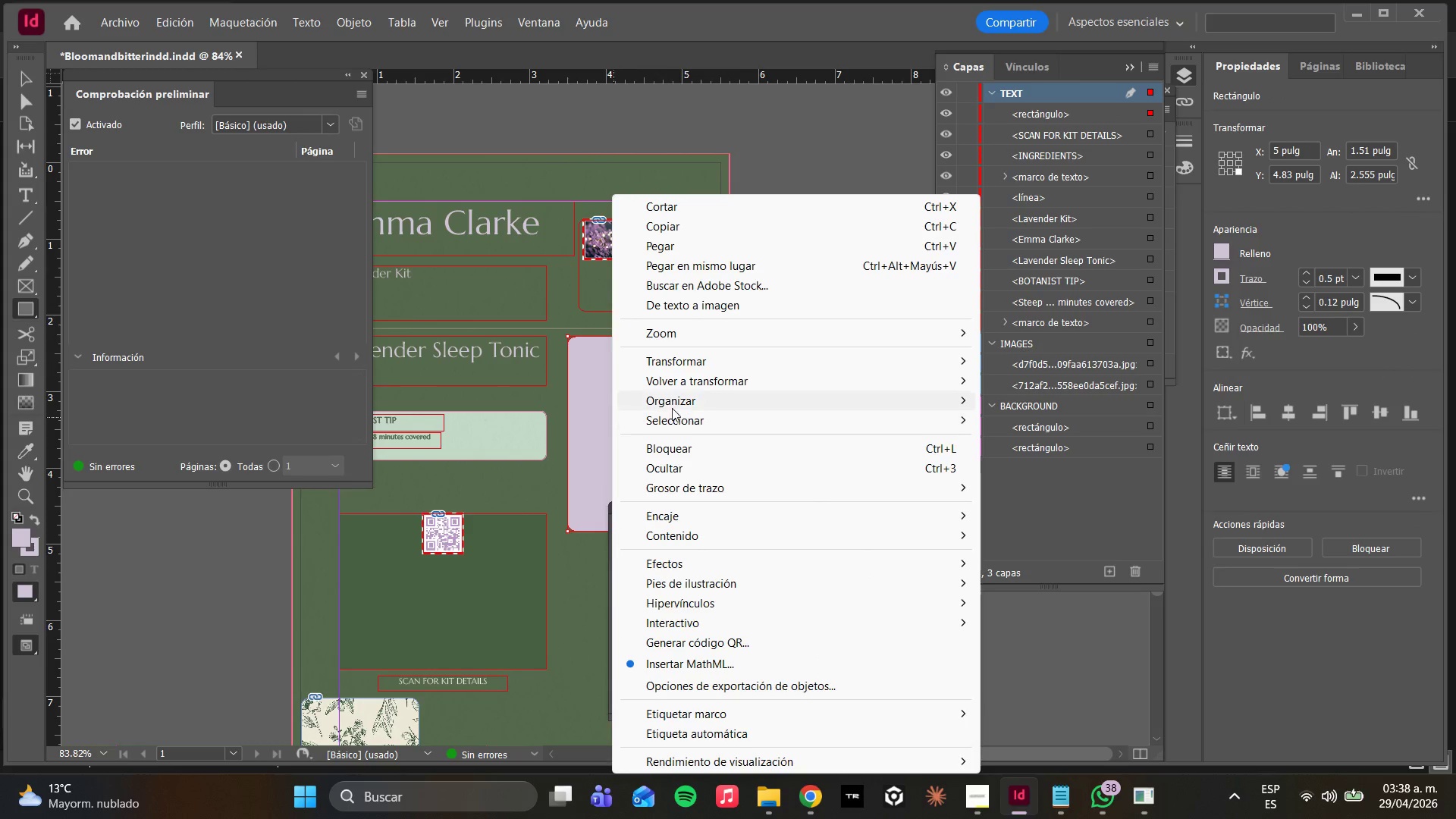 
left_click([672, 408])
 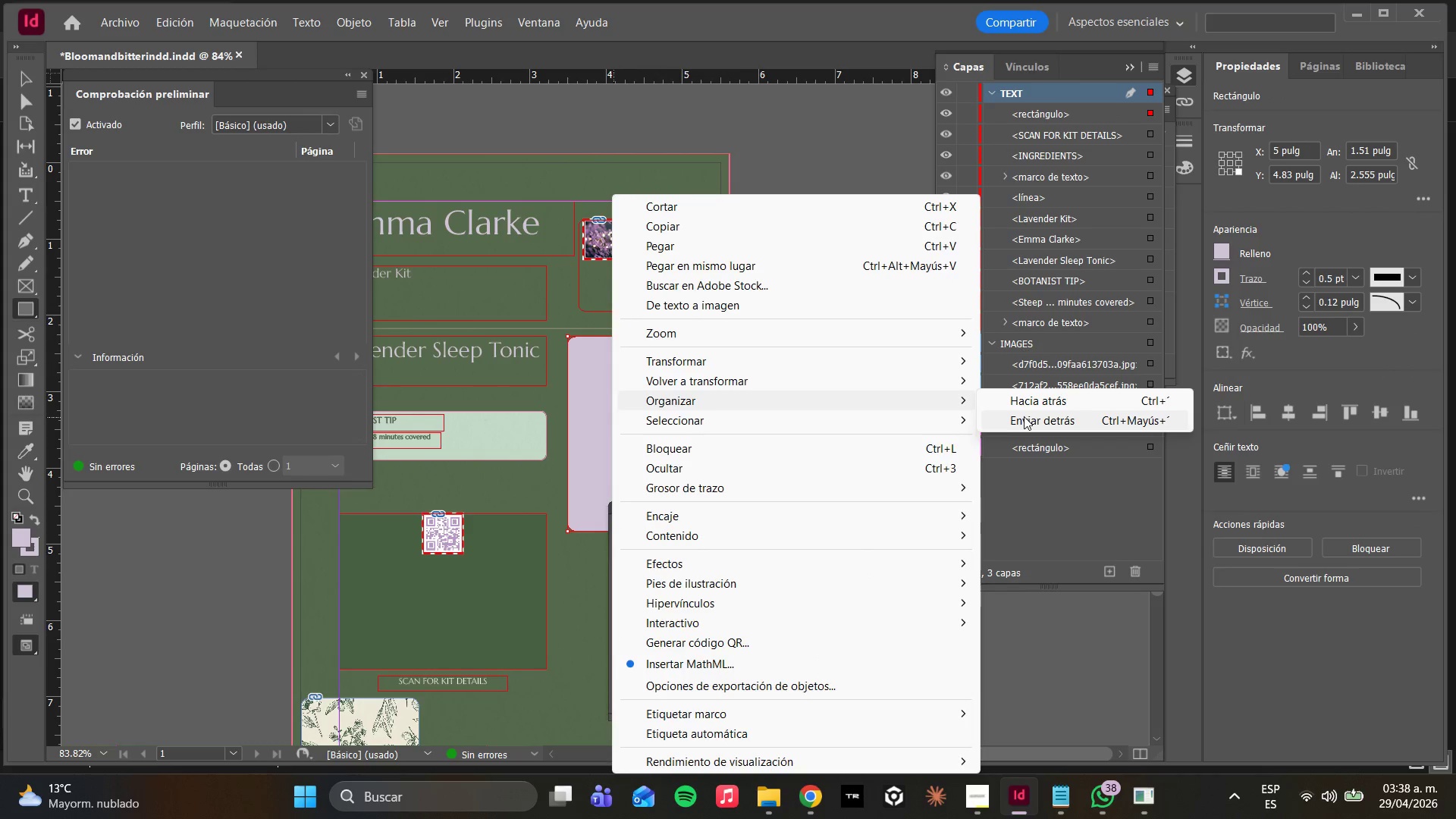 
left_click([1025, 419])
 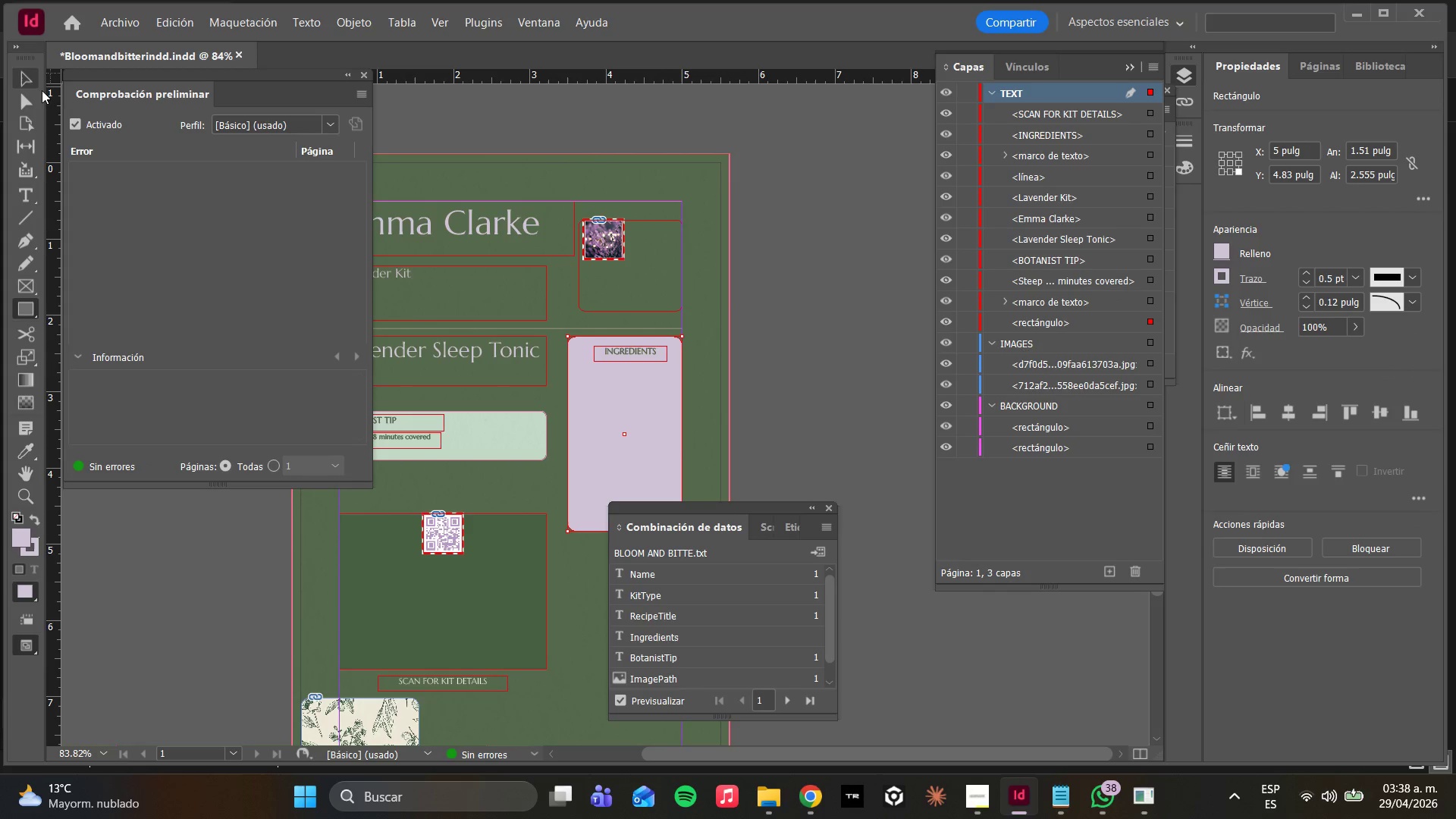 
left_click([21, 103])
 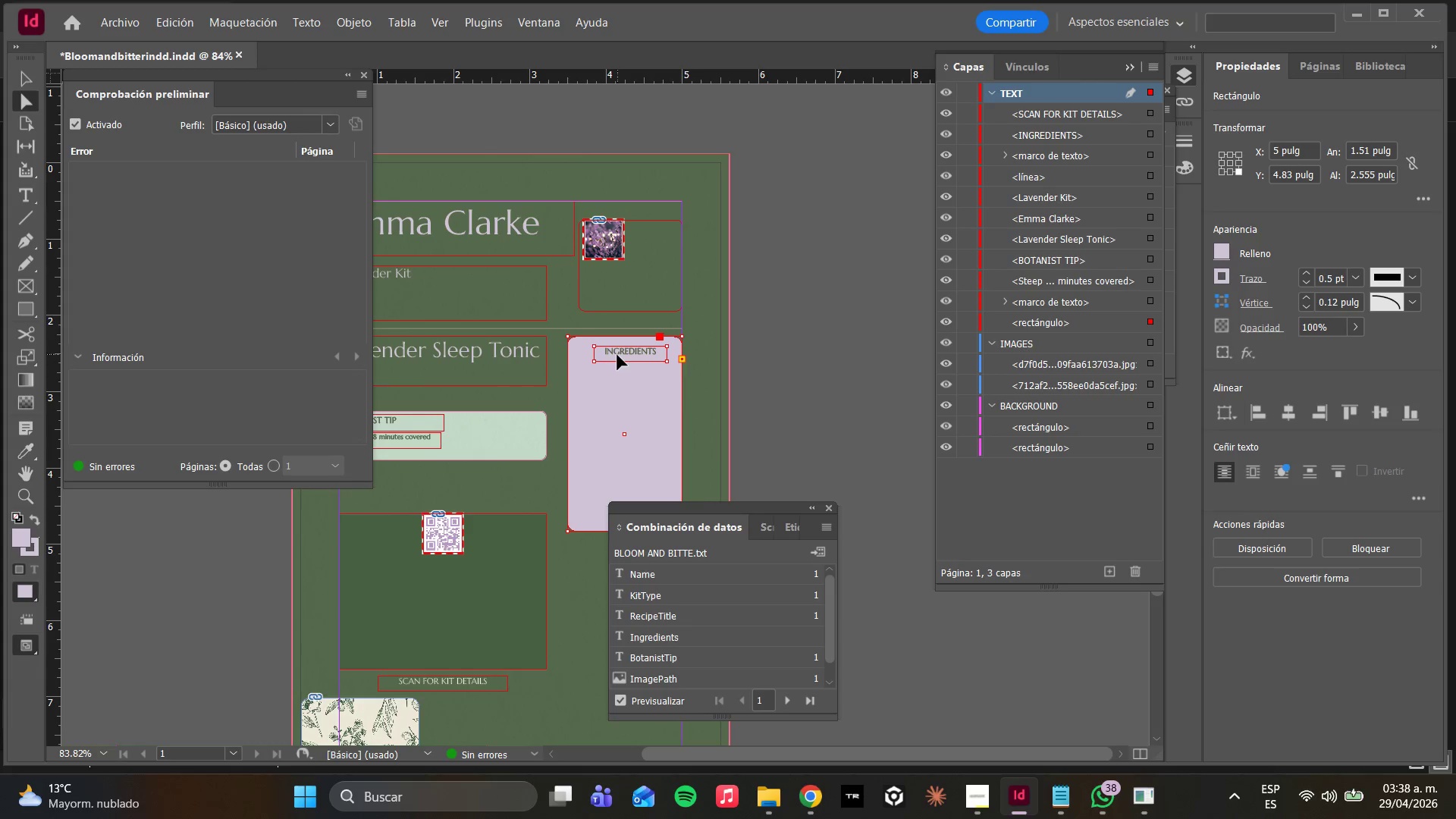 
left_click_drag(start_coordinate=[617, 355], to_coordinate=[608, 356])
 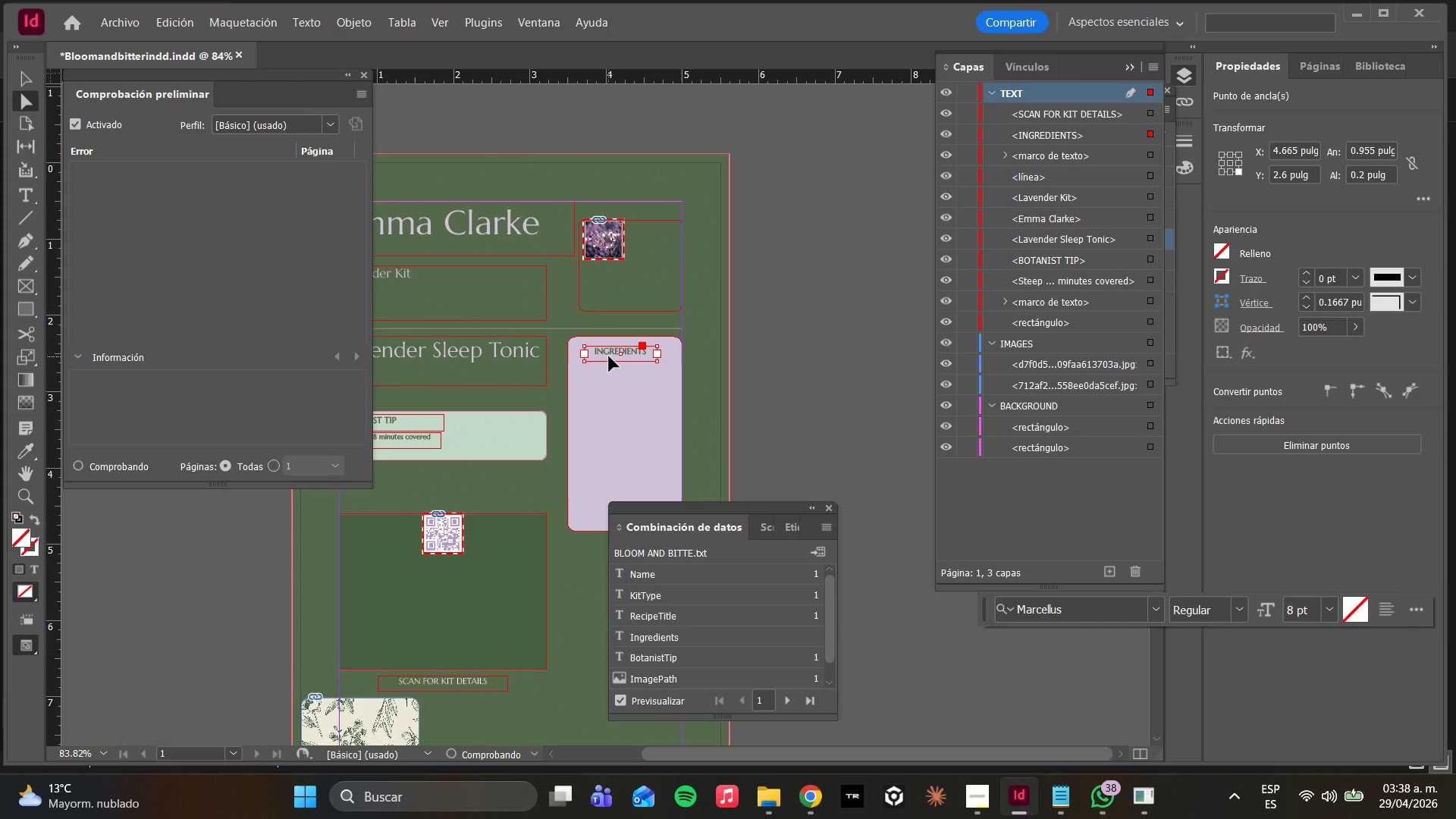 
left_click_drag(start_coordinate=[609, 356], to_coordinate=[615, 356])
 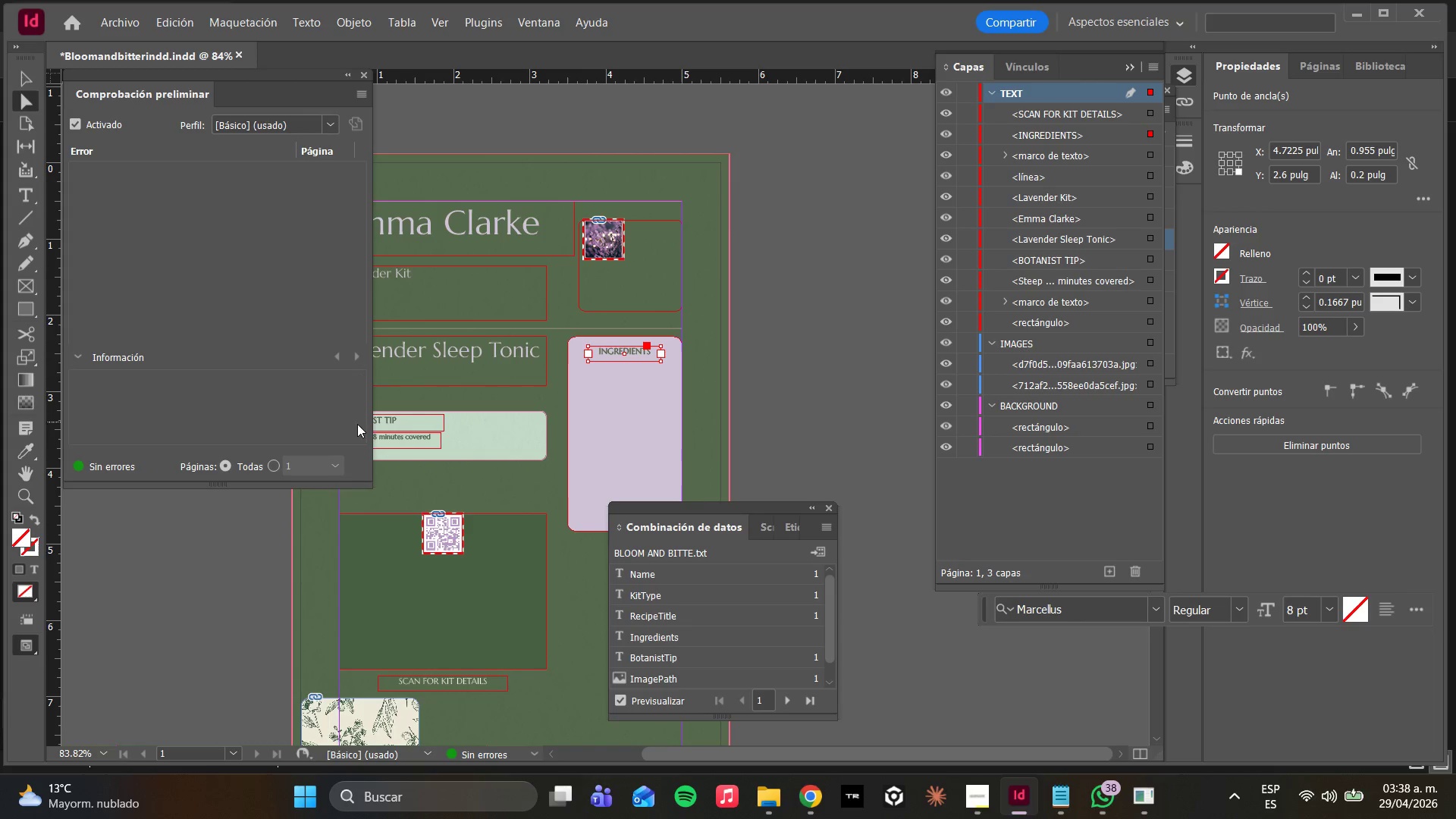 
scroll: coordinate [552, 406], scroll_direction: down, amount: 1.0
 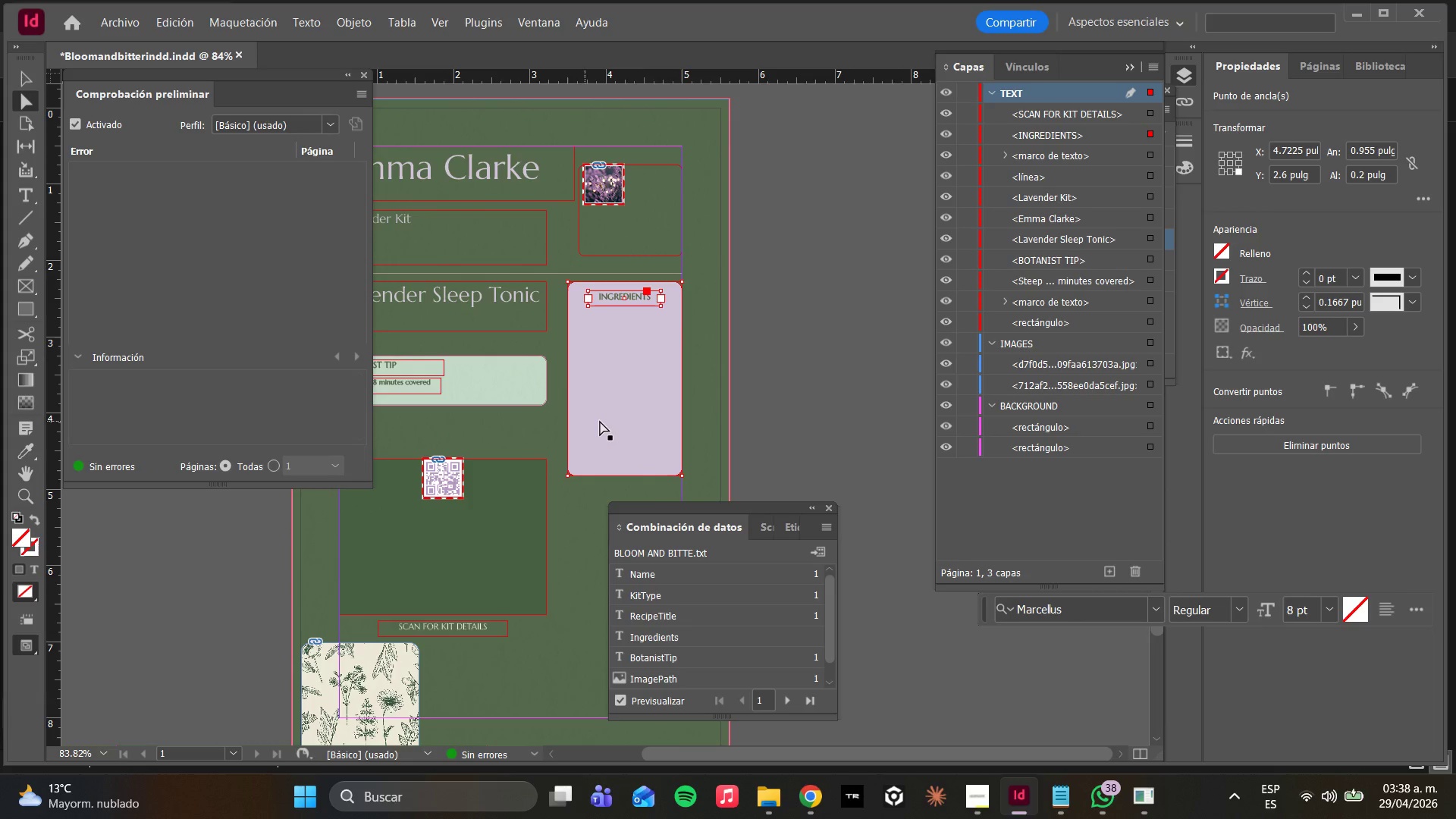 
left_click([601, 421])
 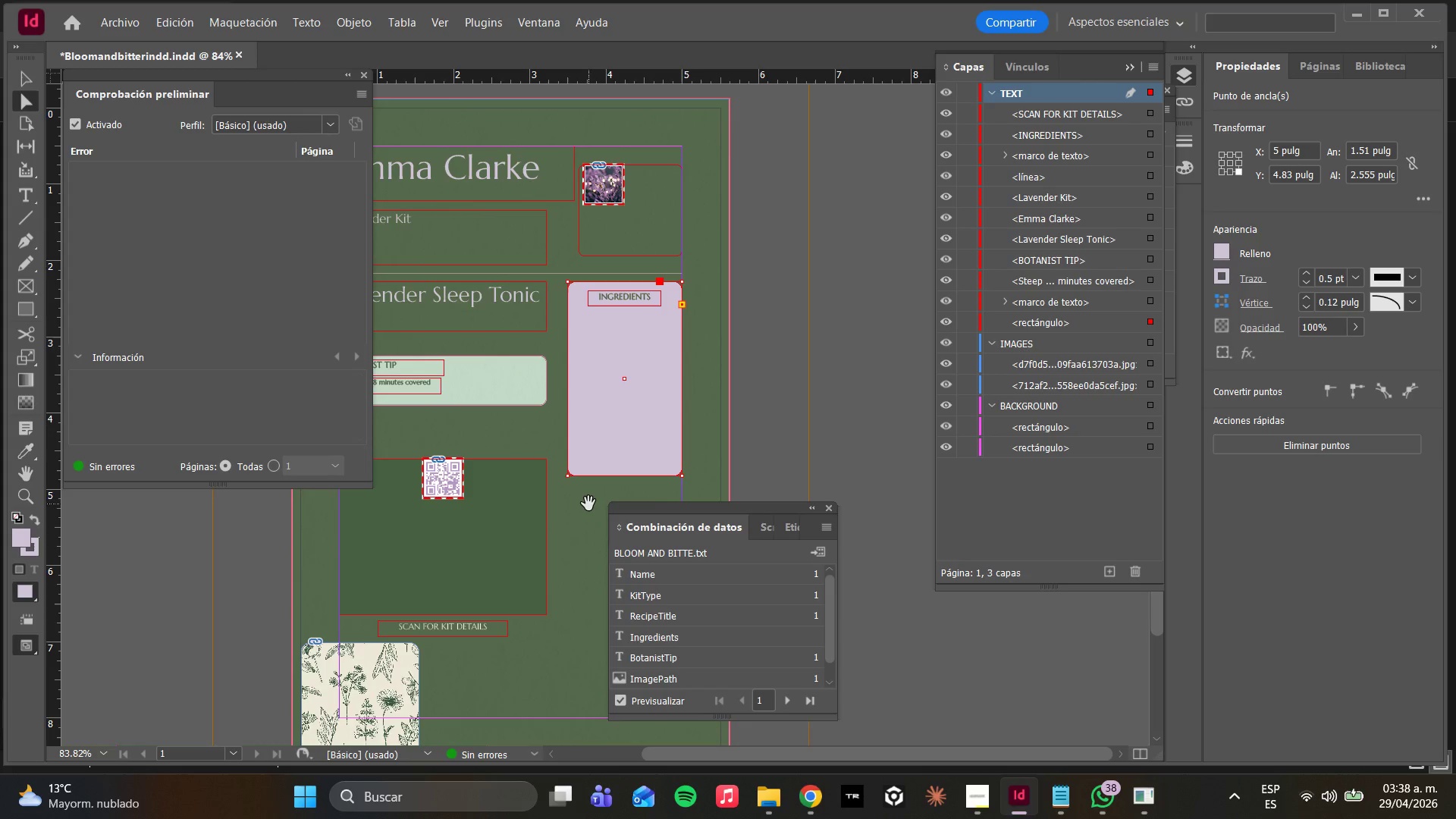 
wait(5.42)
 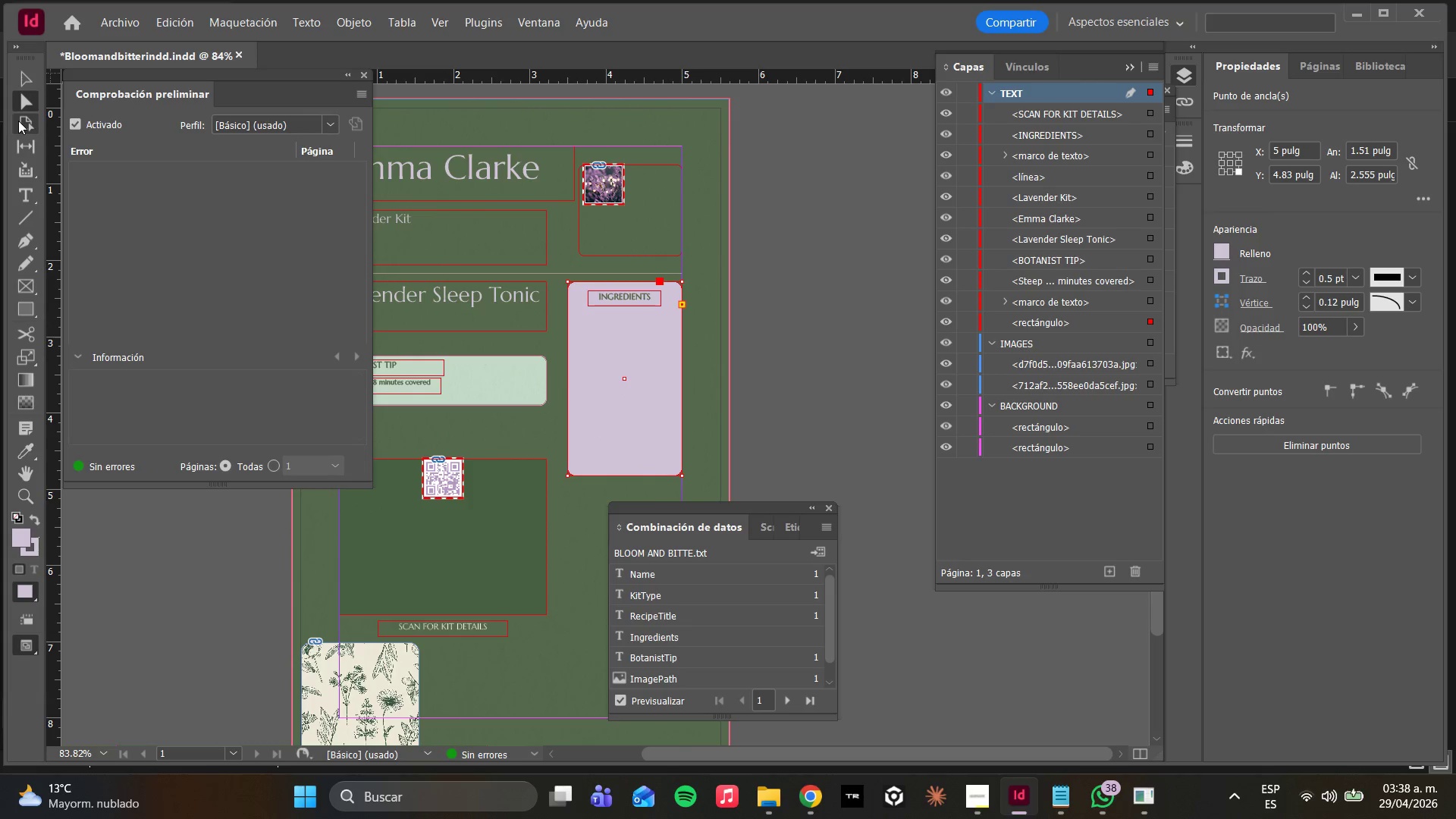 
left_click_drag(start_coordinate=[584, 476], to_coordinate=[588, 516])
 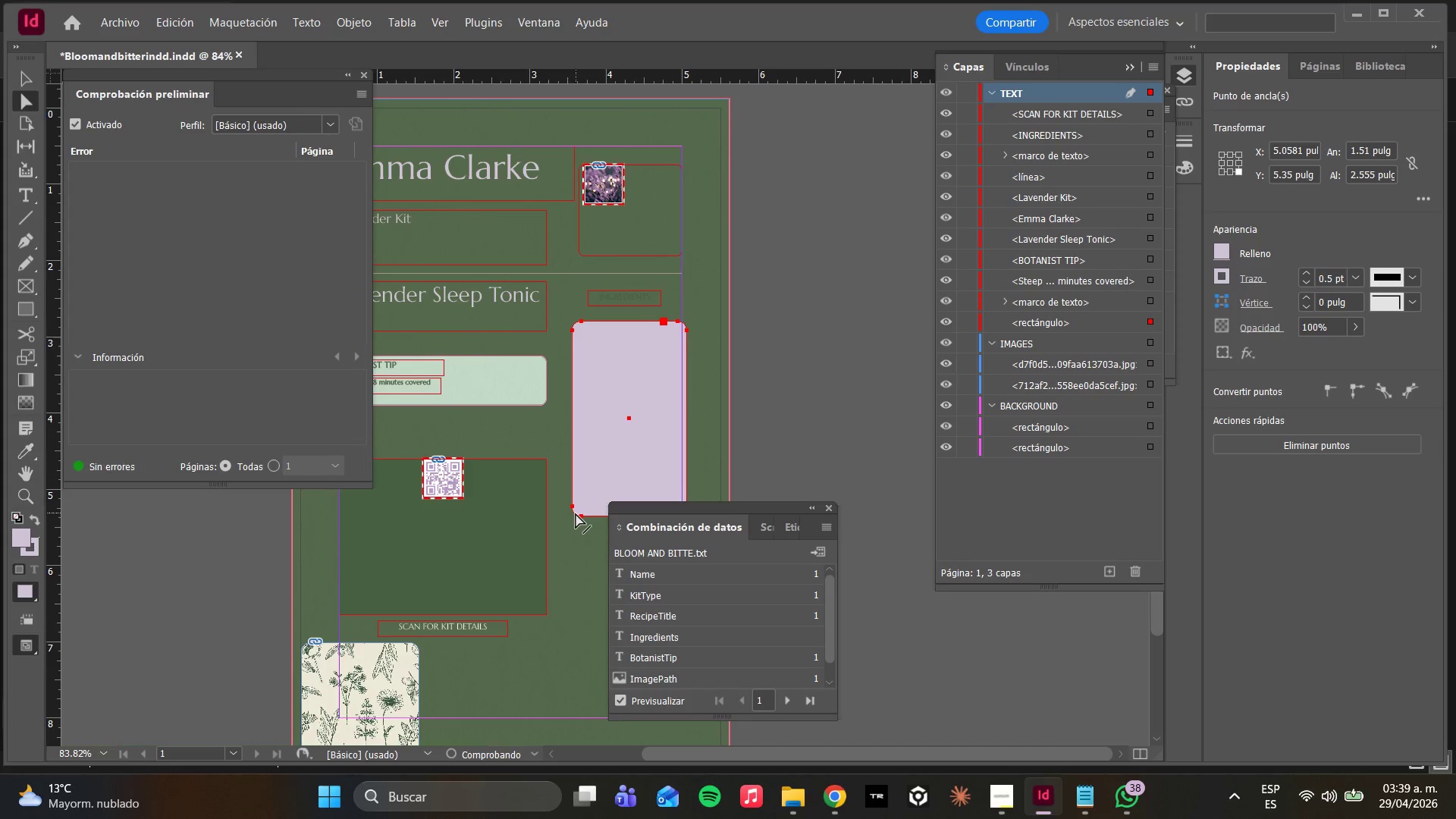 
key(Control+Z)
 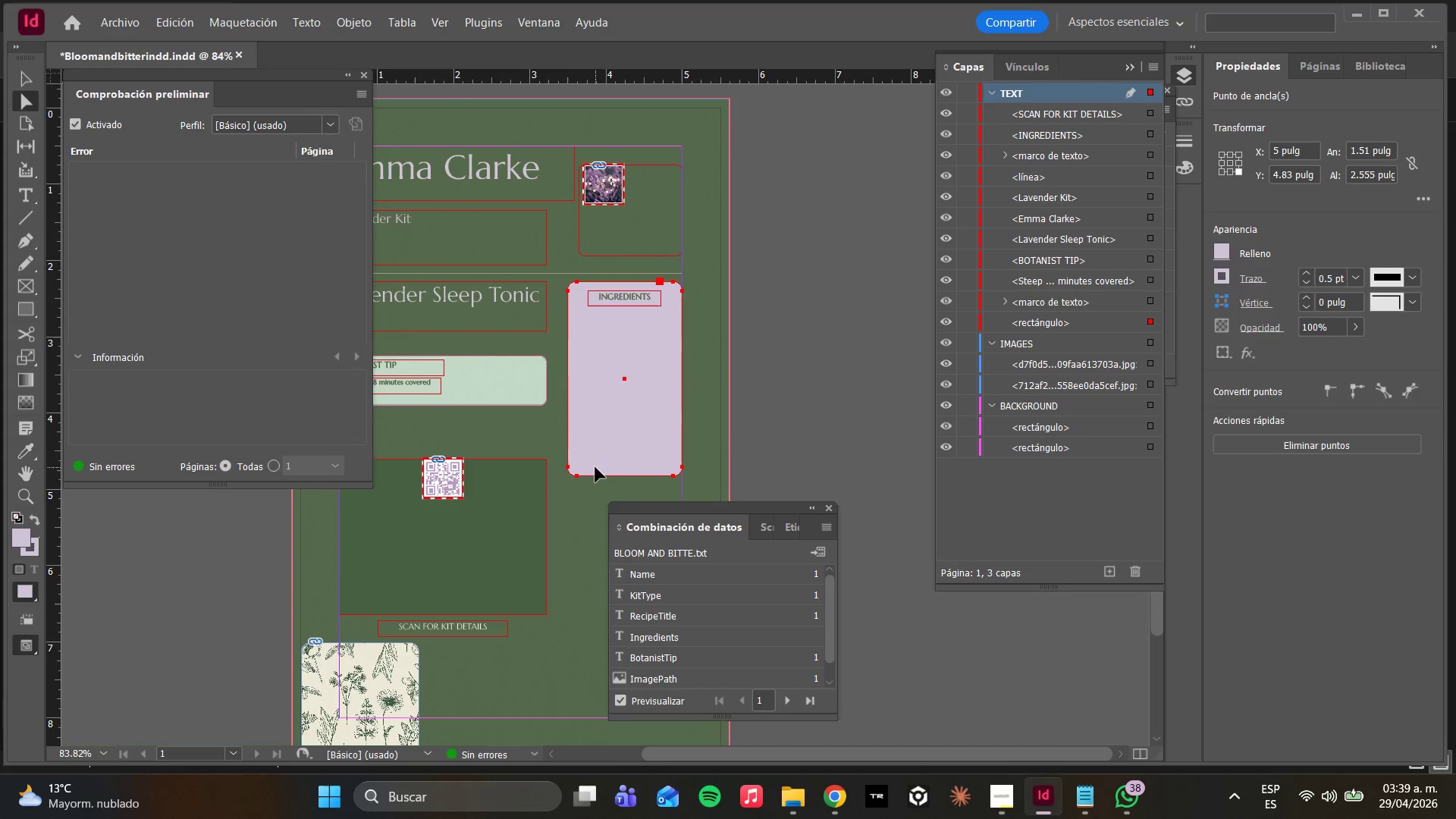 
left_click_drag(start_coordinate=[596, 475], to_coordinate=[598, 554])
 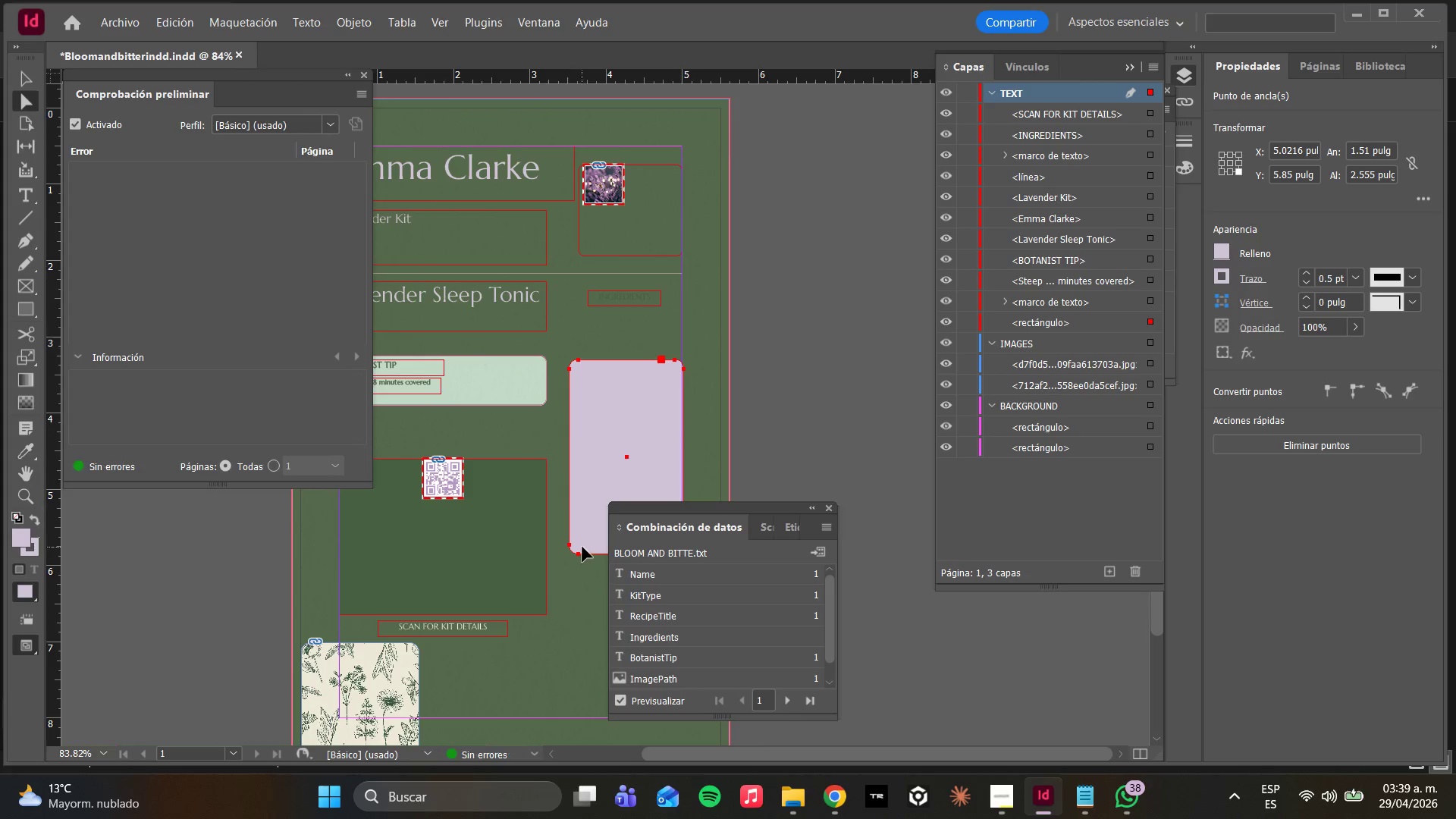 
key(Control+Z)
 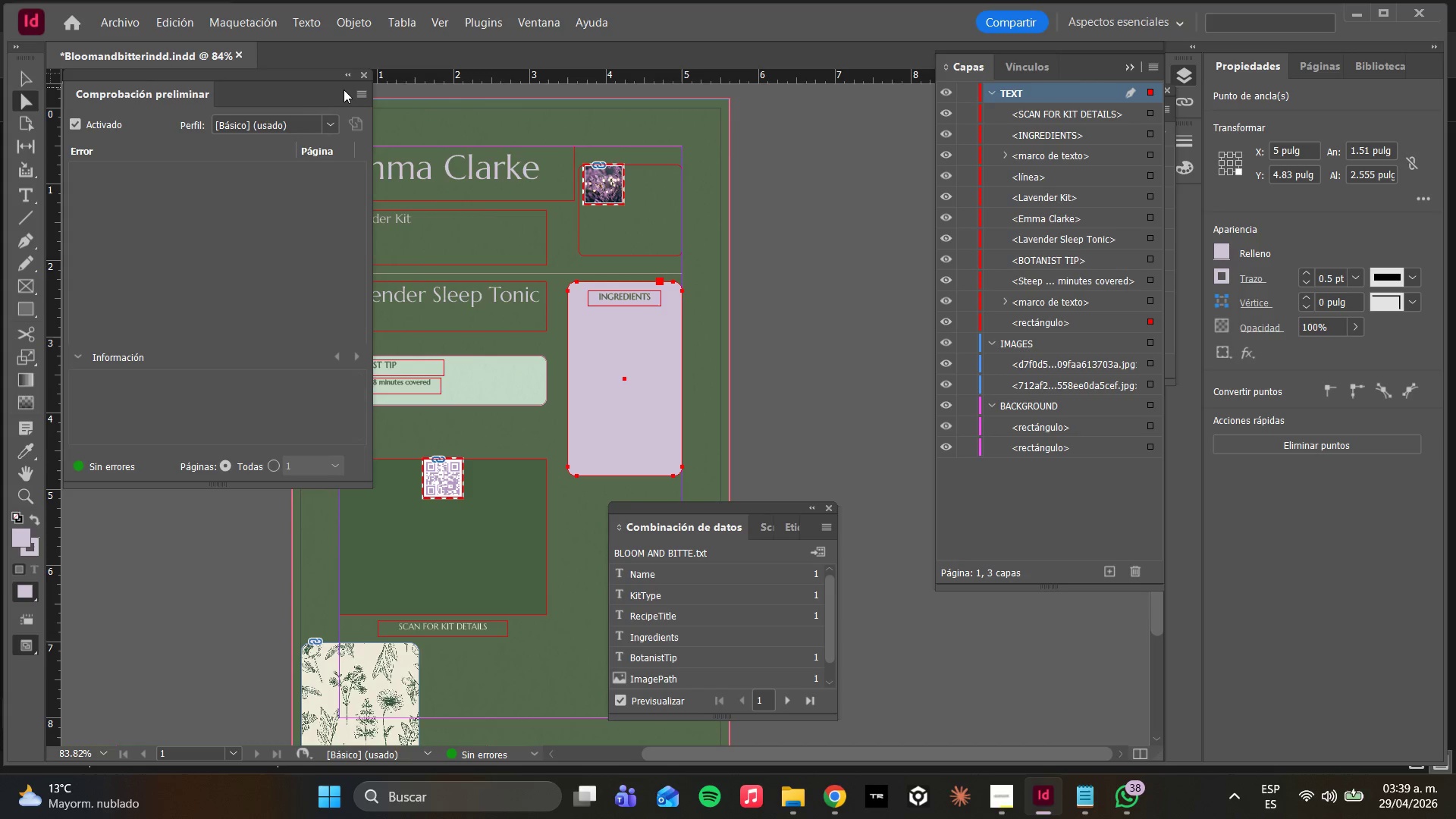 
left_click([359, 76])
 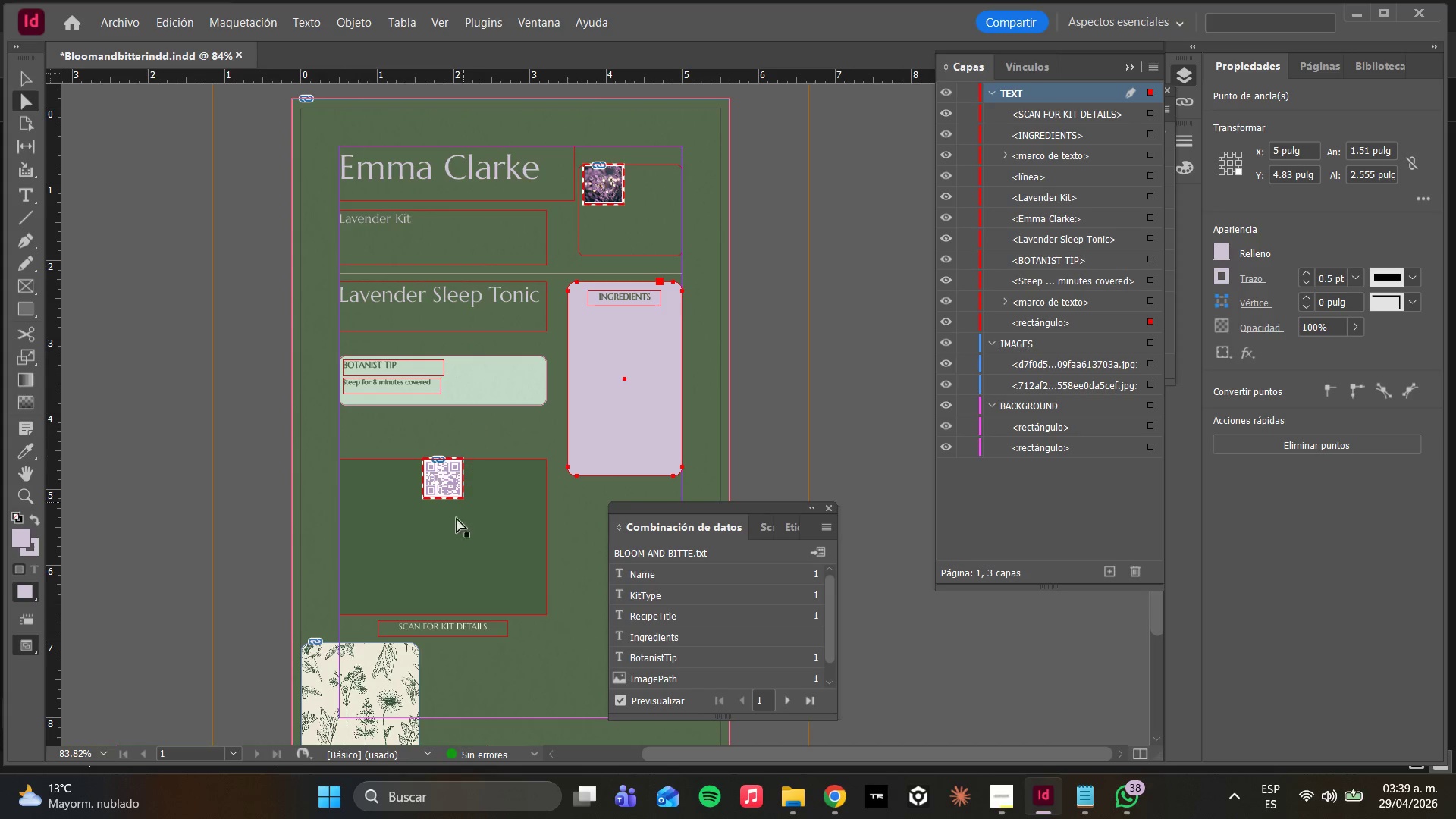 
left_click([452, 554])
 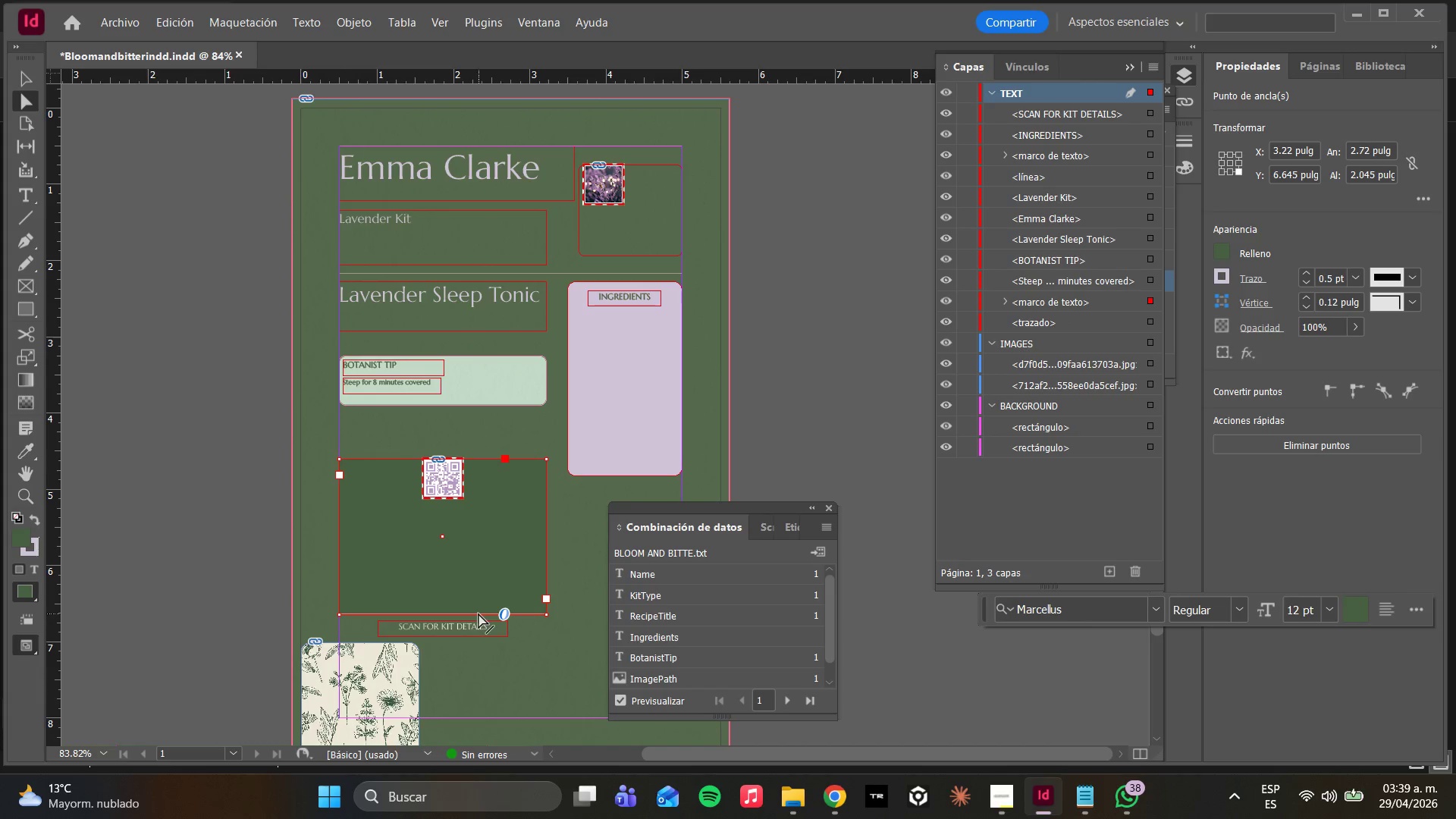 
left_click_drag(start_coordinate=[479, 617], to_coordinate=[482, 579])
 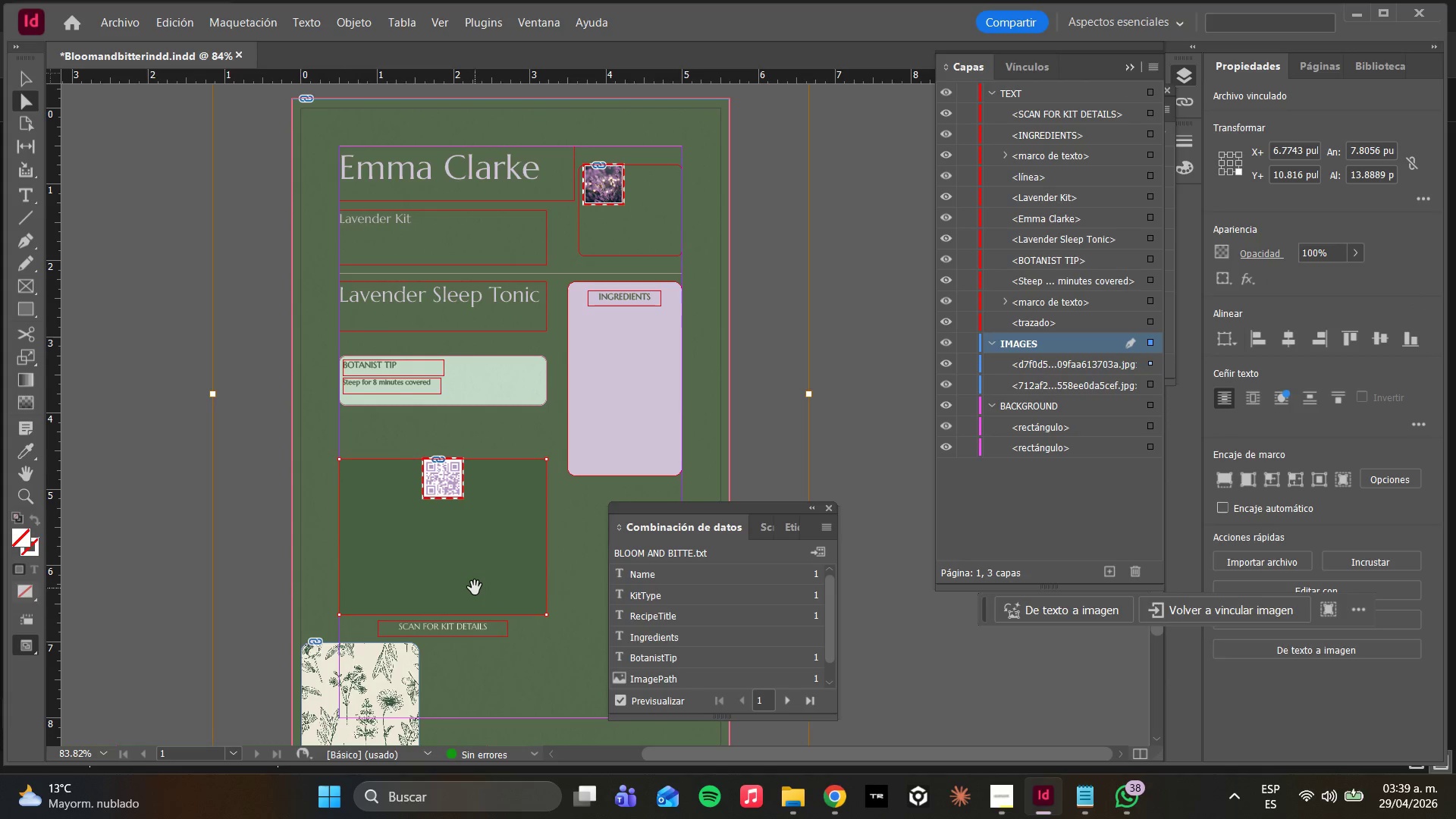 
key(Control+Z)
 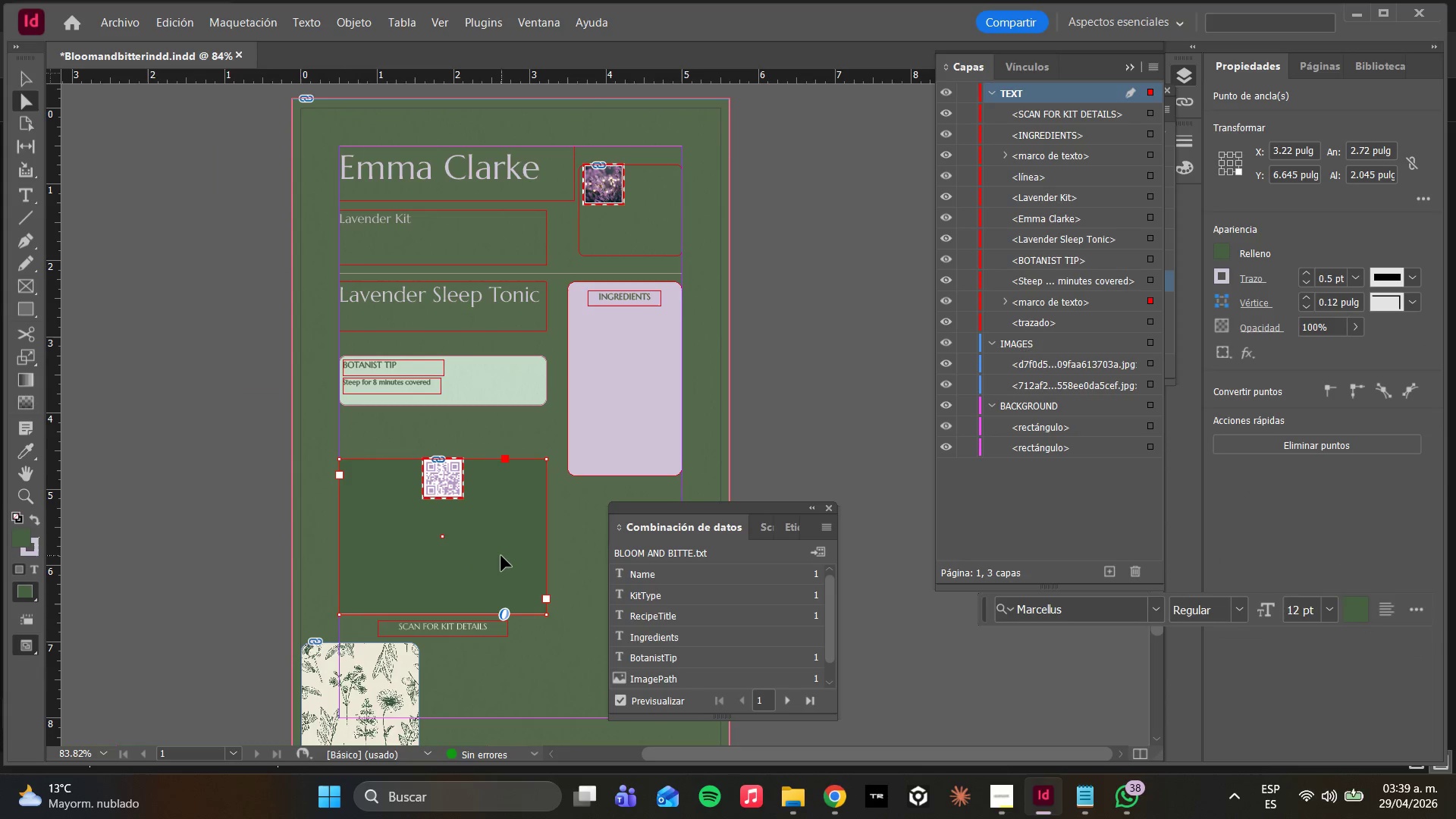 
key(Delete)
 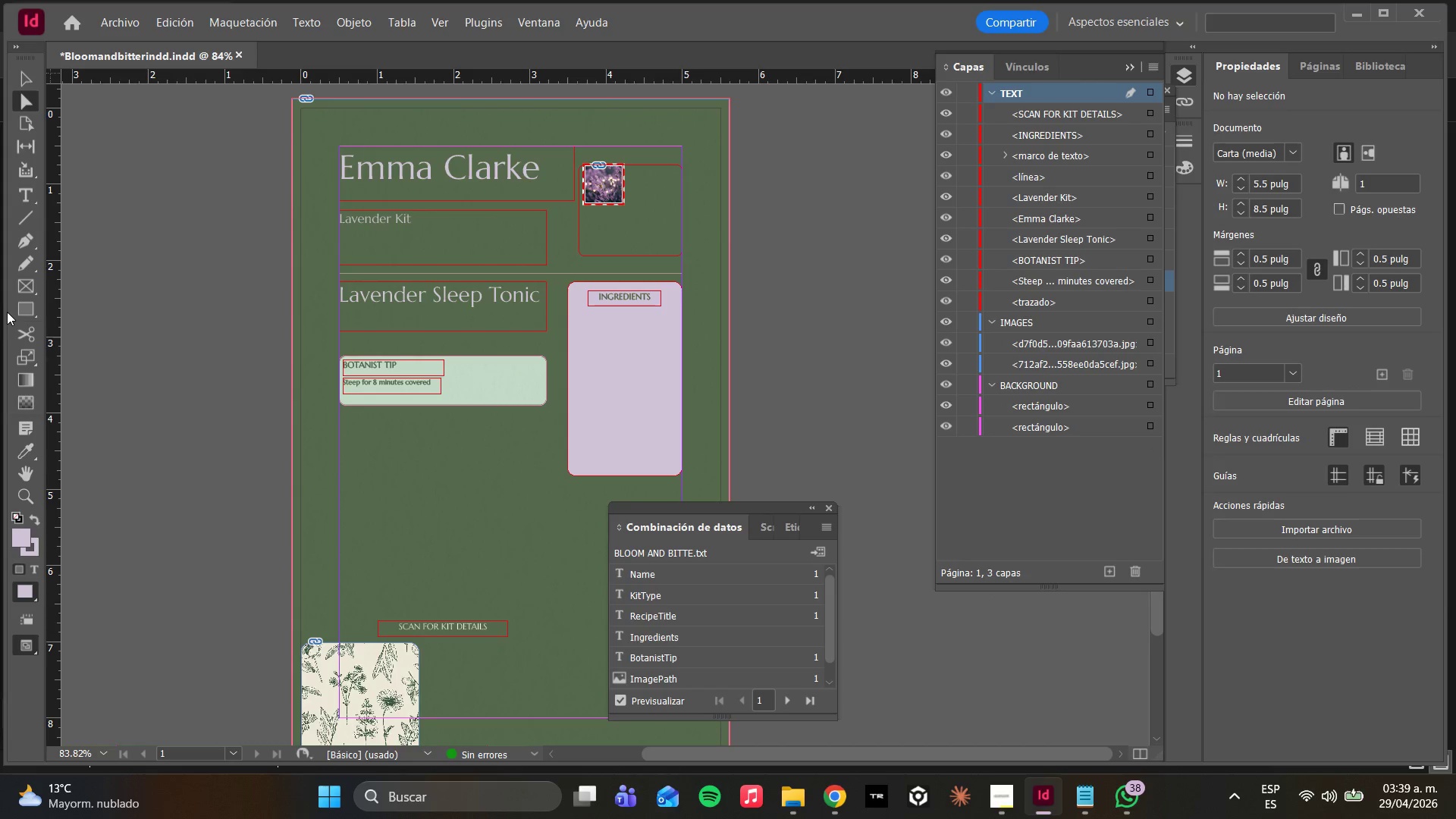 
left_click_drag(start_coordinate=[18, 307], to_coordinate=[22, 309])
 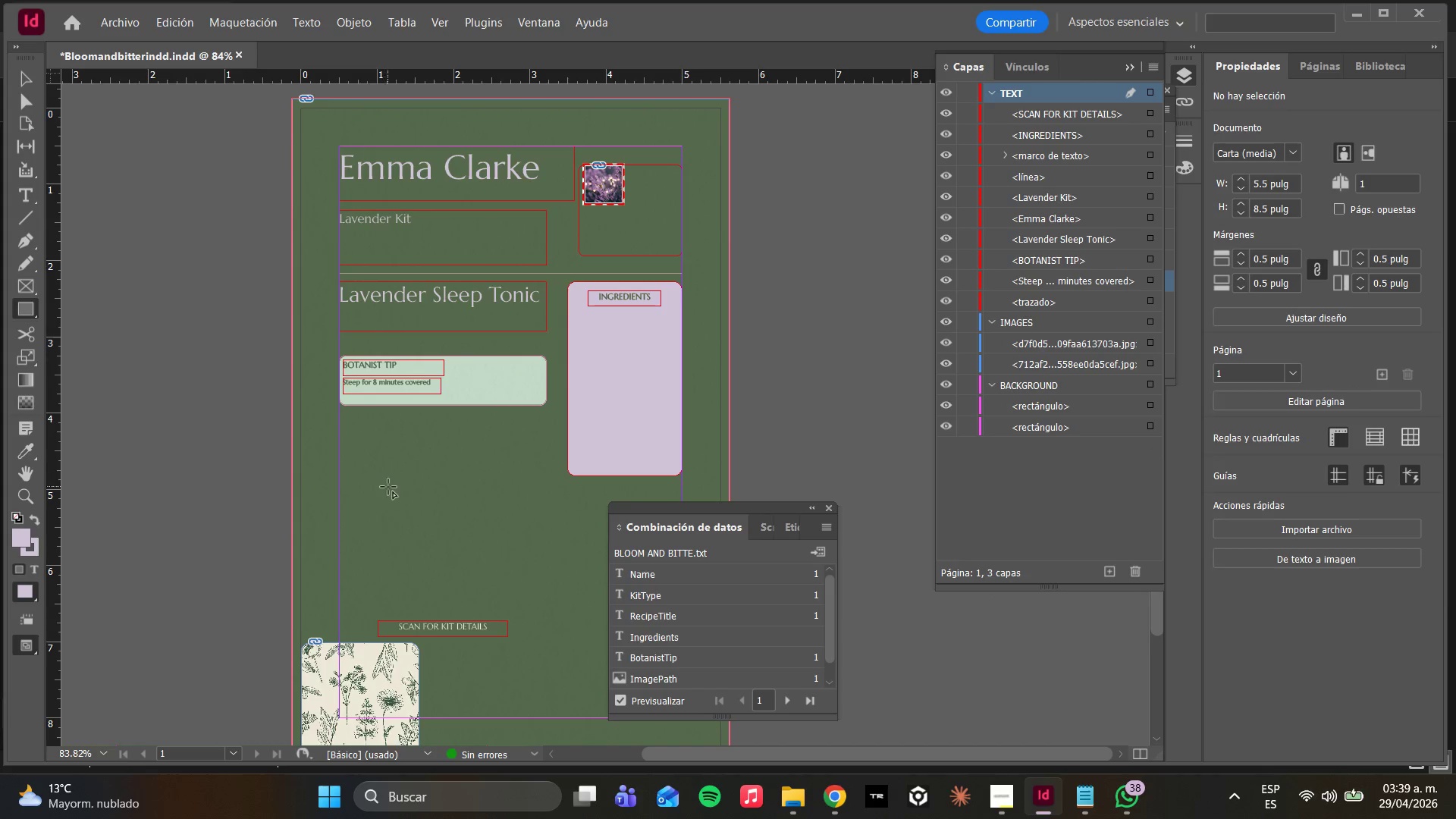 
hold_key(key=AltLeft, duration=0.52)
scroll: coordinate [388, 488], scroll_direction: up, amount: 1.0
 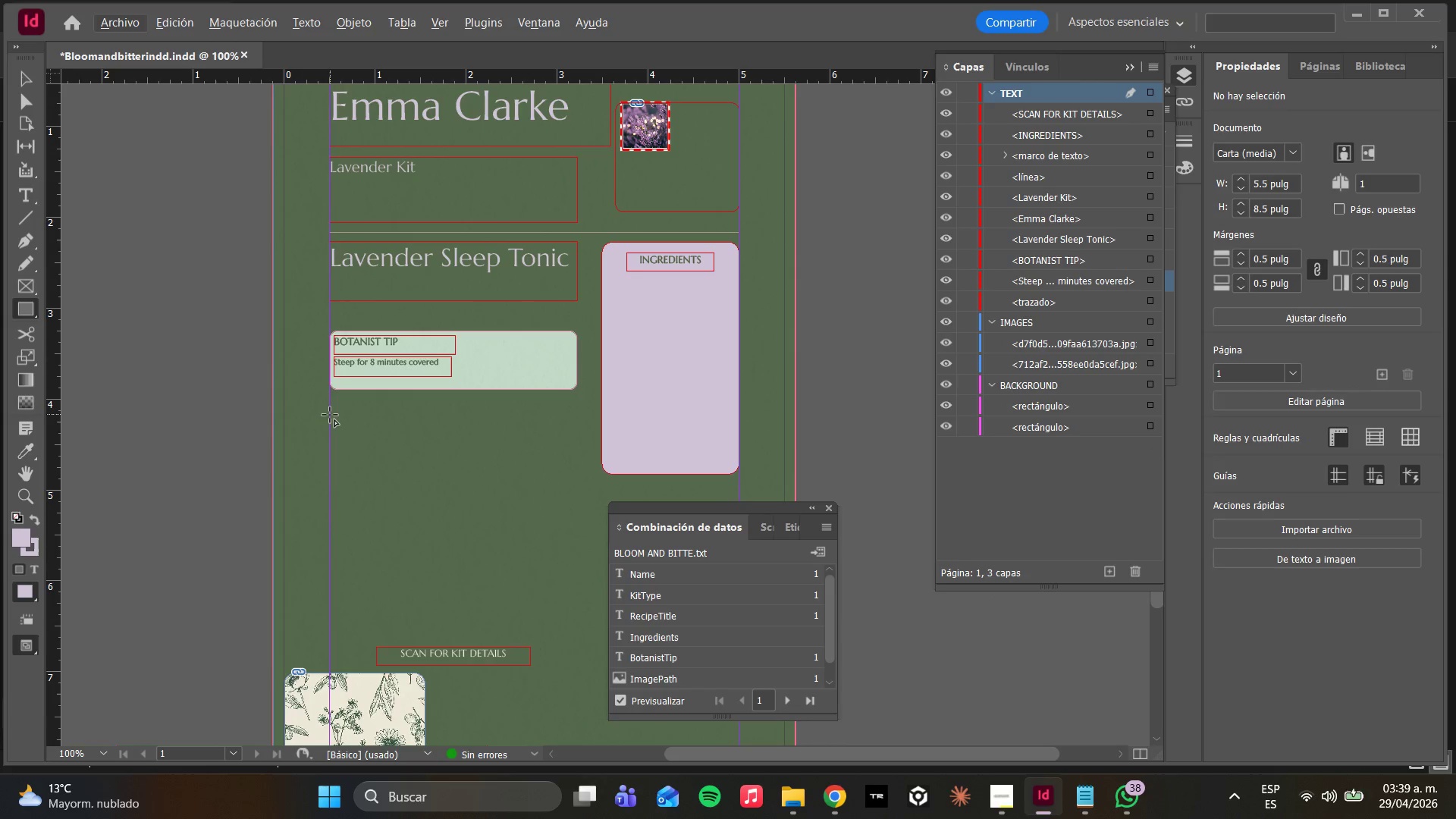 
left_click_drag(start_coordinate=[330, 415], to_coordinate=[425, 510])
 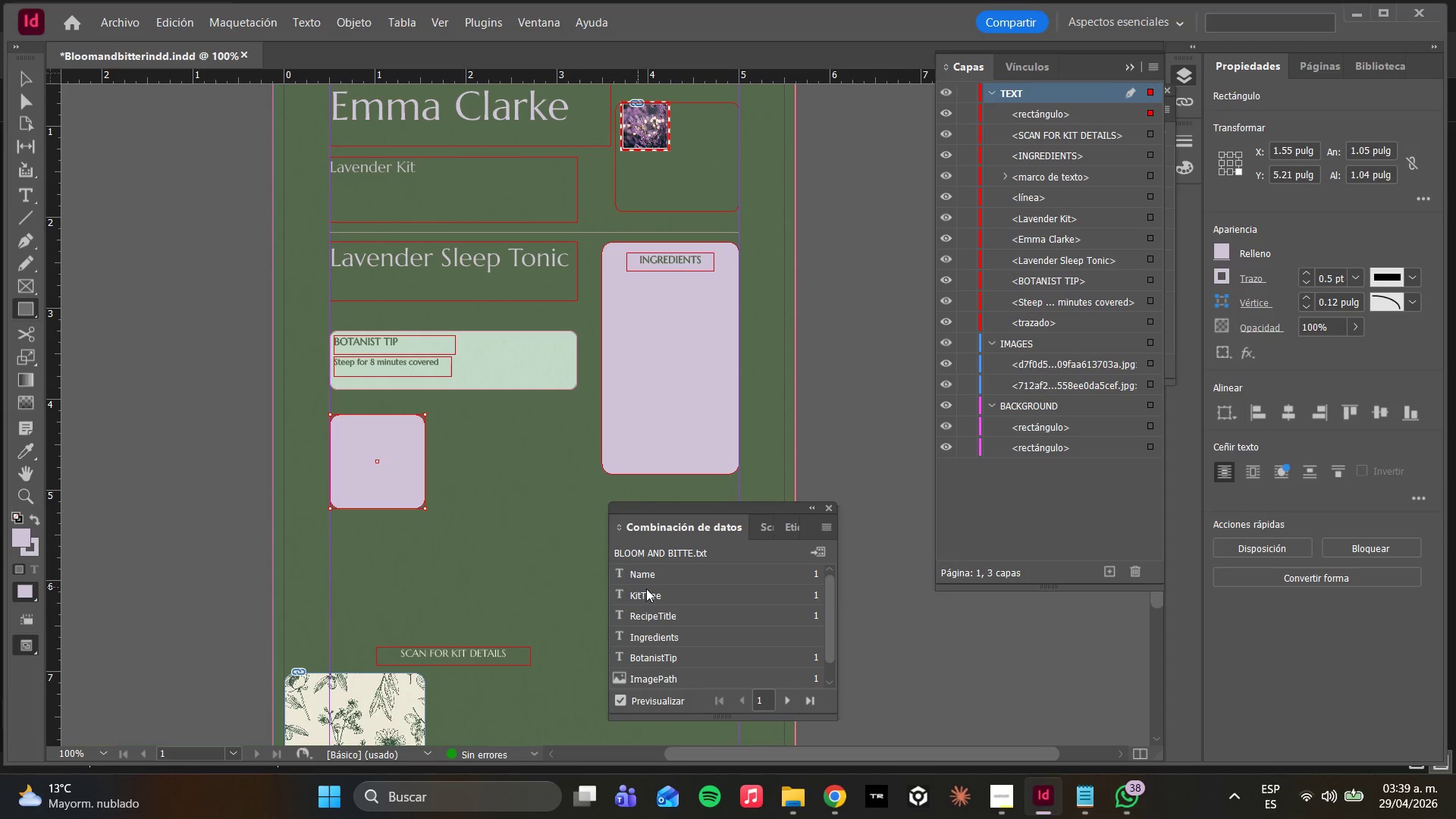 
scroll: coordinate [681, 615], scroll_direction: down, amount: 4.0
 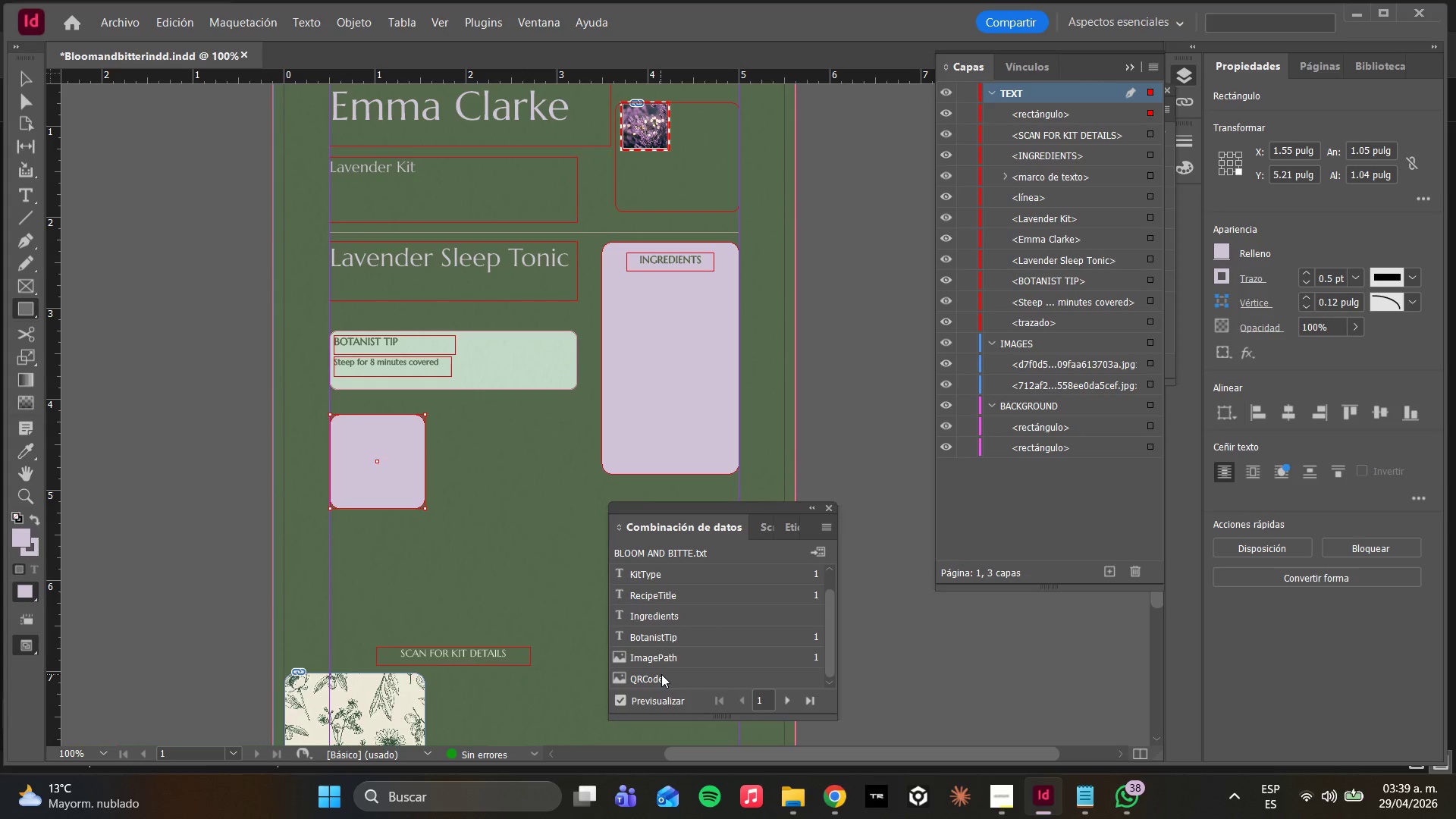 
left_click([661, 674])
 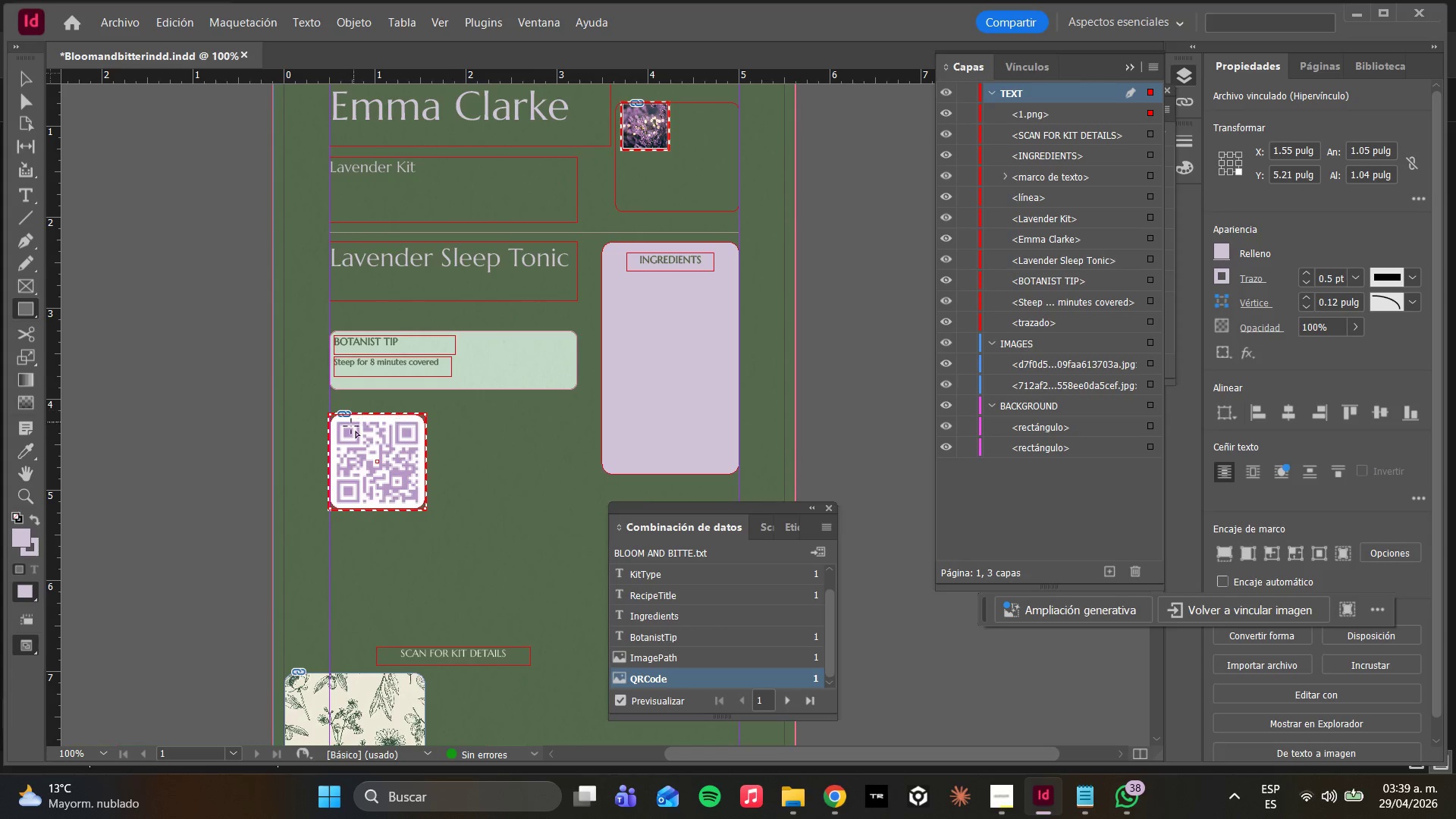 
key(Control+Z)
 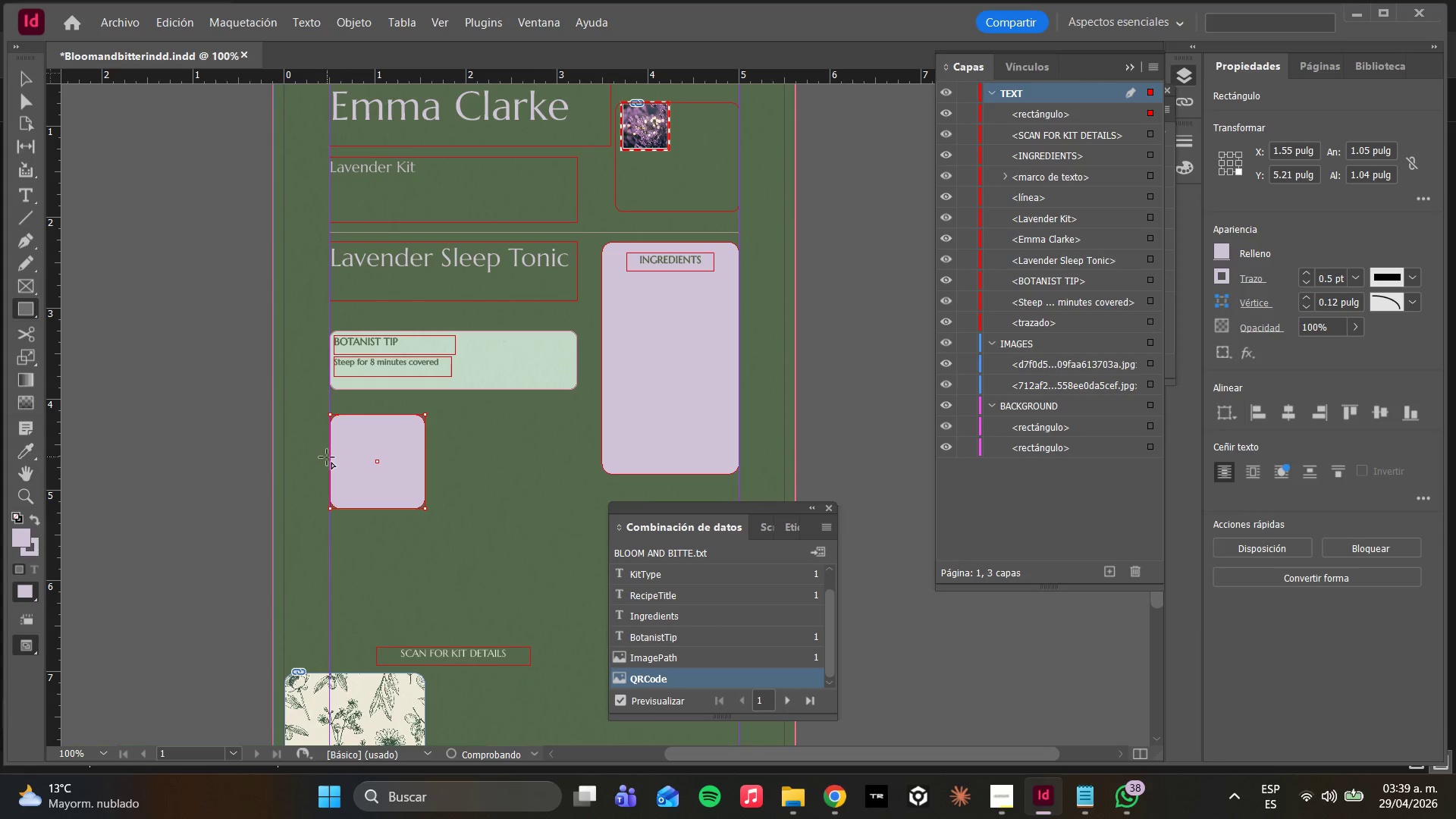 
key(Control+Z)
 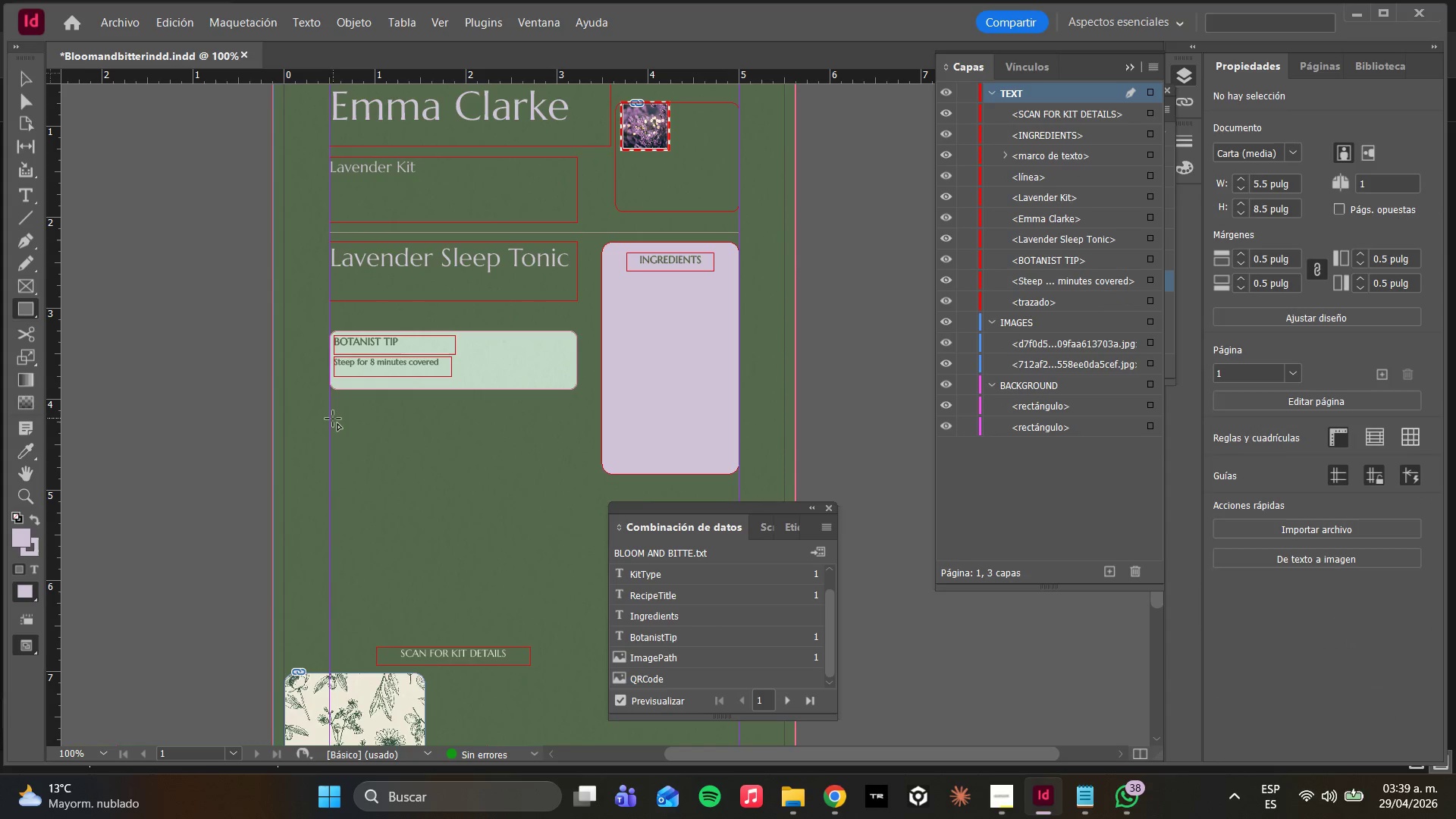 
left_click_drag(start_coordinate=[329, 419], to_coordinate=[518, 575])
 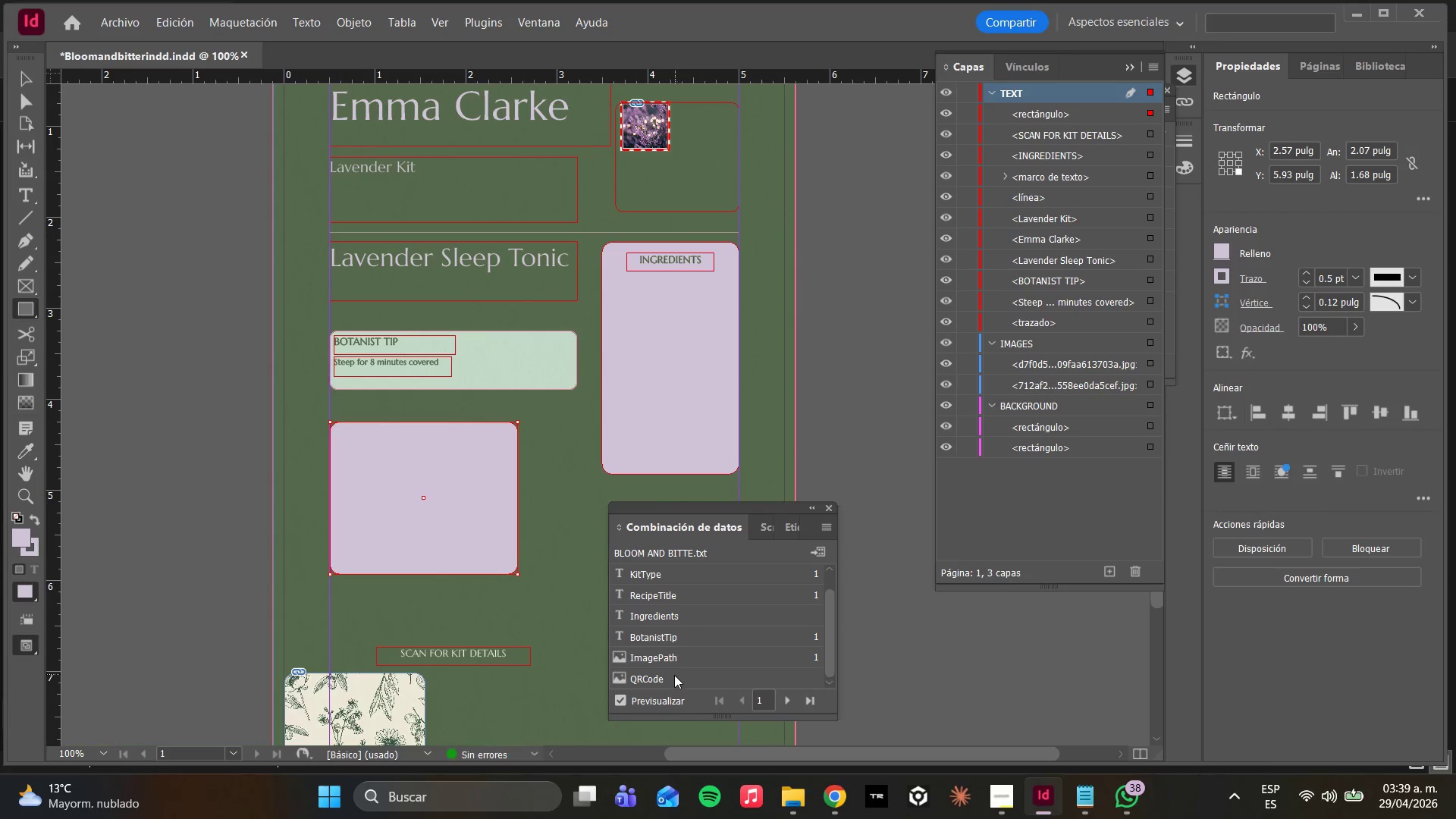 
left_click([670, 677])
 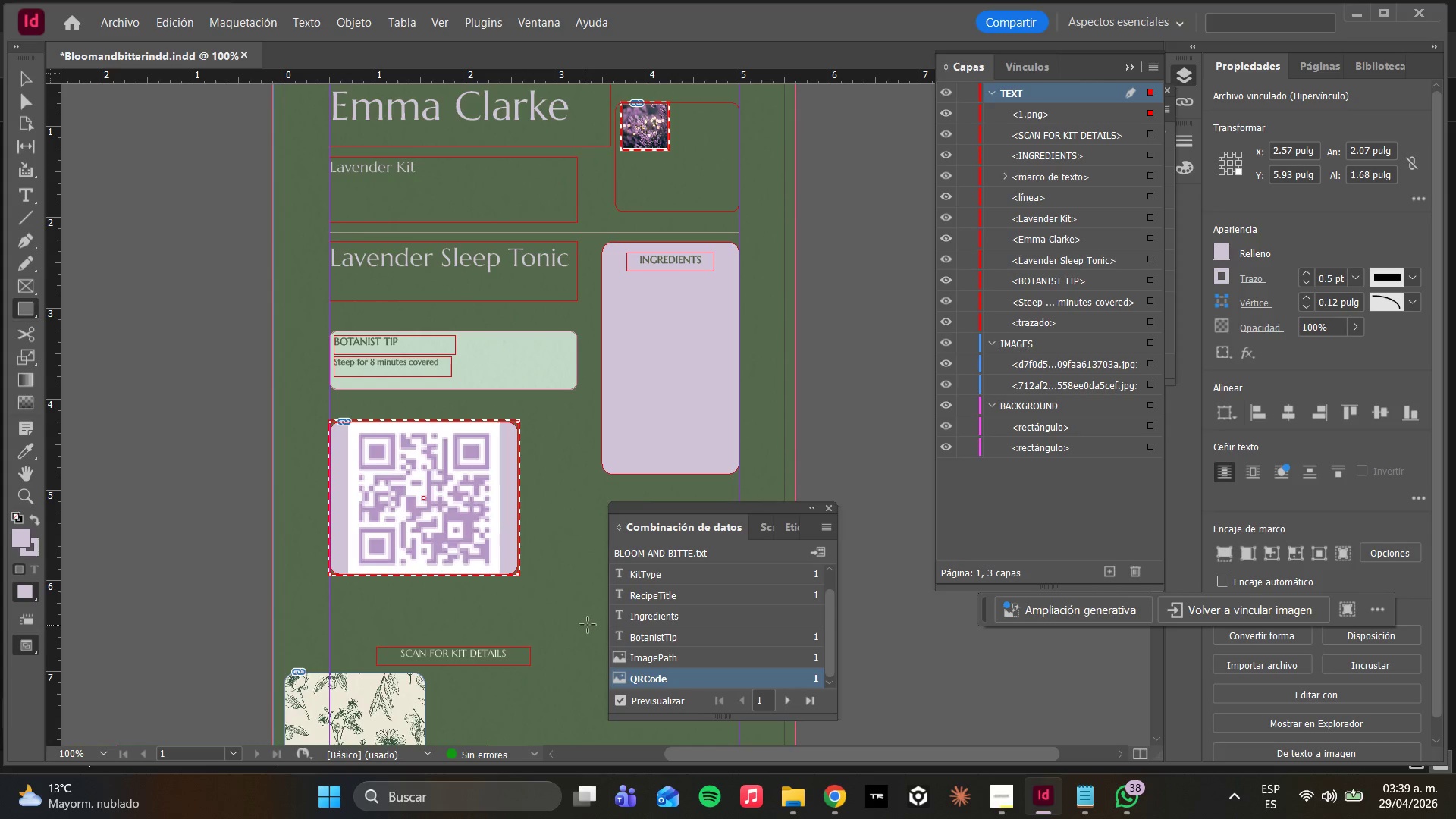 
key(Control+Z)
 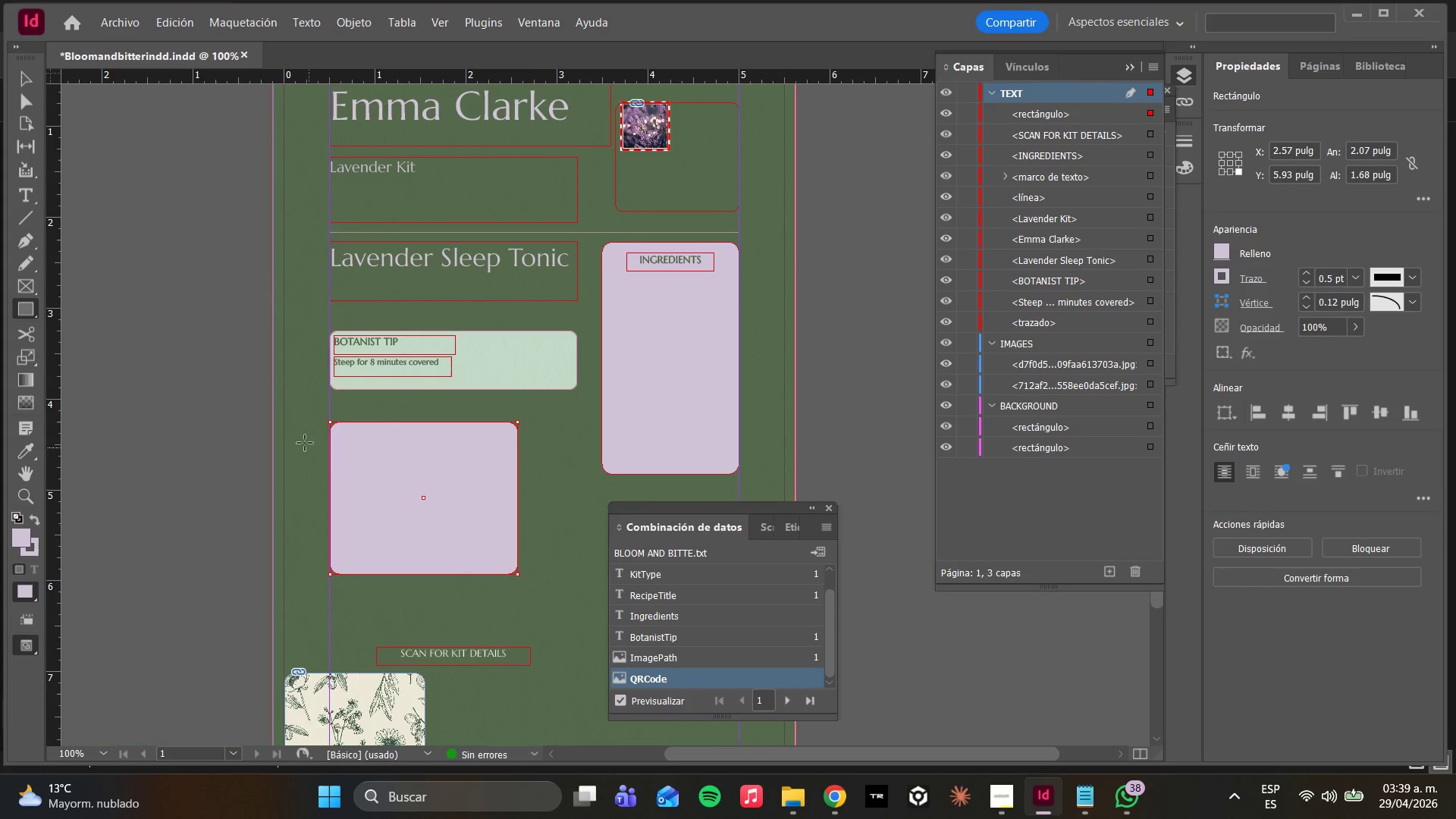 
key(Control+Z)
 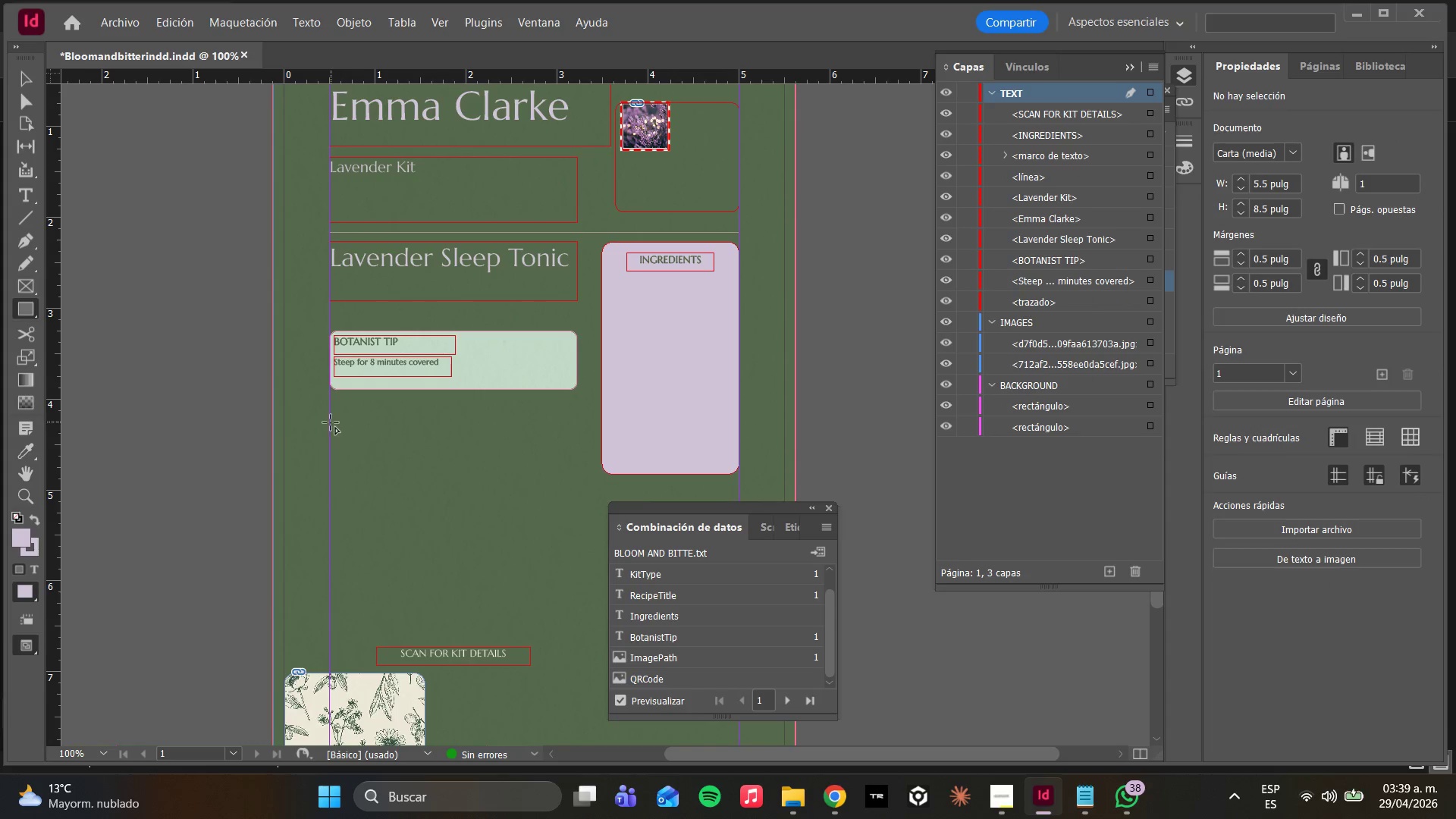 
left_click_drag(start_coordinate=[329, 422], to_coordinate=[450, 529])
 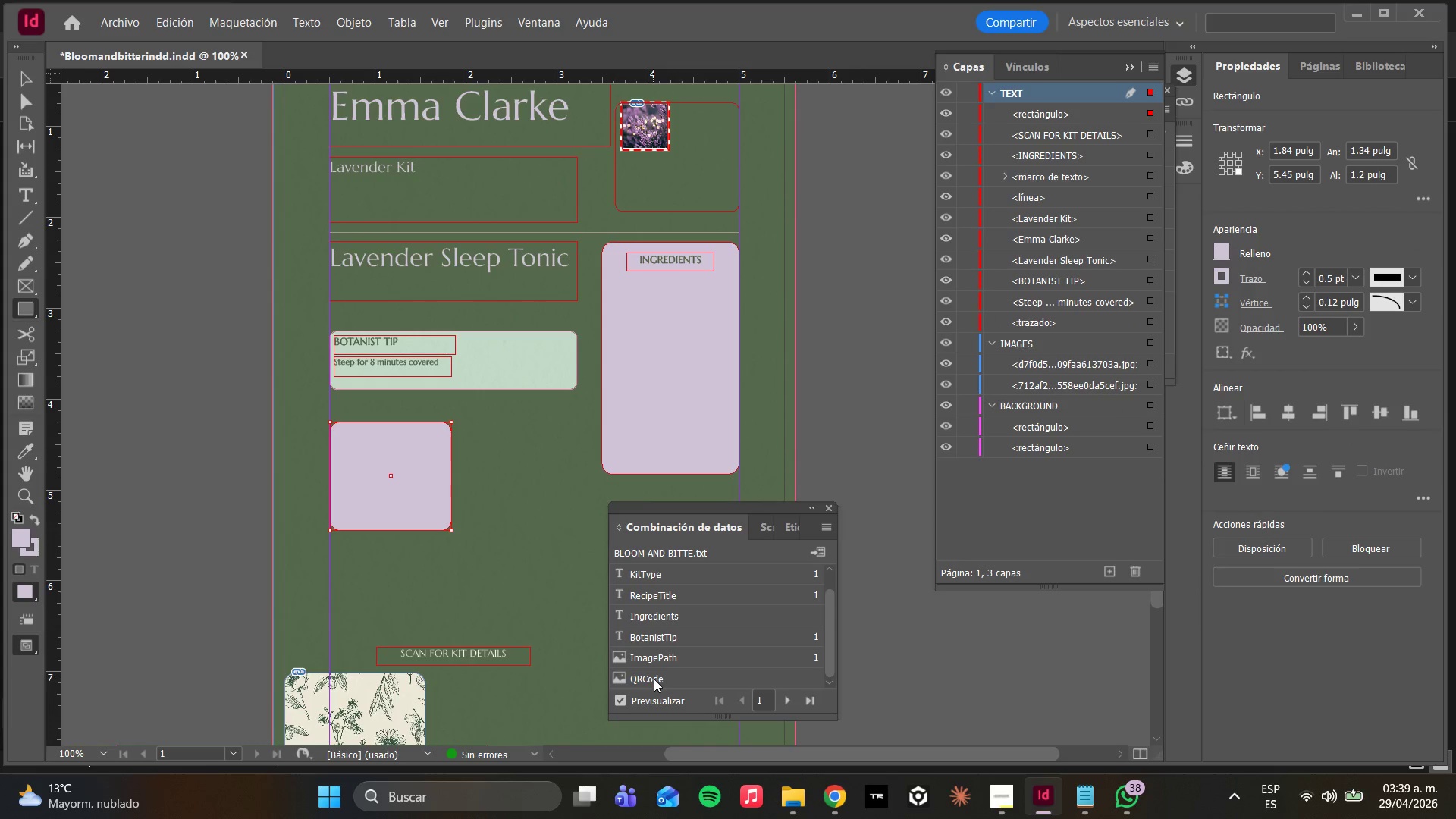 
left_click([652, 677])
 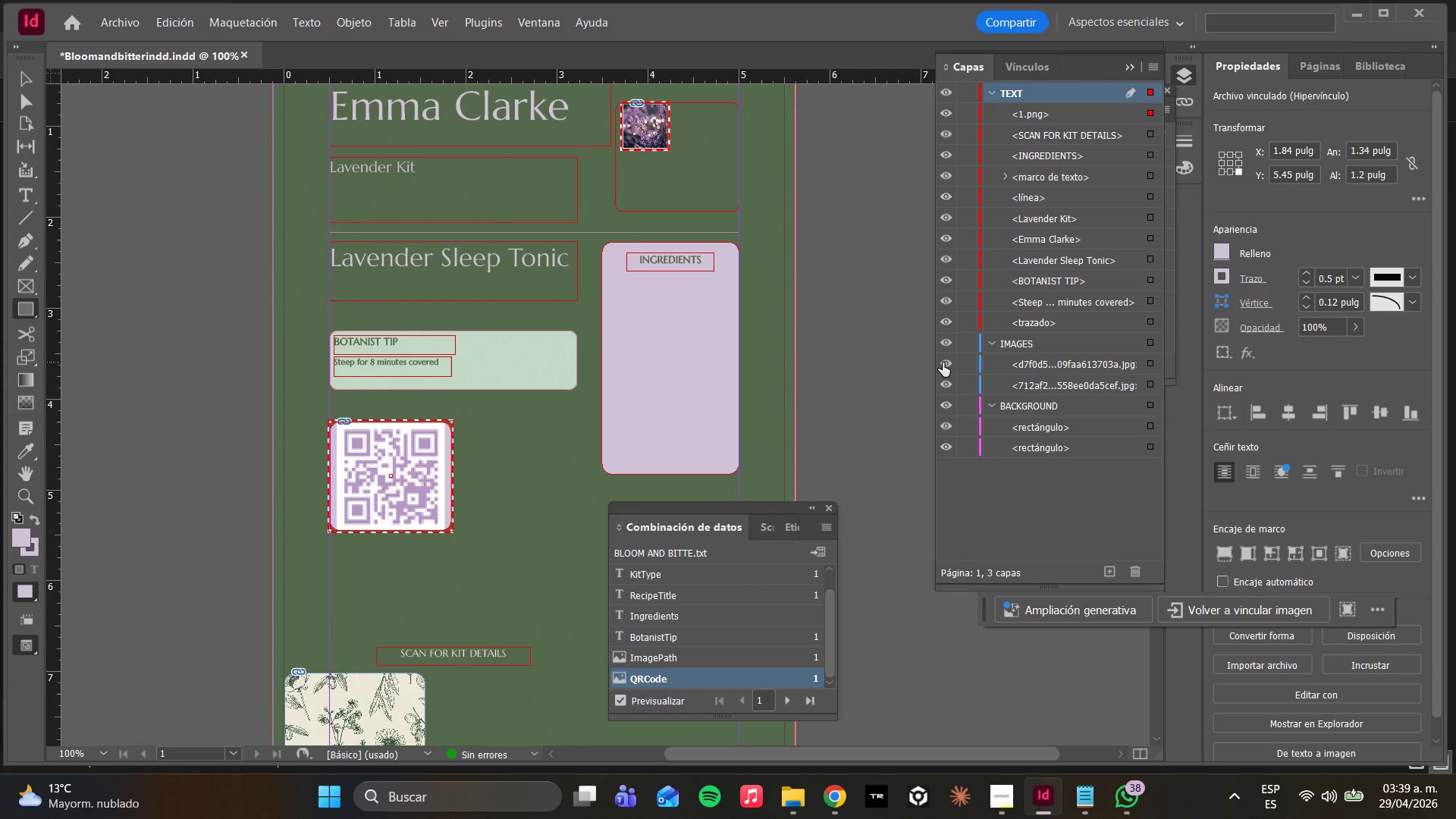 
key(F7)
 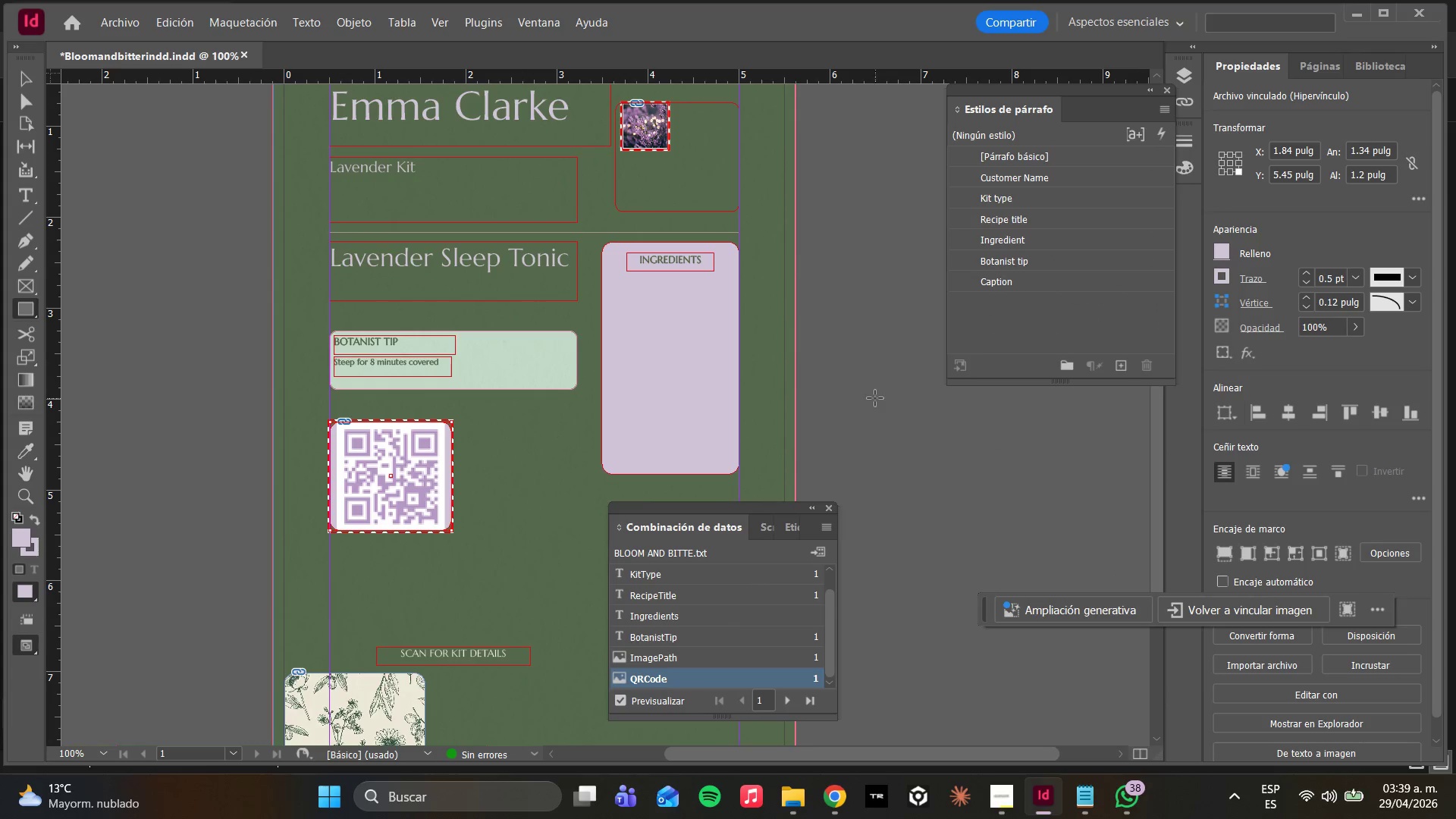 
key(F7)
 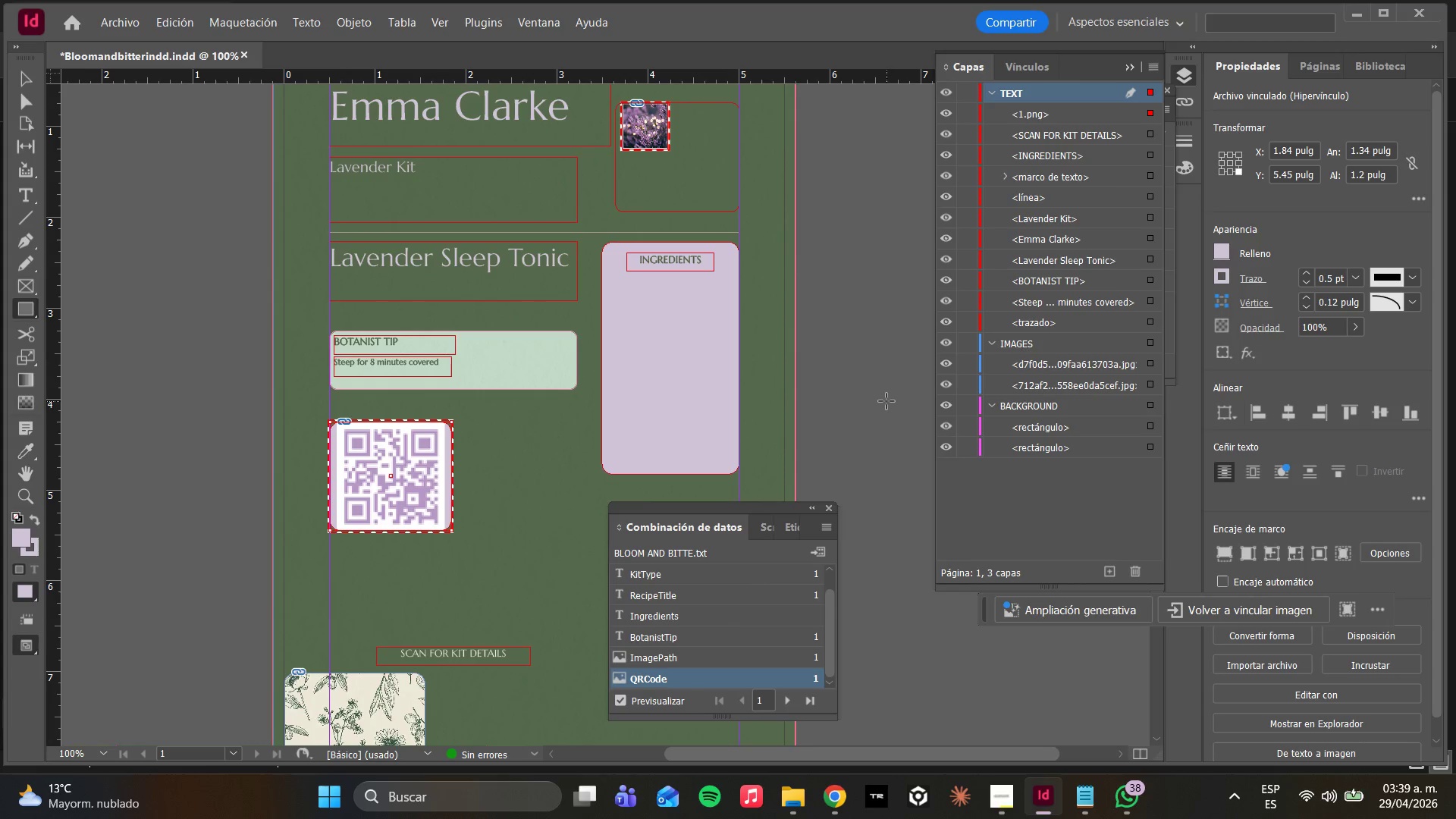 
key(Shift+F7)
 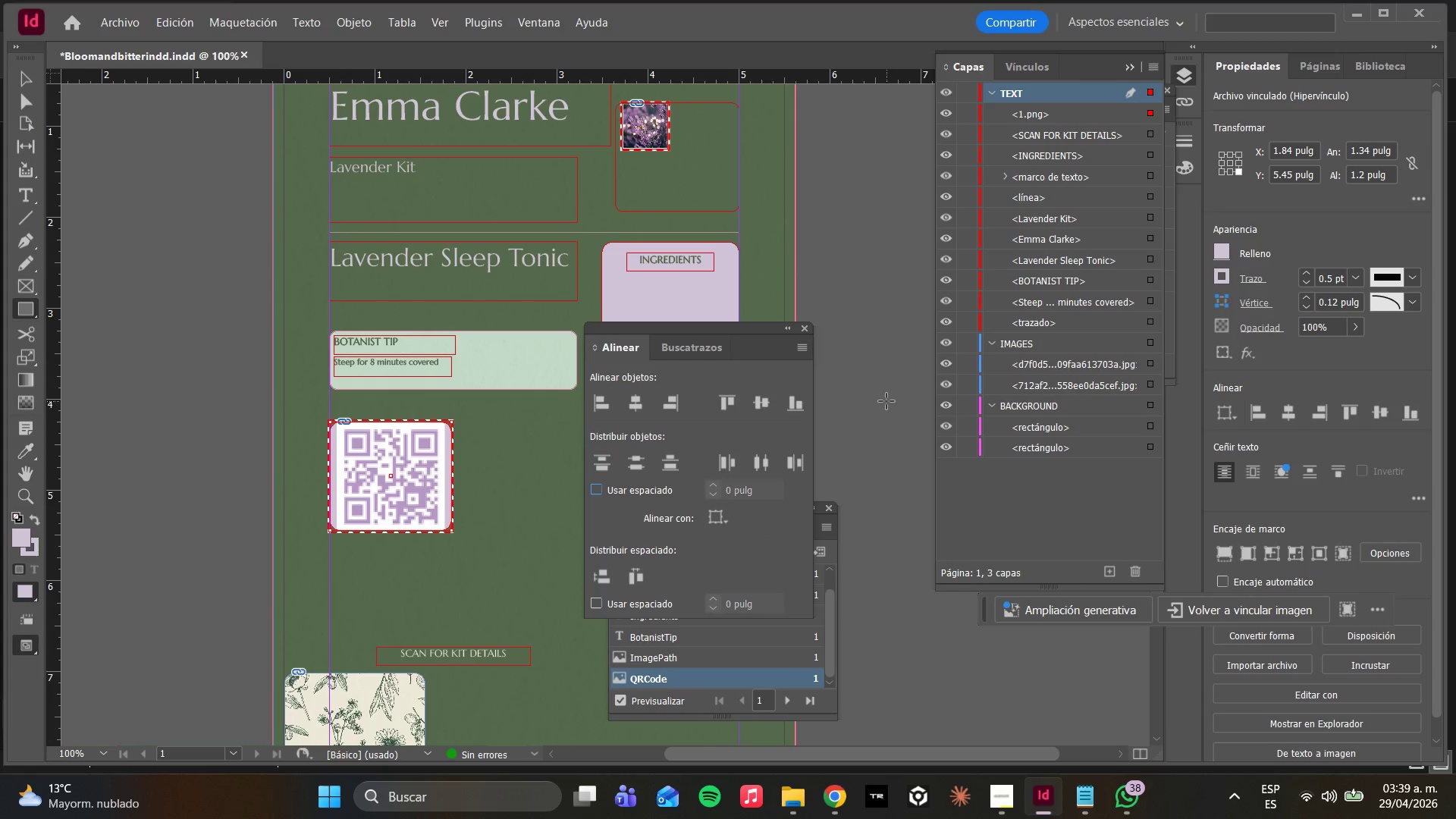 
key(Shift+F7)
 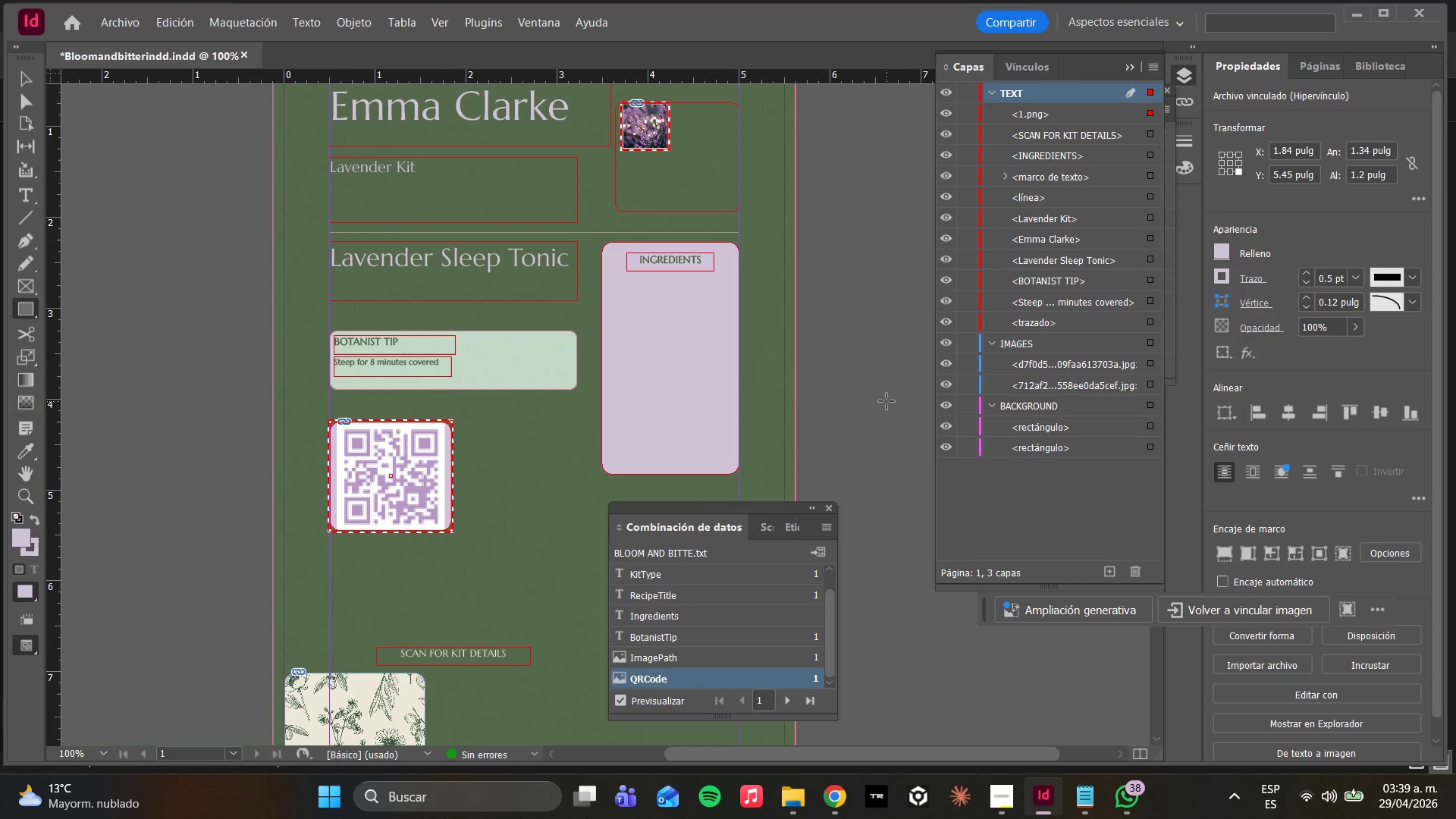 
key(Shift+F11)
 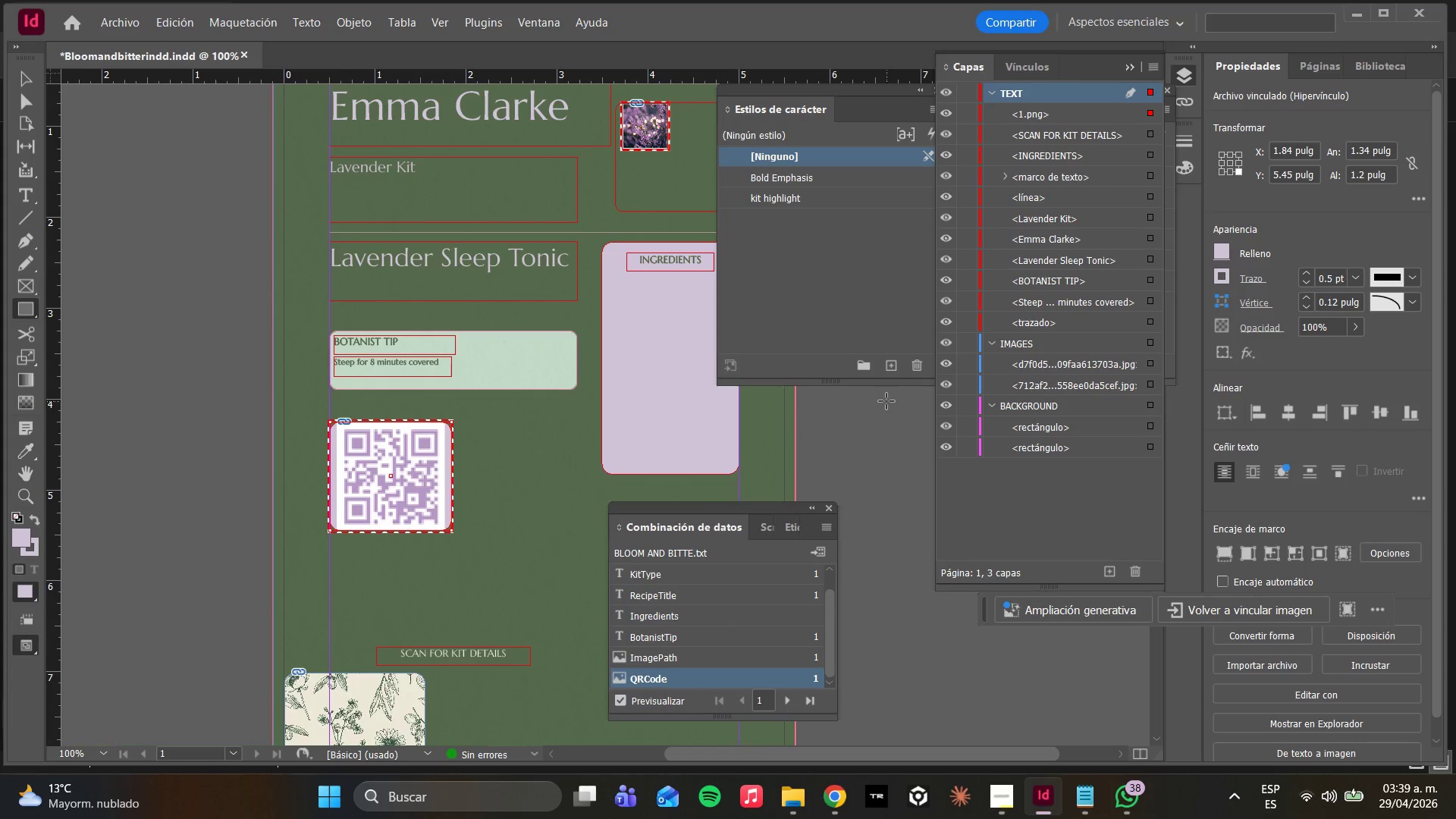 
key(Shift+F11)
 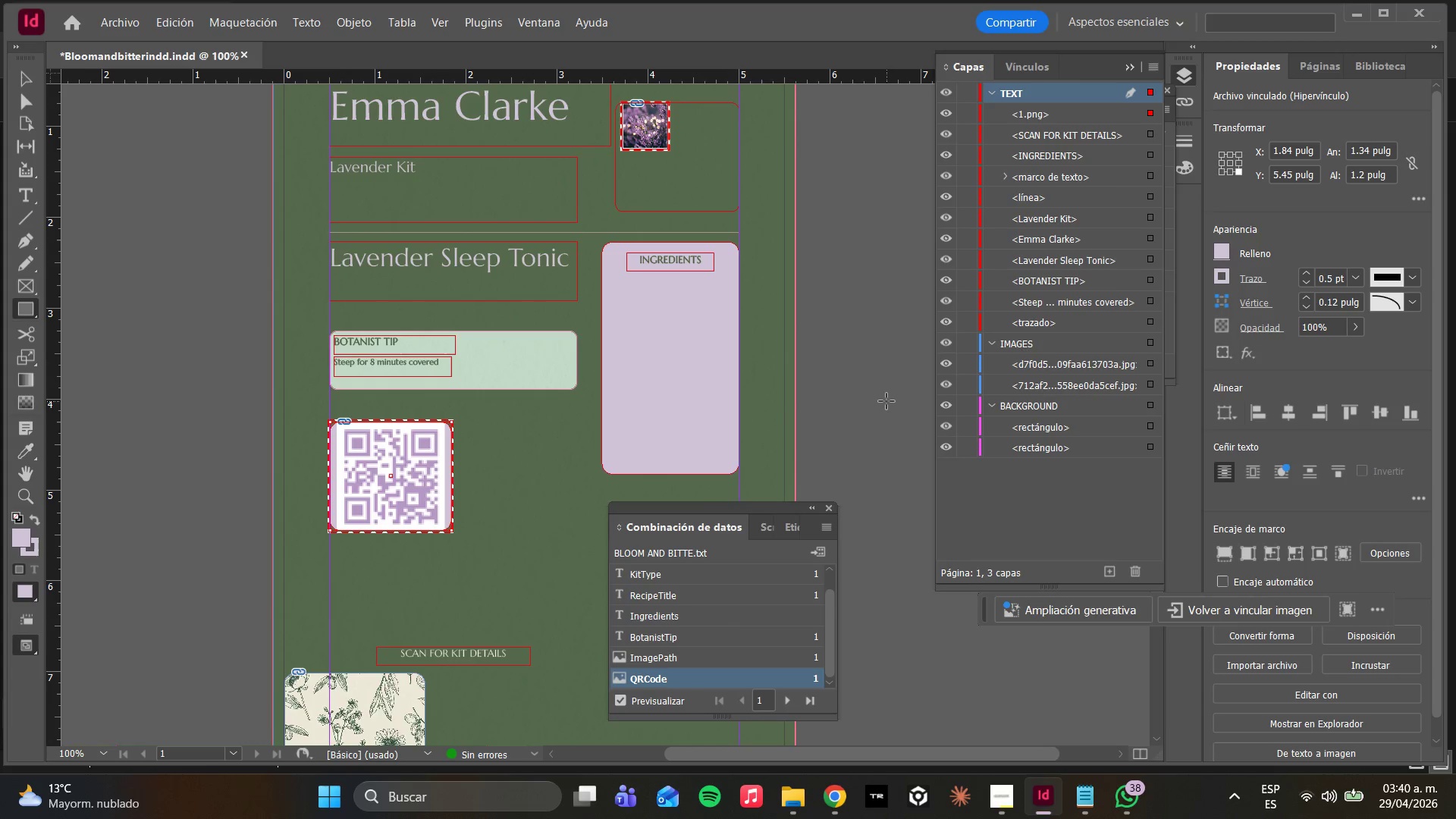 
hold_key(key=ShiftLeft, duration=0.56)
 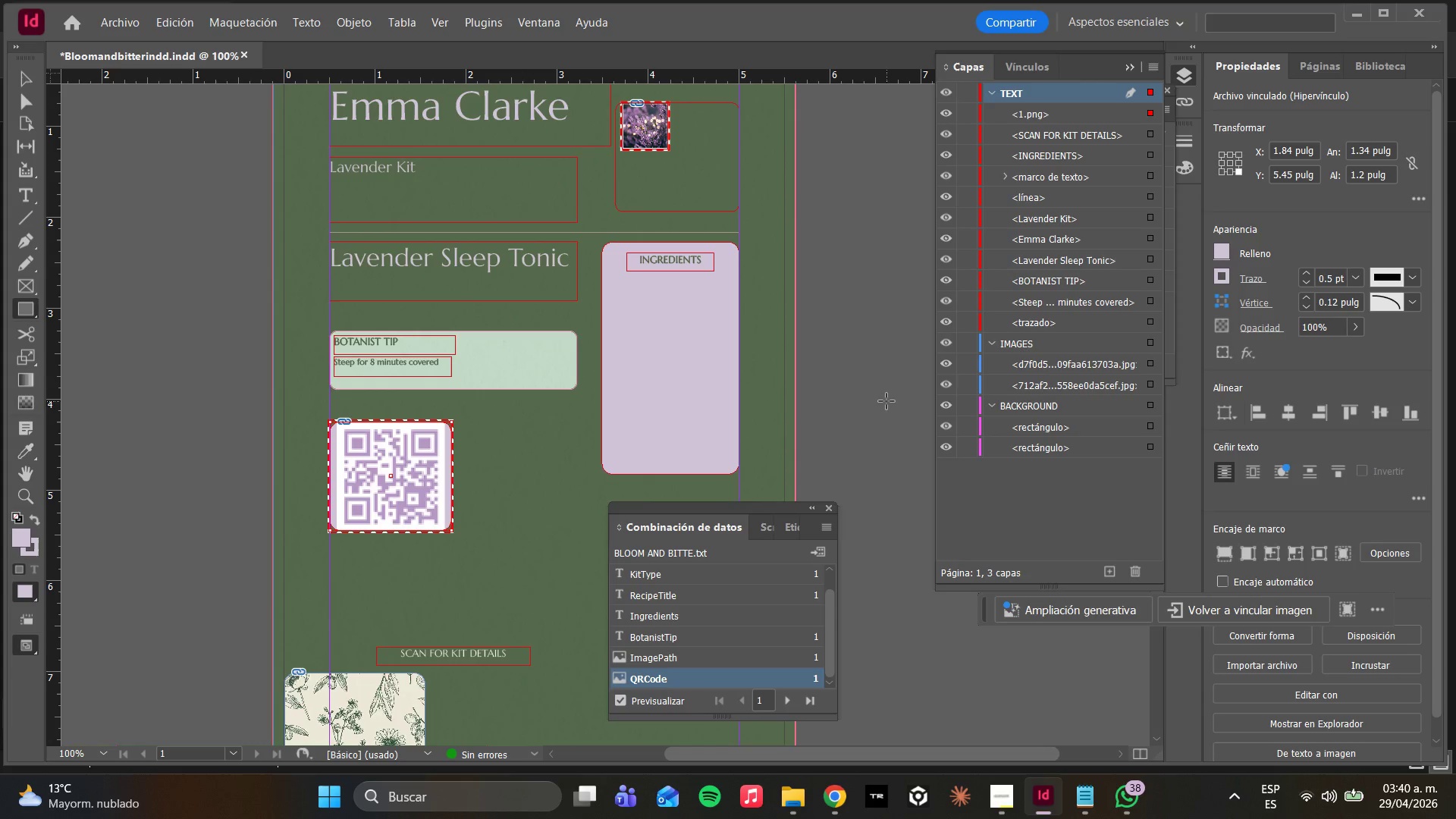 
hold_key(key=ShiftLeft, duration=1.06)
 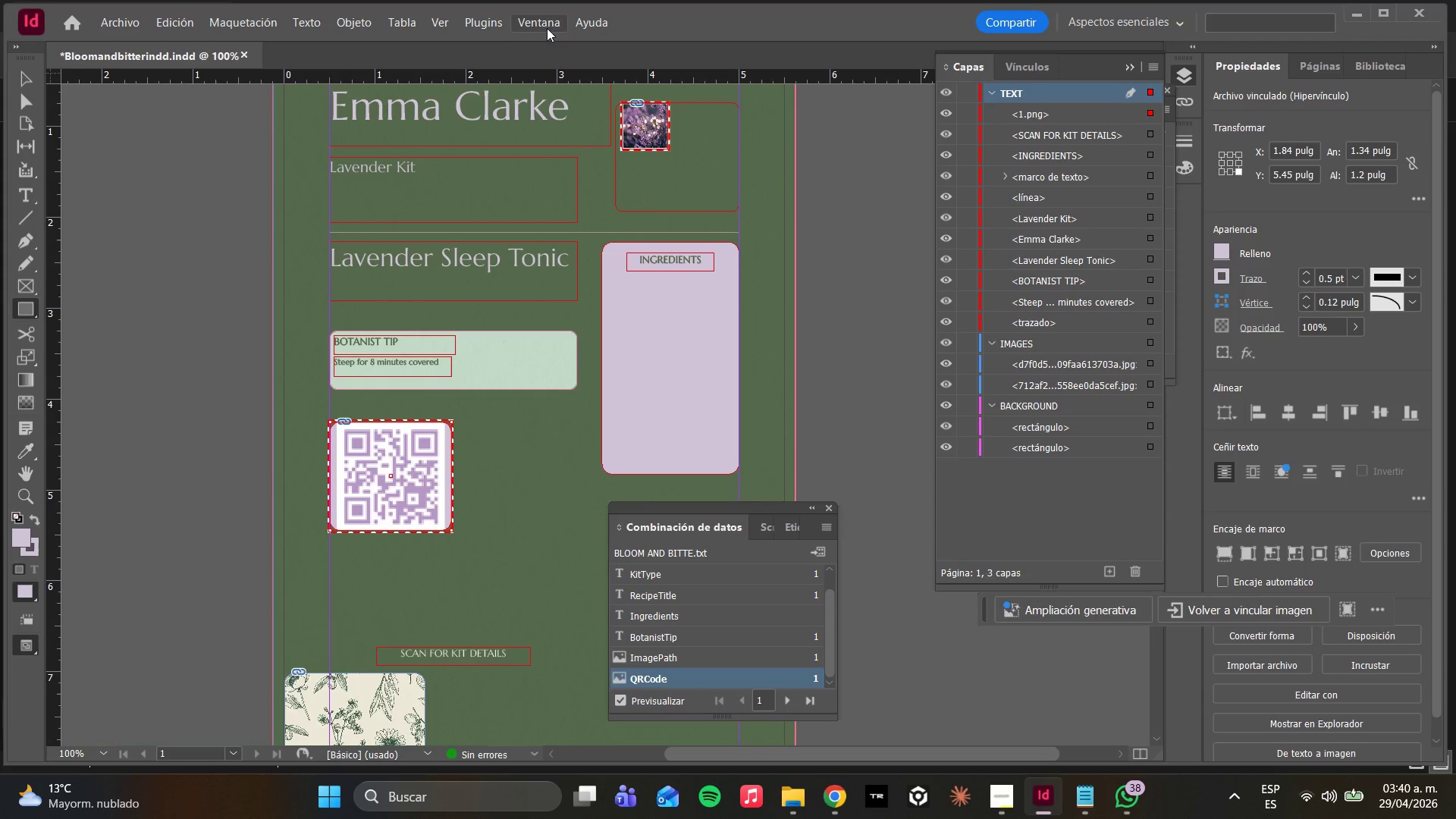 
left_click([518, 21])
 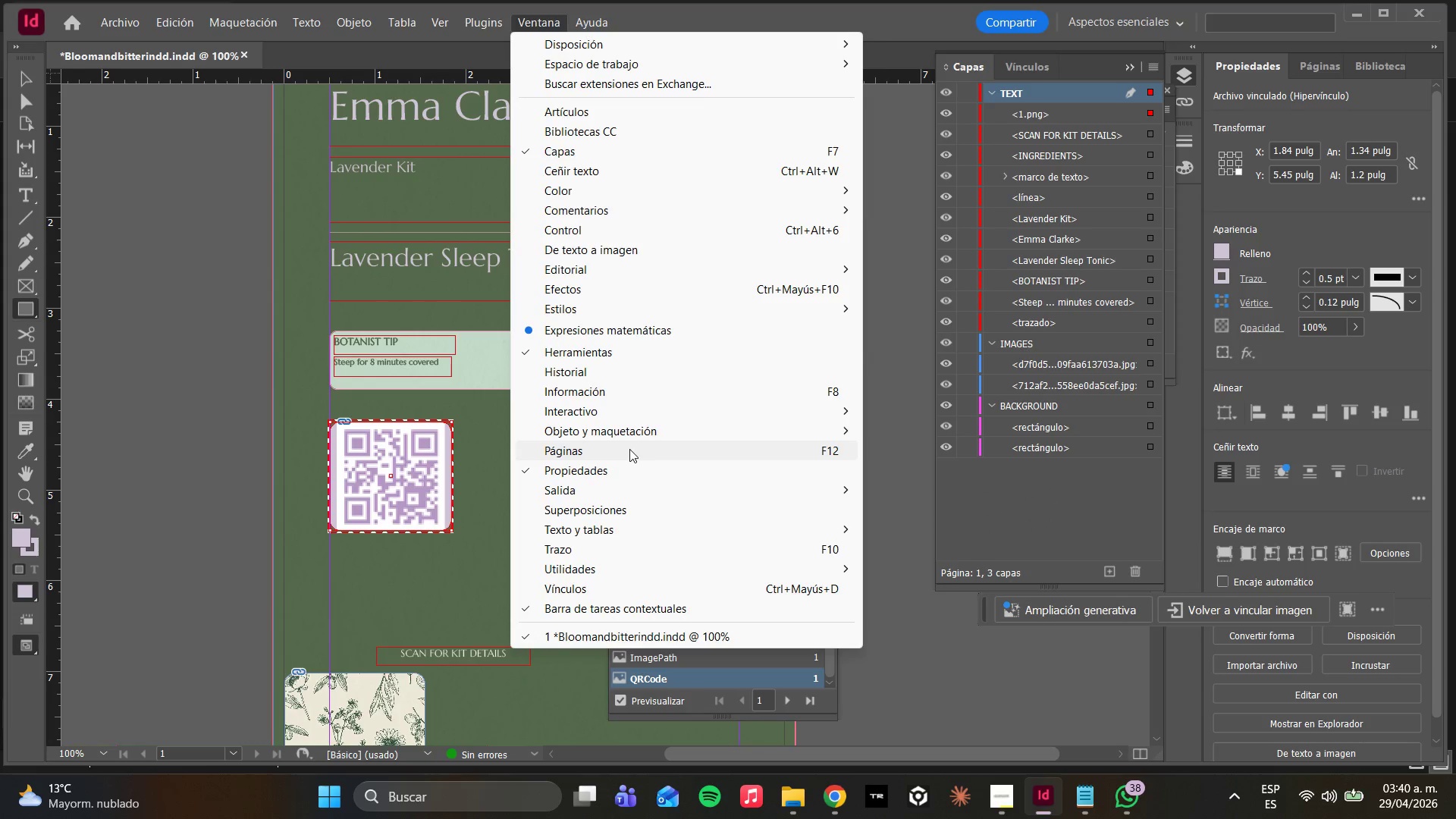 
wait(7.33)
 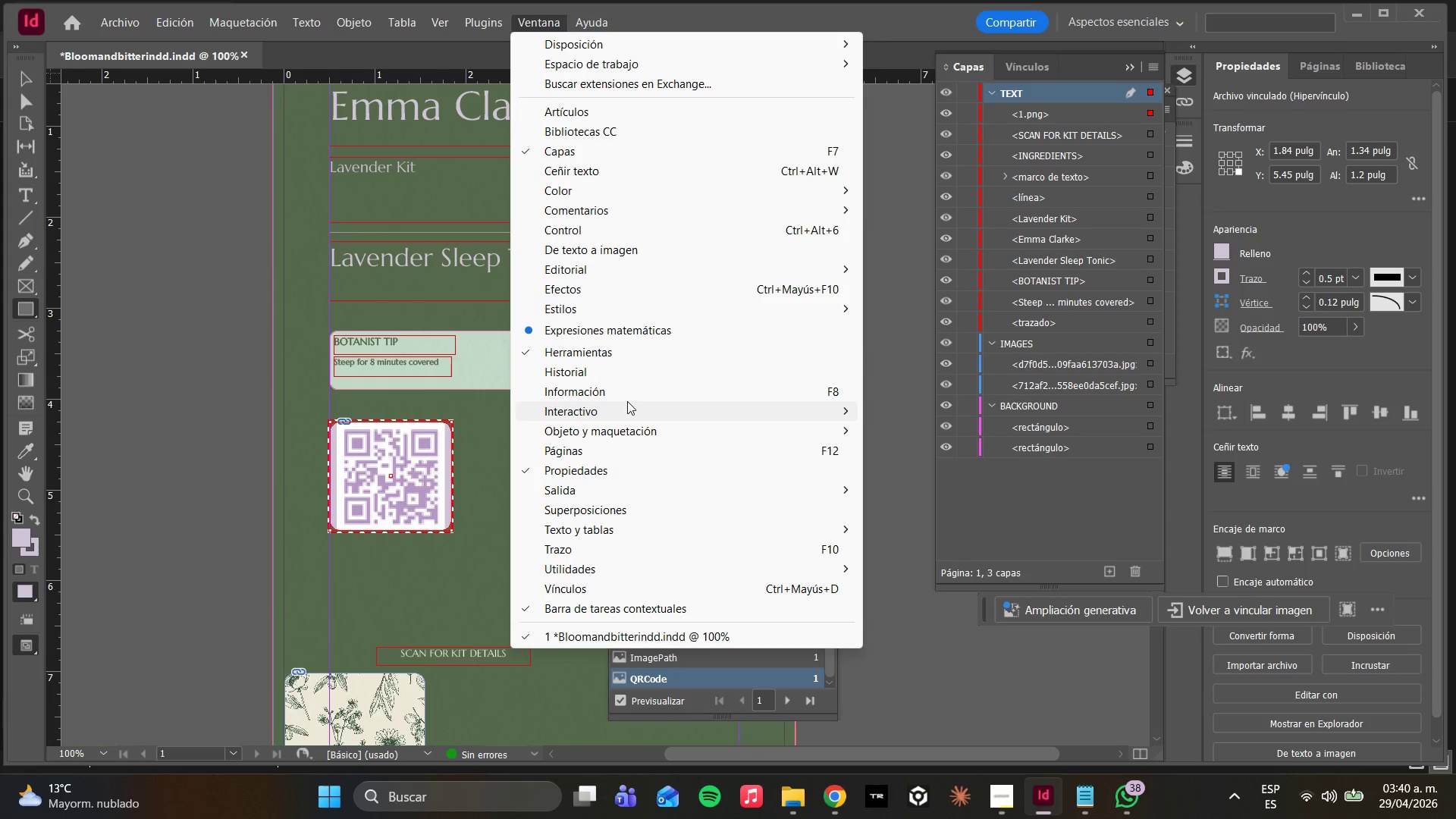 
left_click([639, 303])
 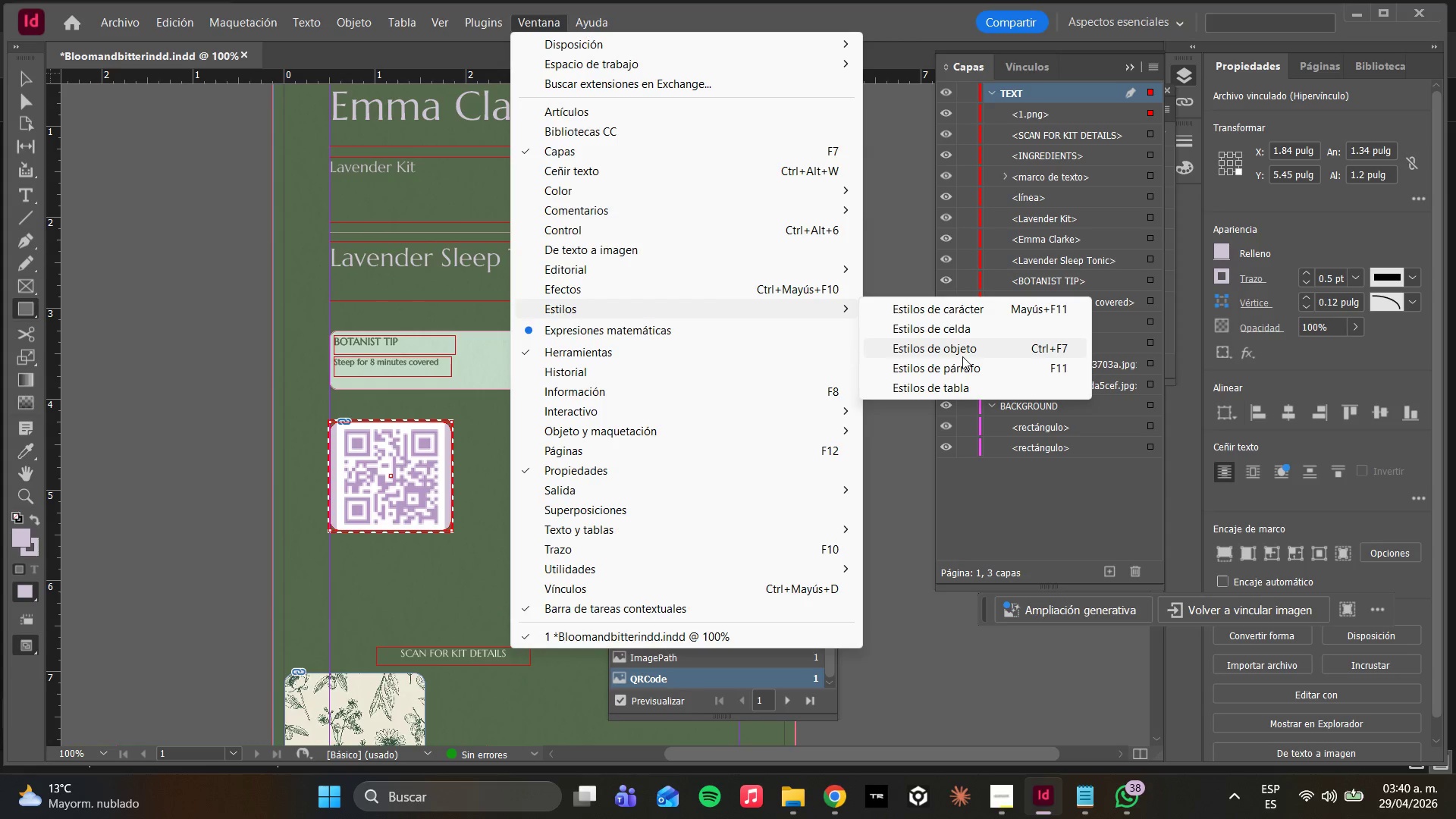 
left_click([961, 356])
 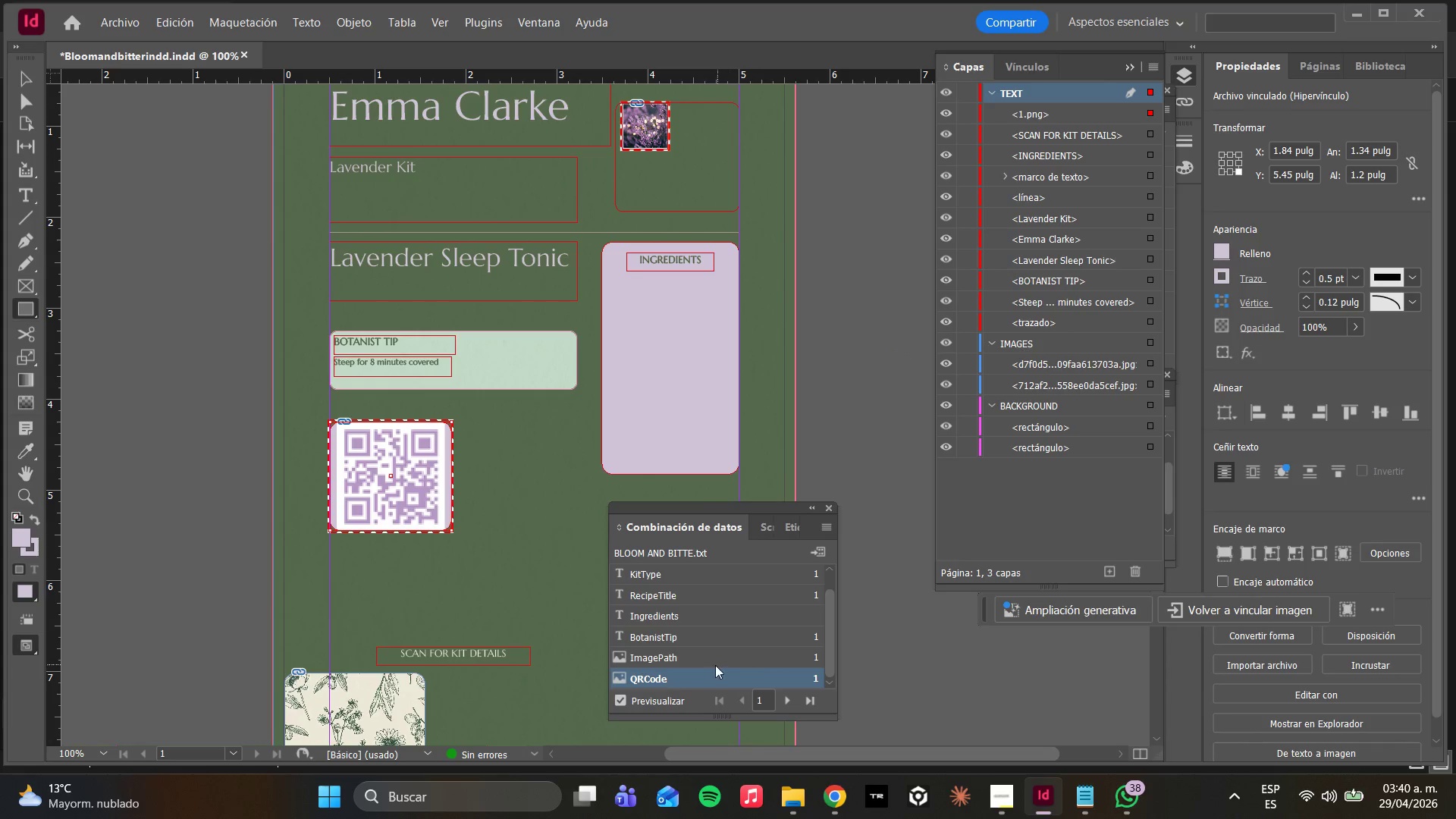 
left_click([541, 25])
 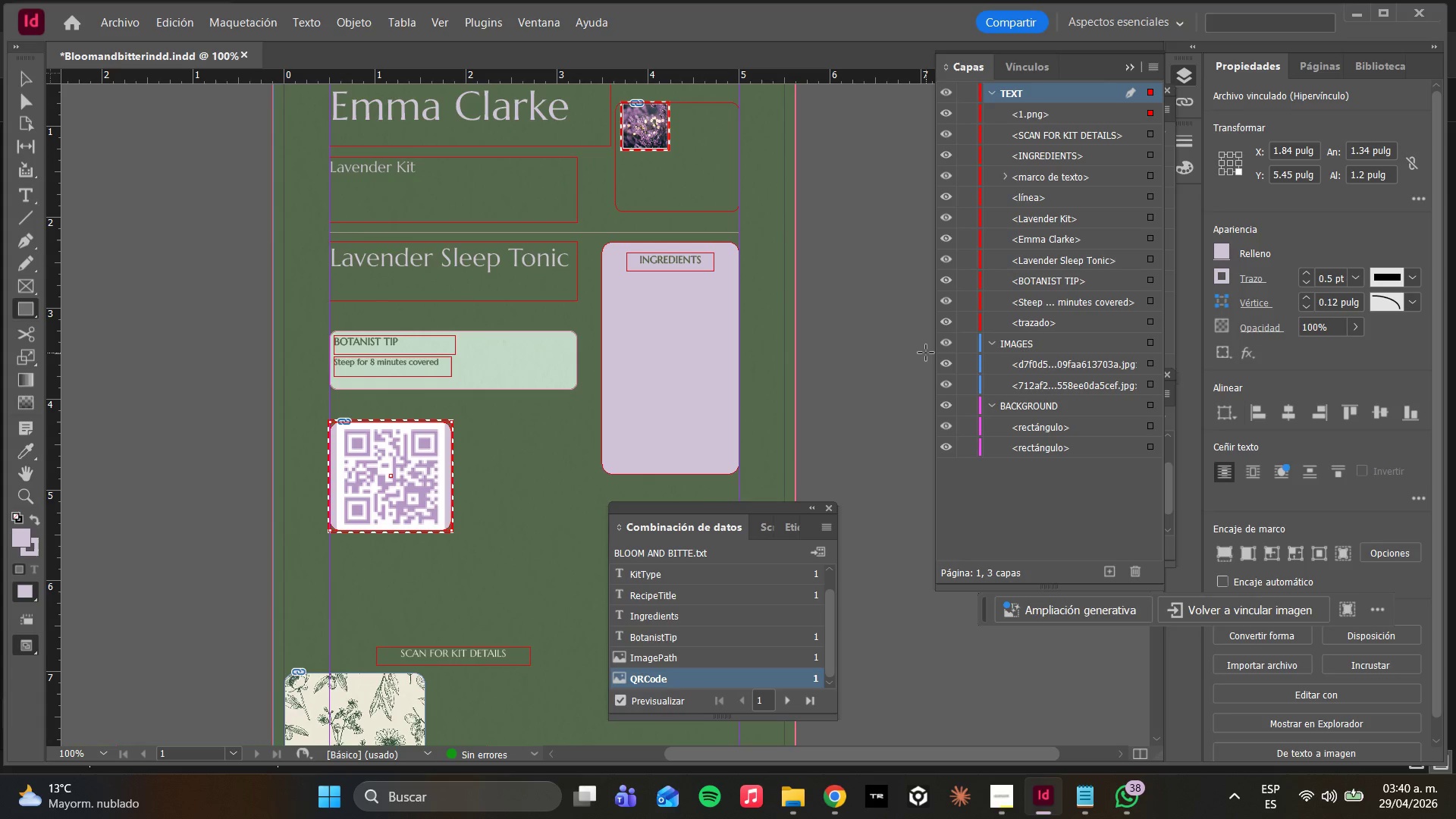 
wait(6.75)
 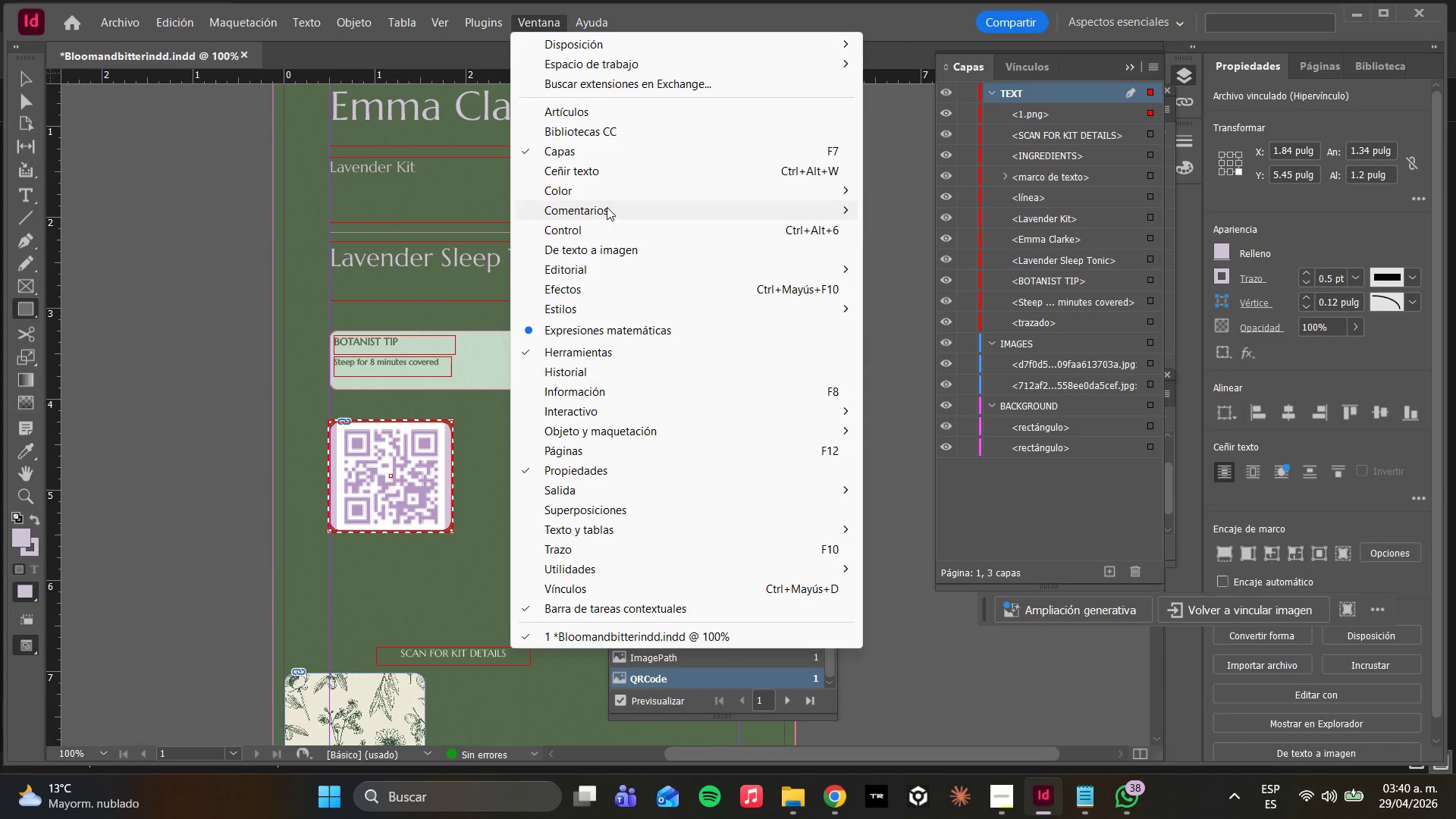 
left_click([1183, 79])
 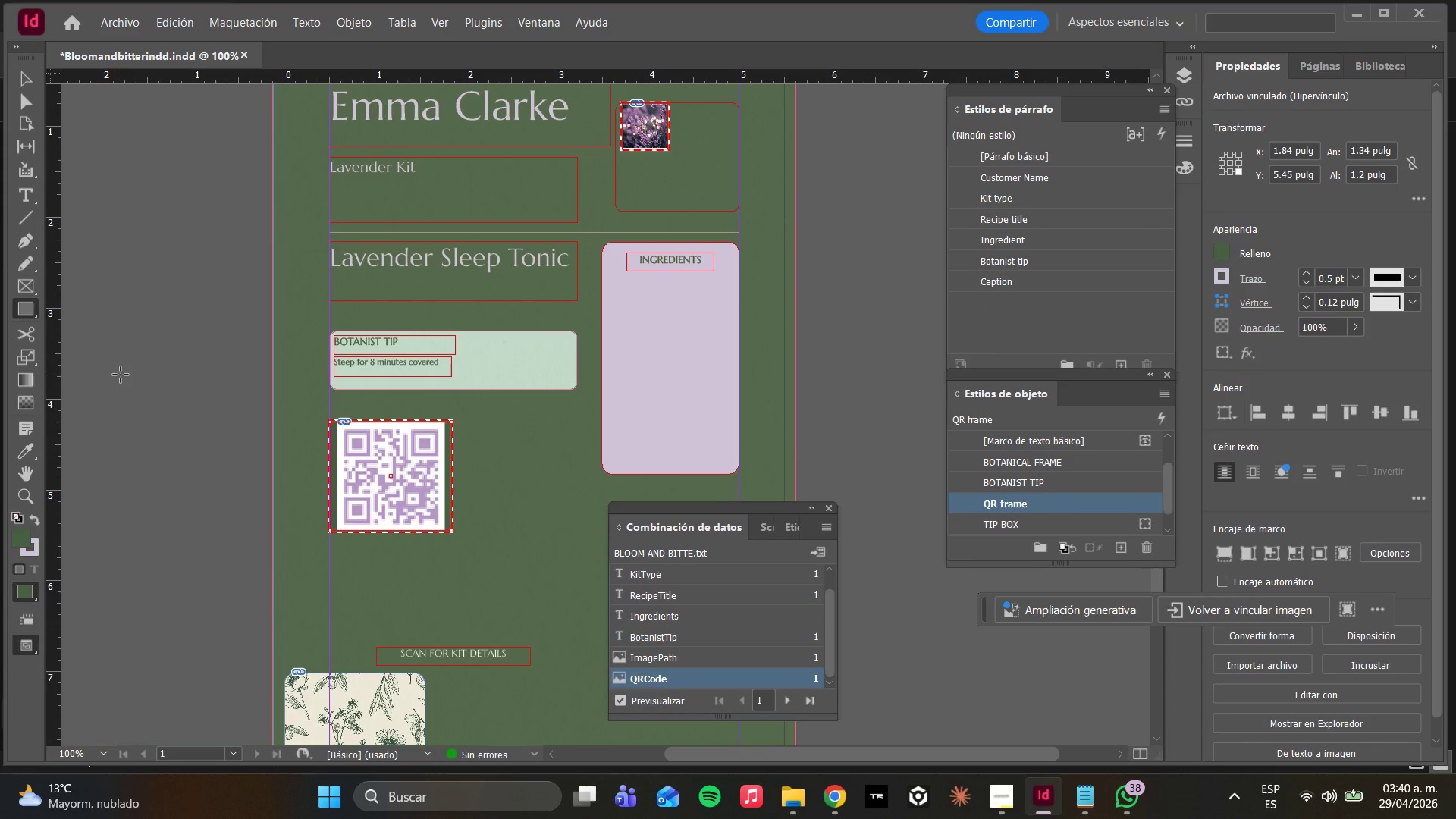 
wait(5.06)
 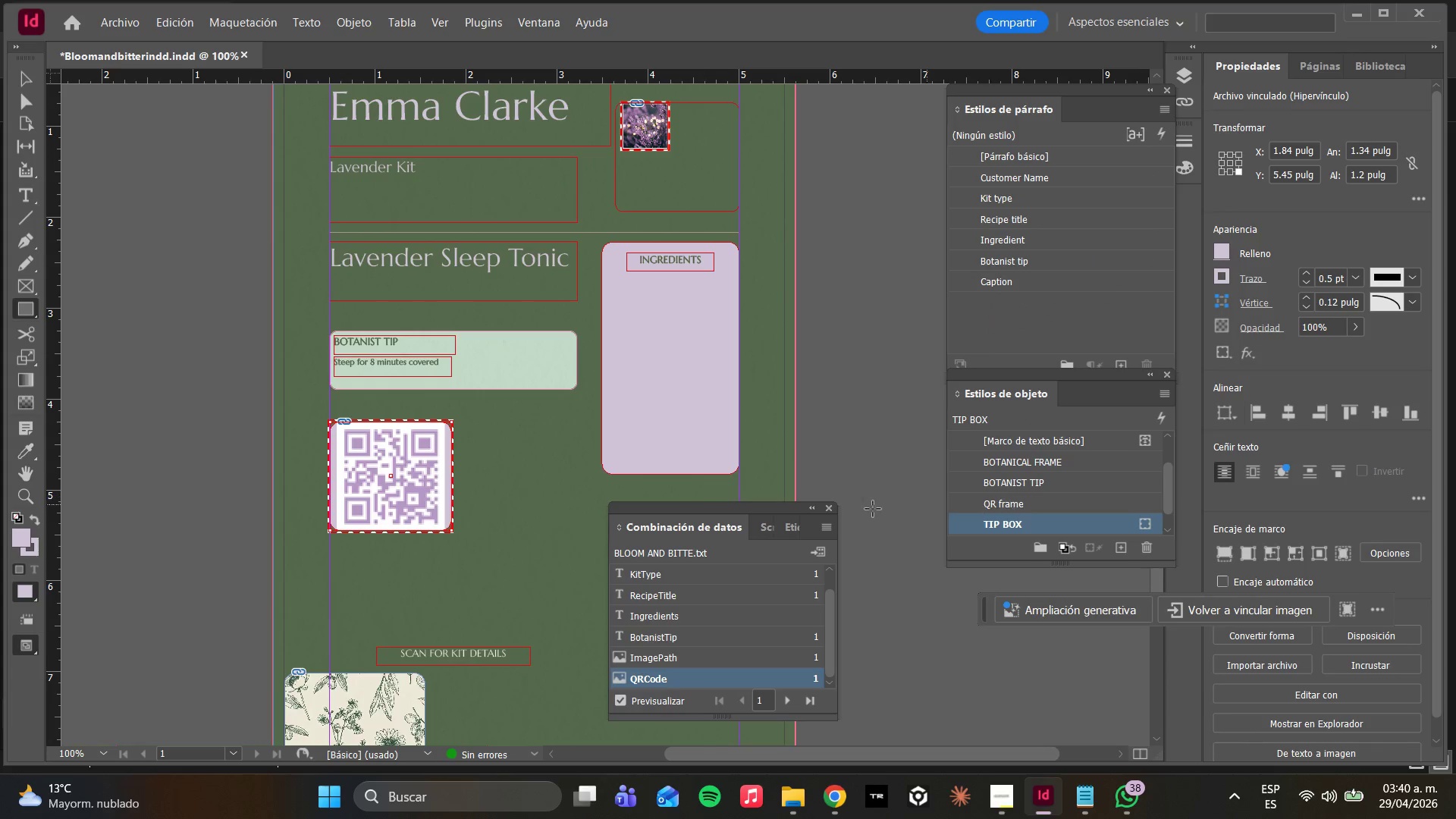 
left_click([23, 102])
 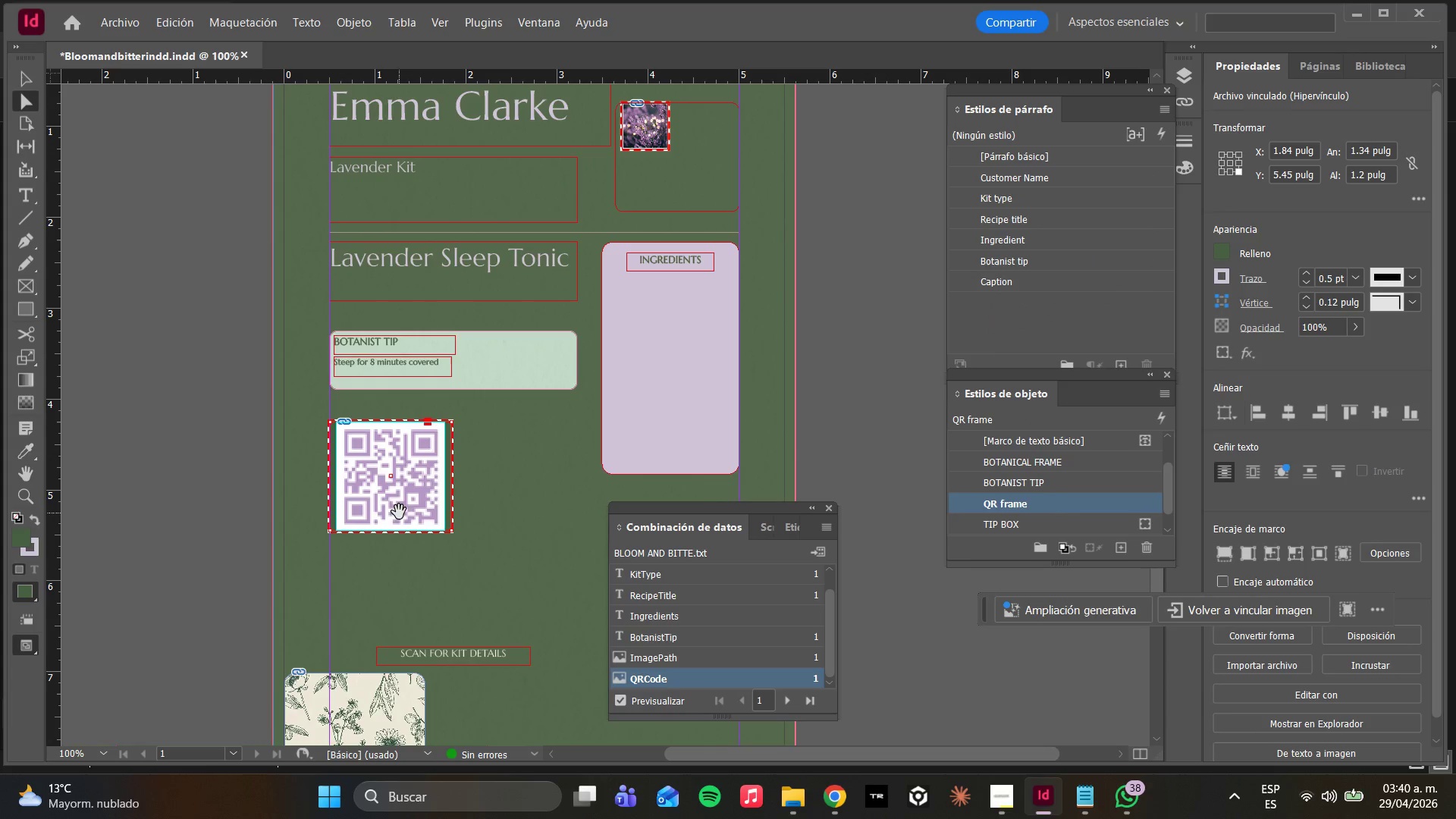 
left_click_drag(start_coordinate=[399, 506], to_coordinate=[399, 497])
 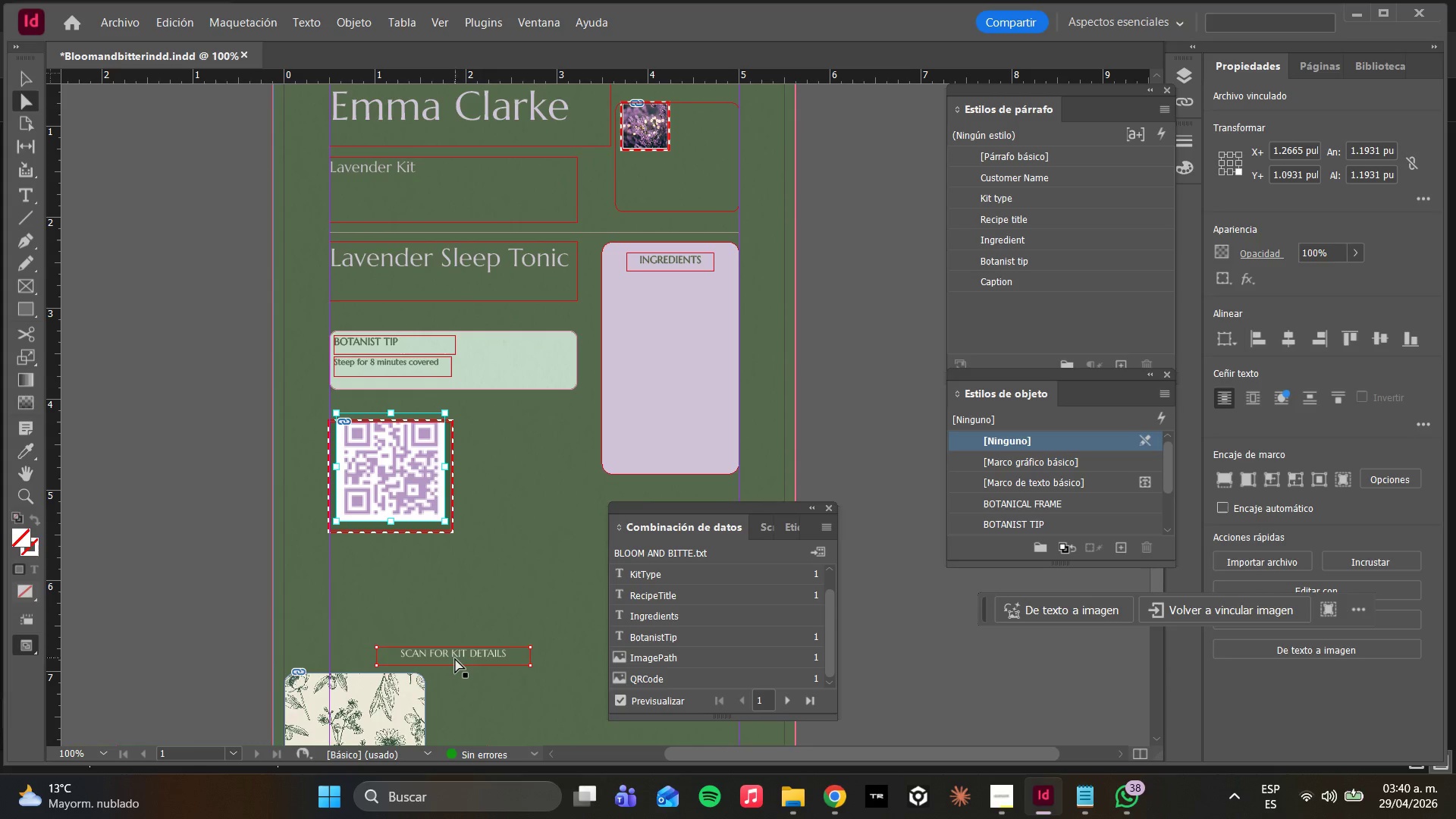 
left_click_drag(start_coordinate=[453, 658], to_coordinate=[394, 563])
 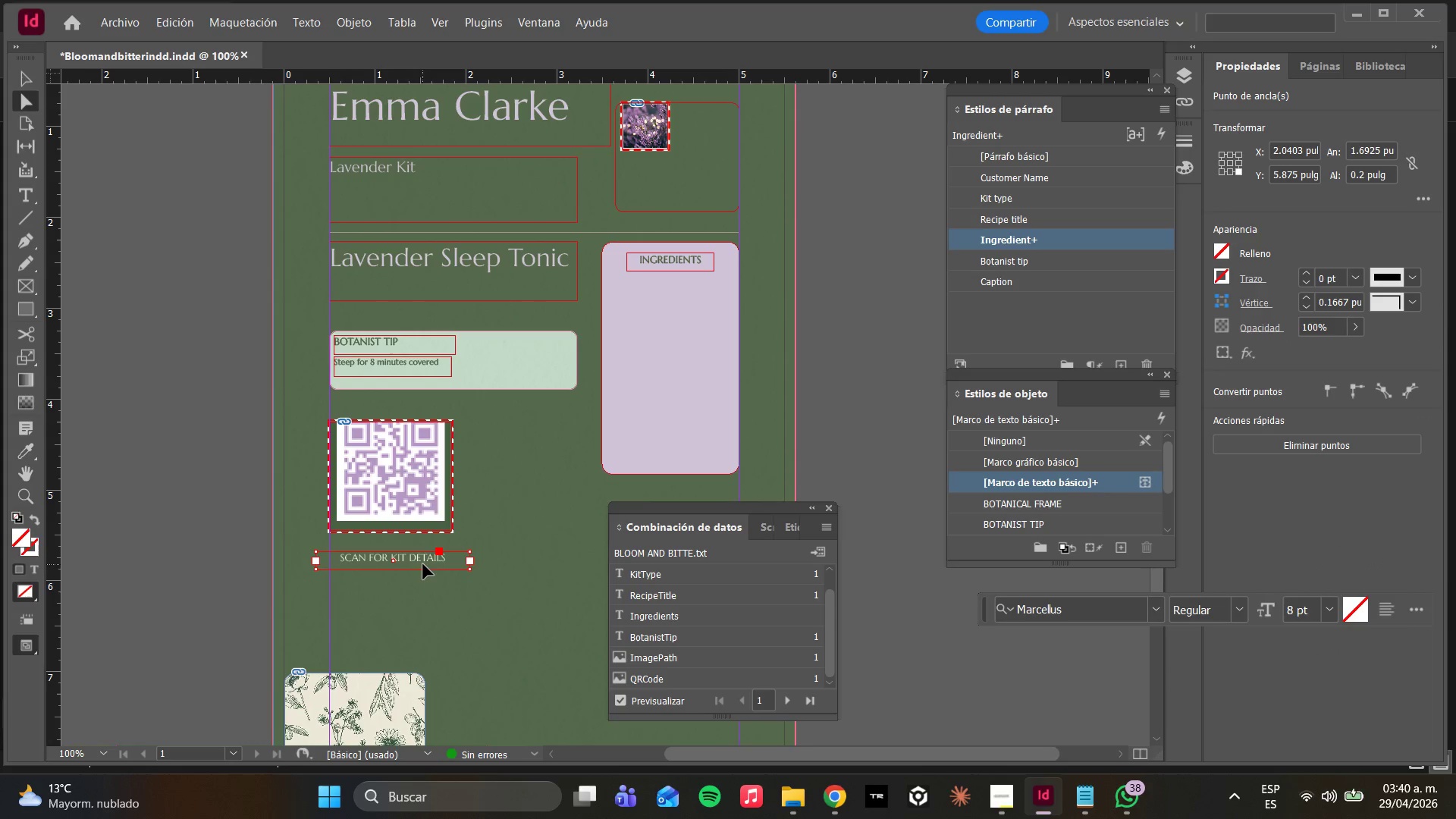 
left_click_drag(start_coordinate=[423, 562], to_coordinate=[421, 557])
 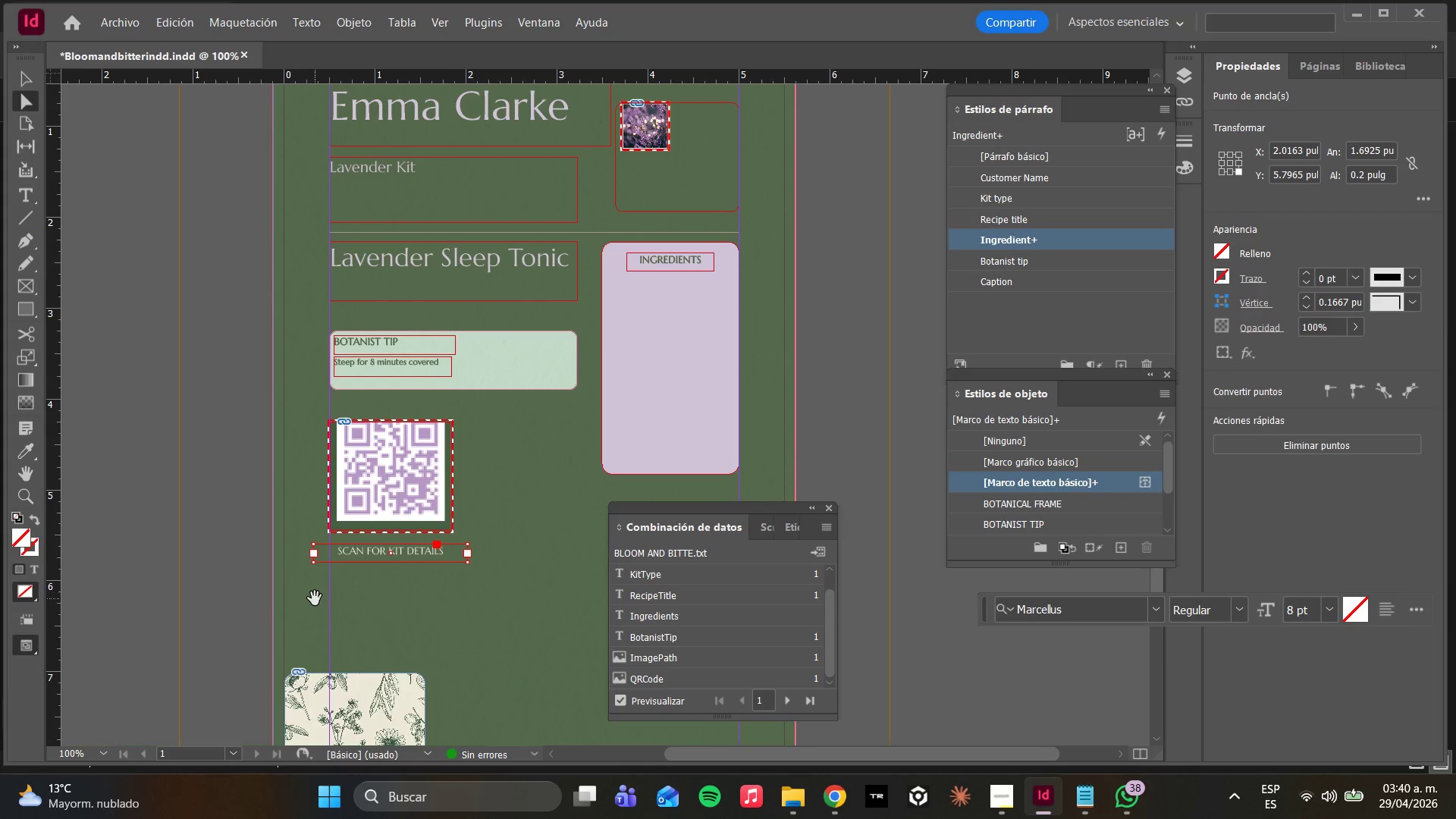 
hold_key(key=AltLeft, duration=0.89)
scroll: coordinate [328, 571], scroll_direction: up, amount: 5.0
 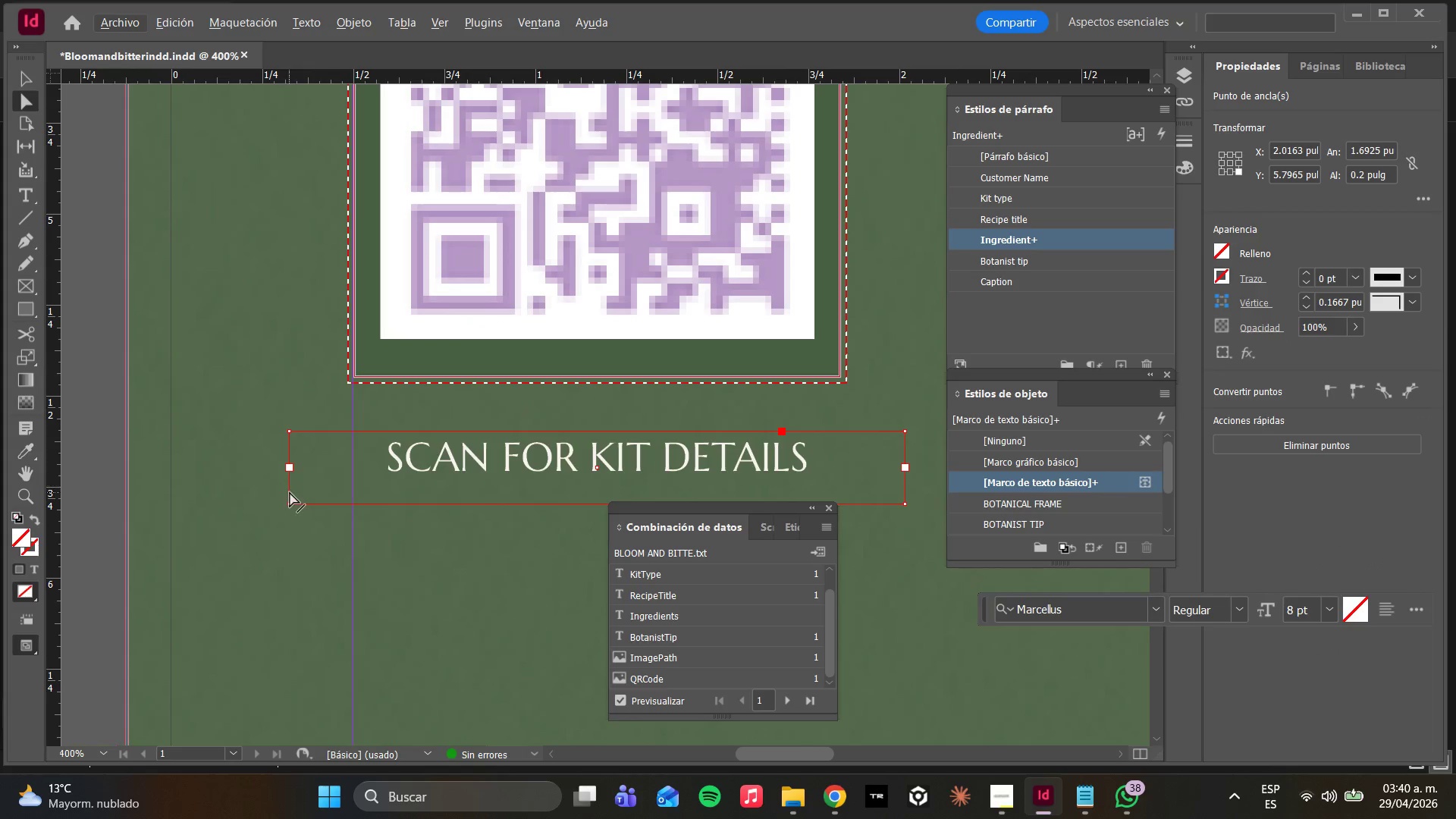 
left_click_drag(start_coordinate=[290, 492], to_coordinate=[354, 494])
 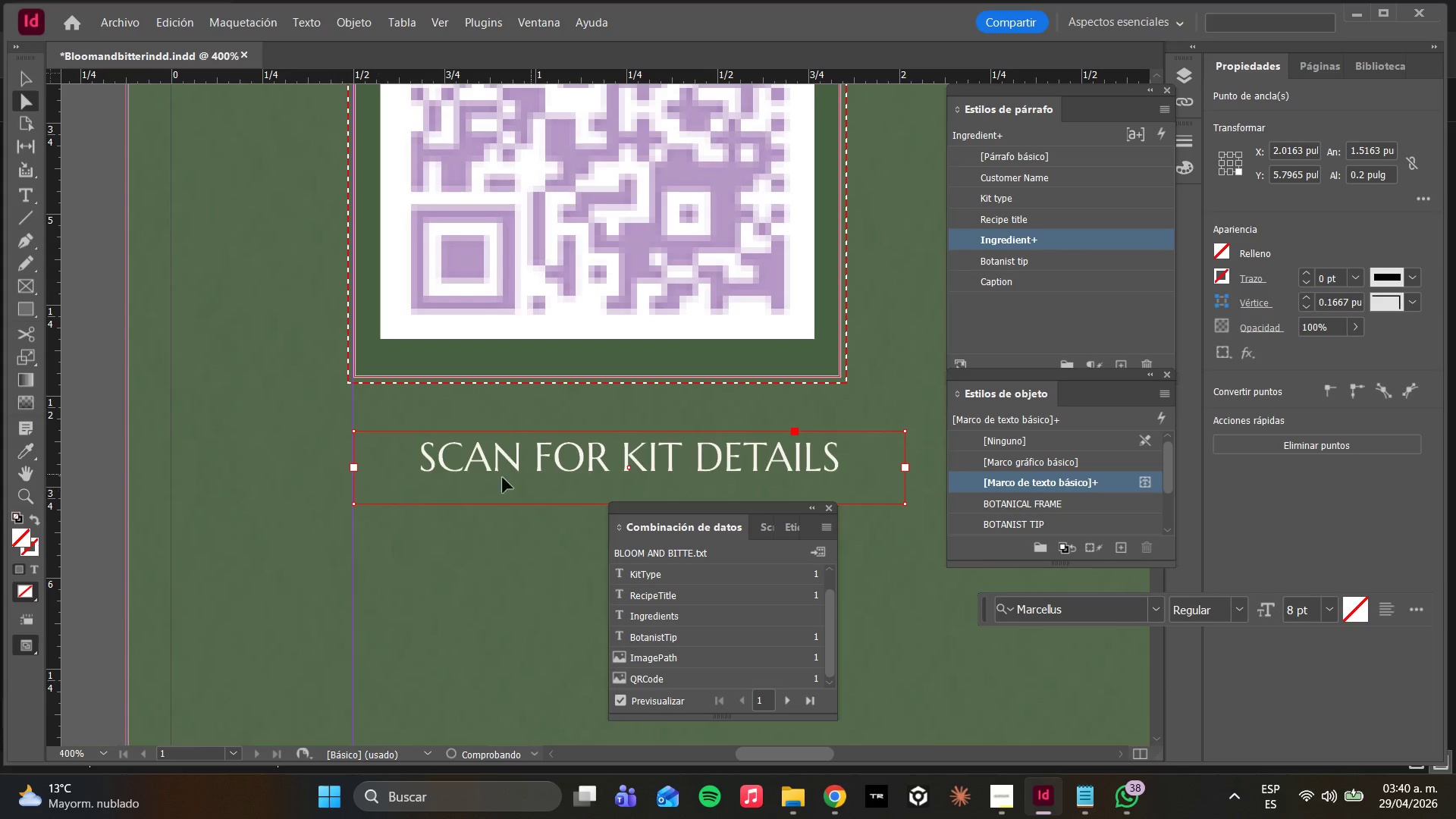 
hold_key(key=ShiftLeft, duration=1.31)
 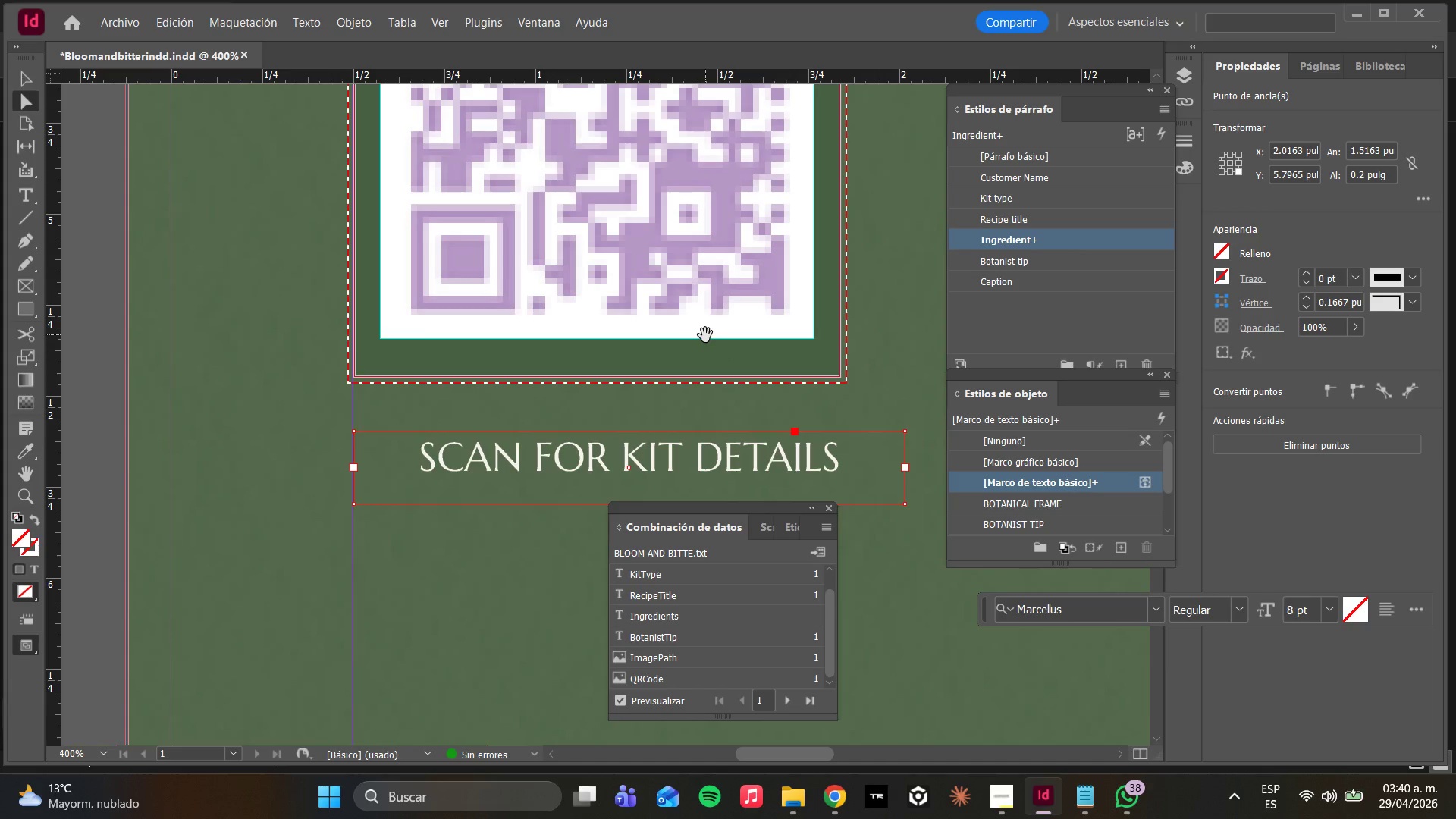 
hold_key(key=AltLeft, duration=0.38)
 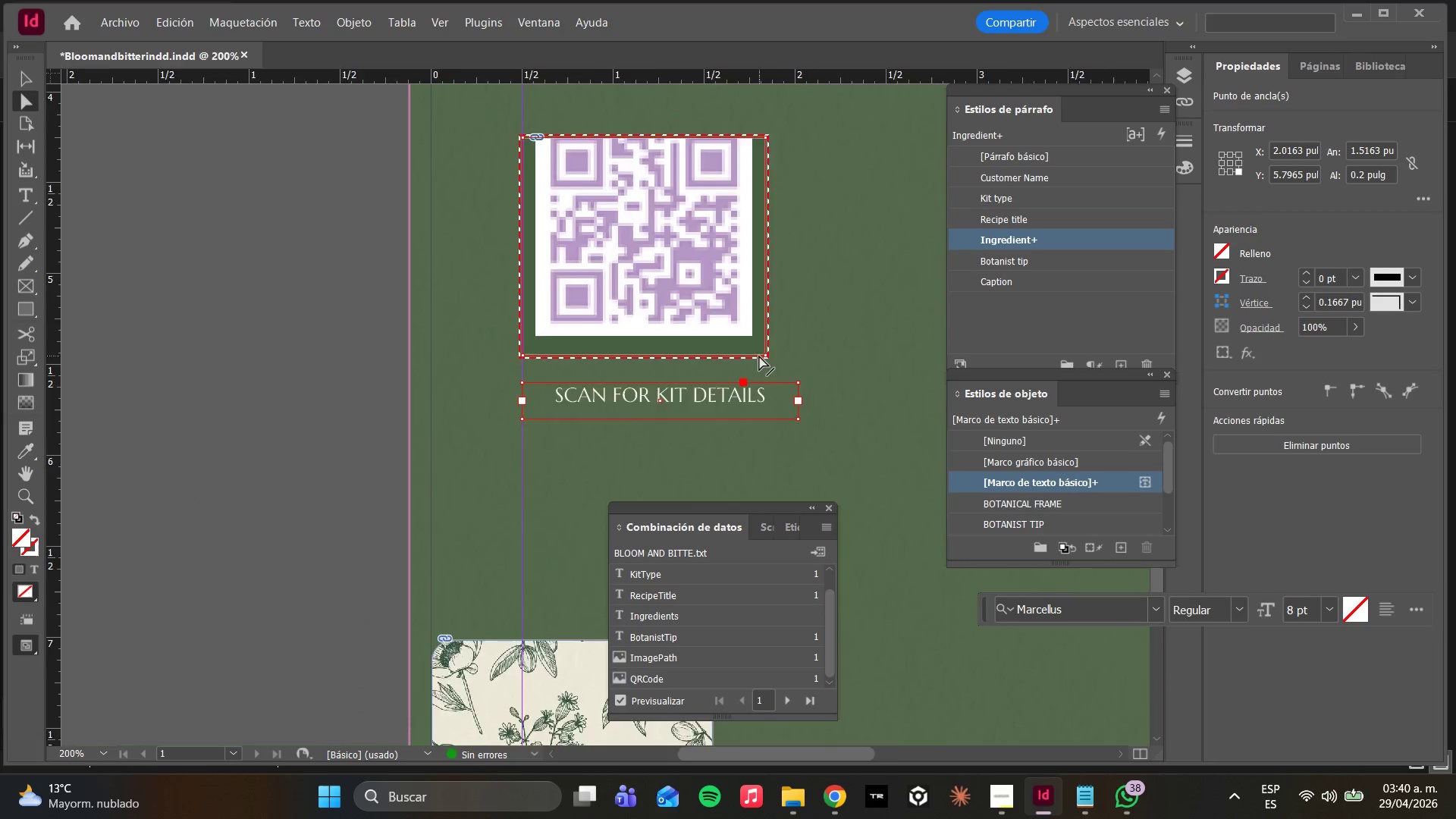 
hold_key(key=AltLeft, duration=0.31)
 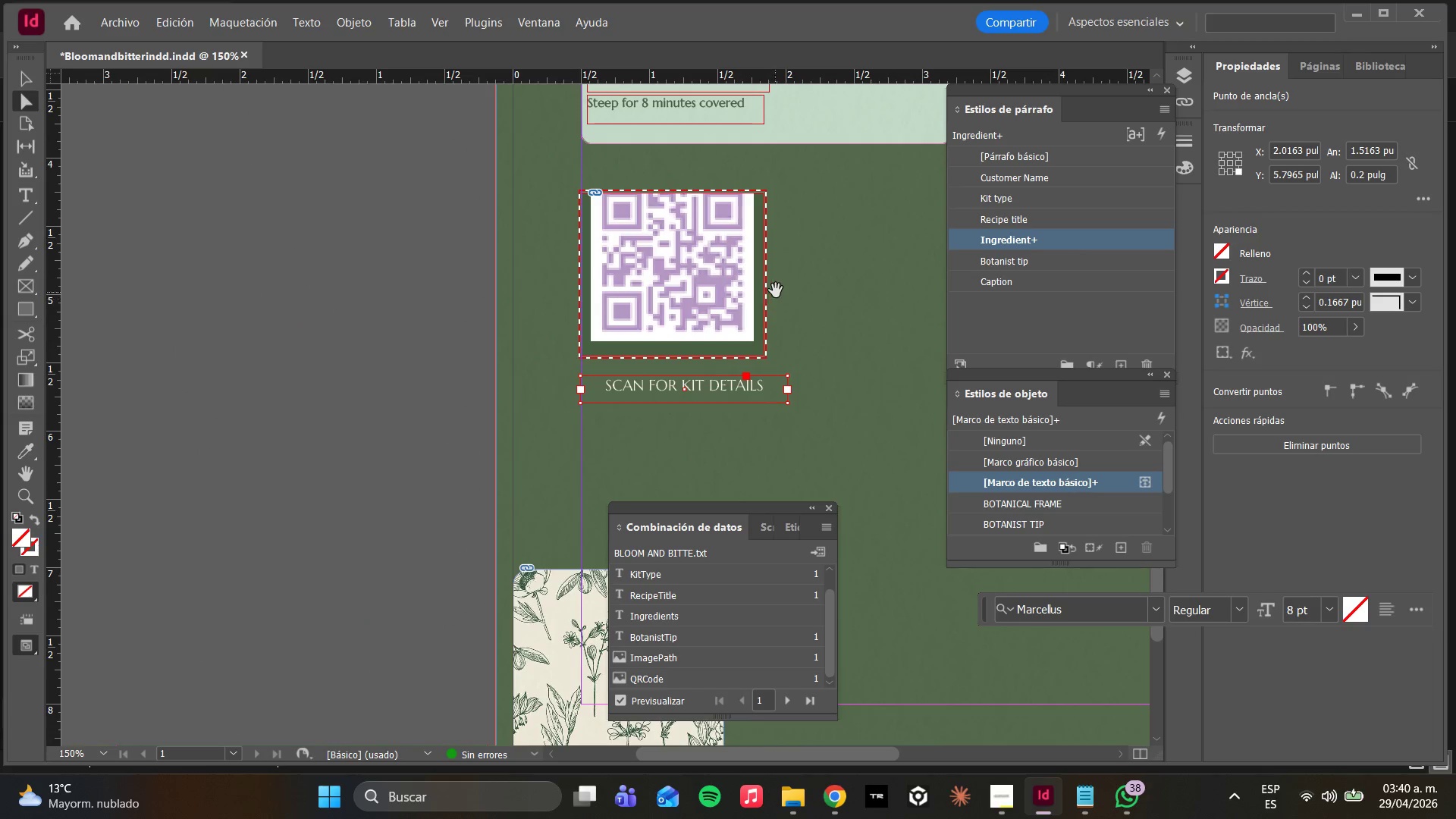 
scroll: coordinate [759, 356], scroll_direction: down, amount: 3.0
 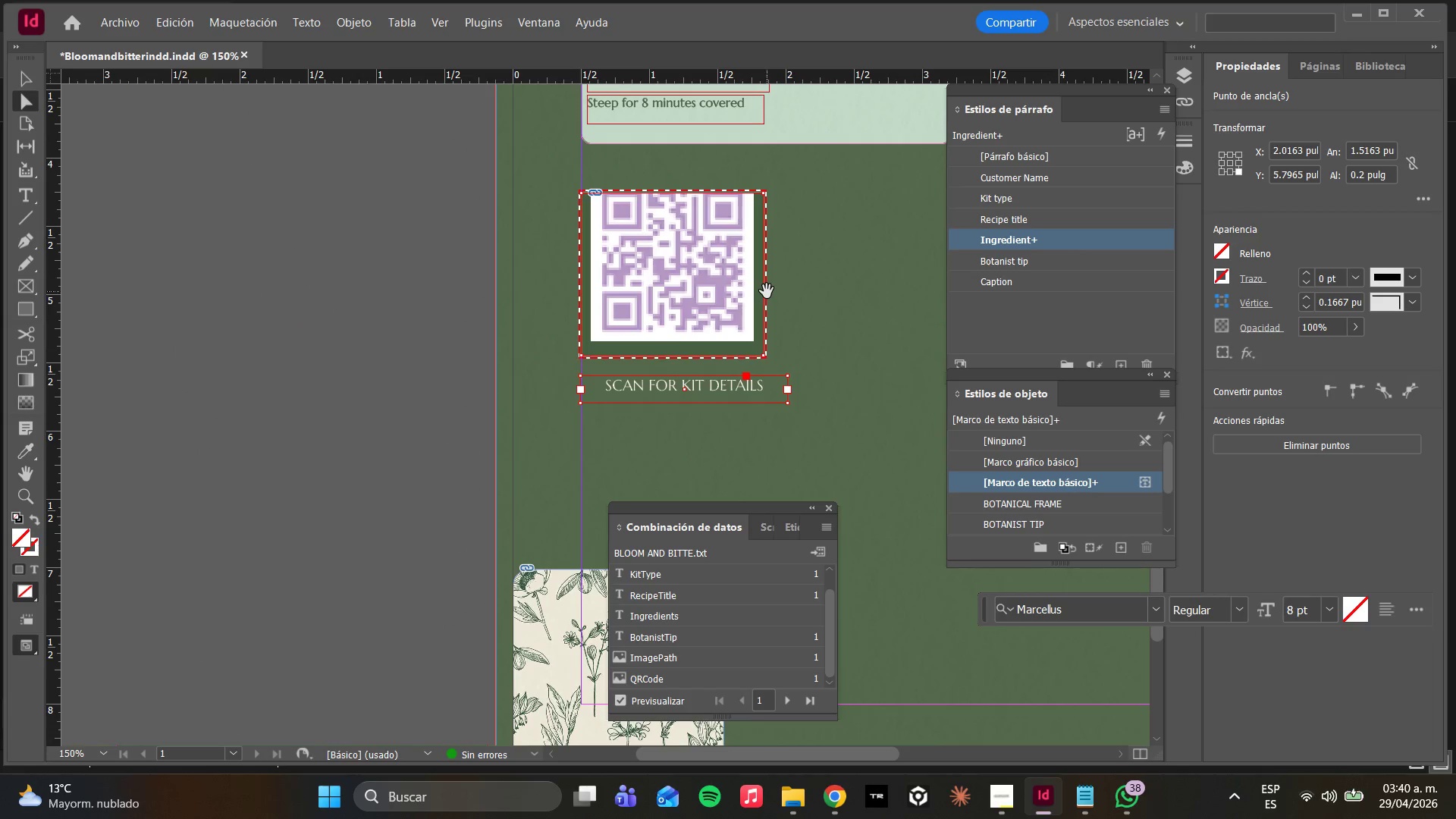 
right_click([701, 289])
 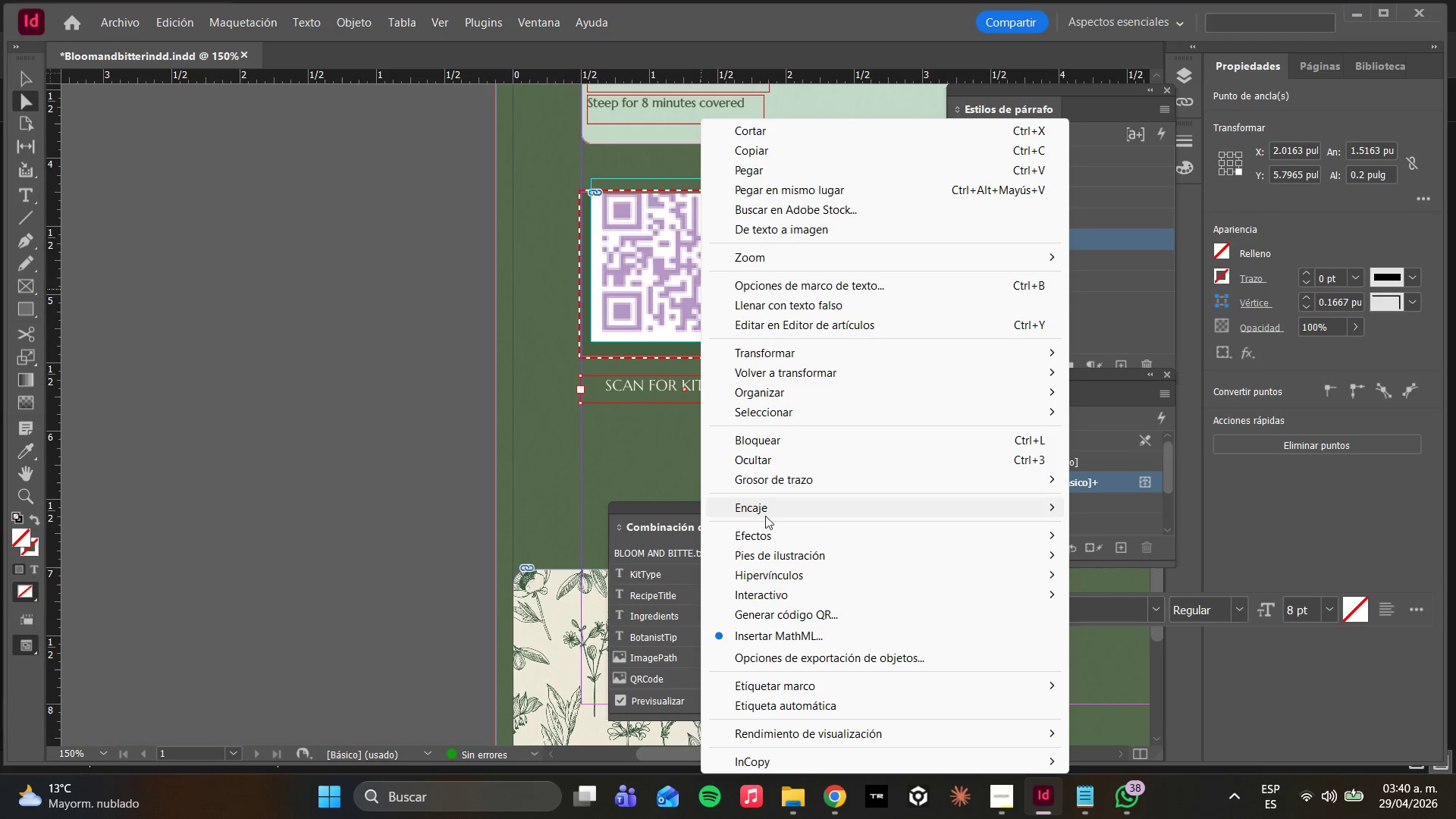 
left_click([765, 510])
 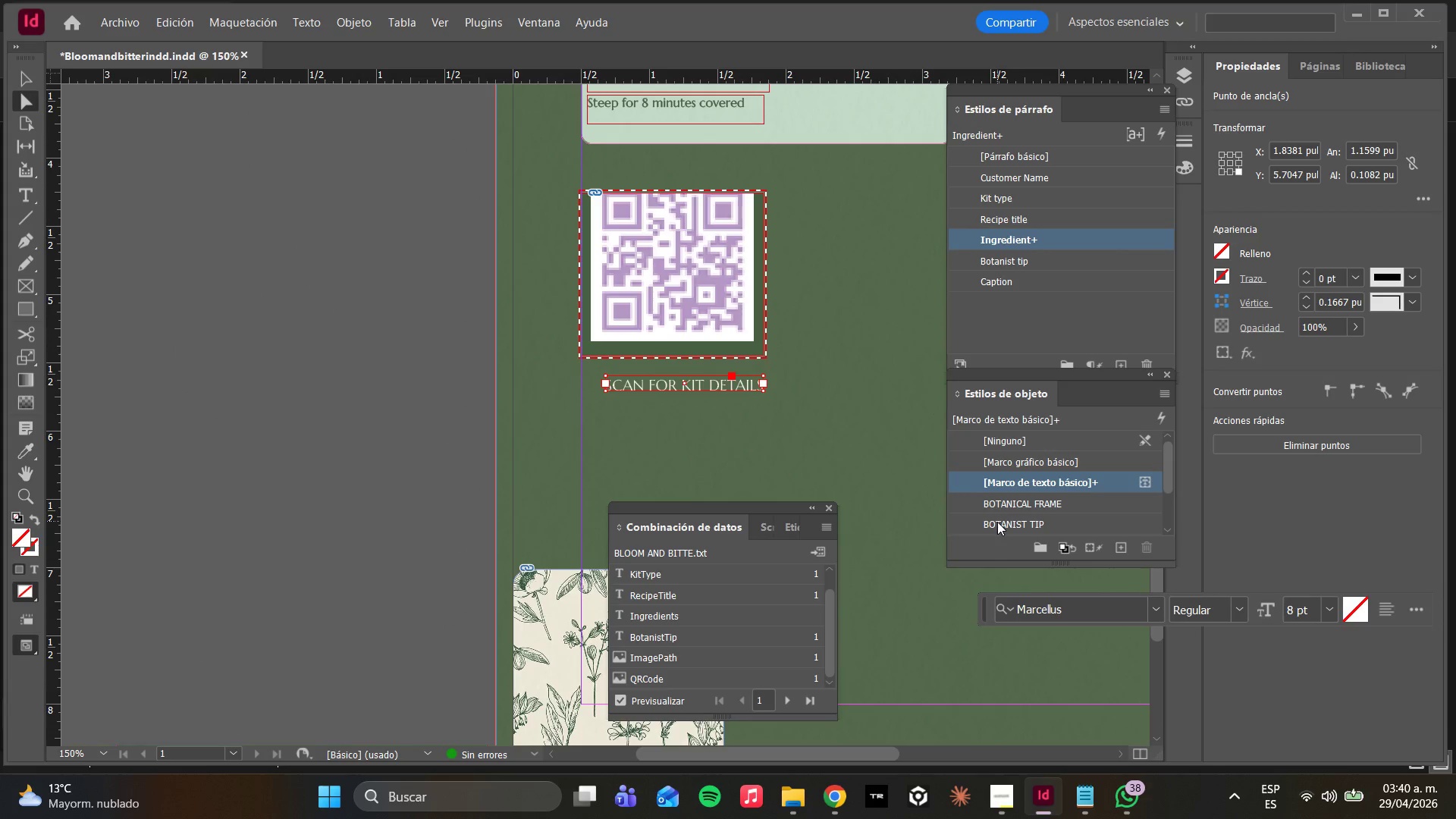 
key(Control+Z)
 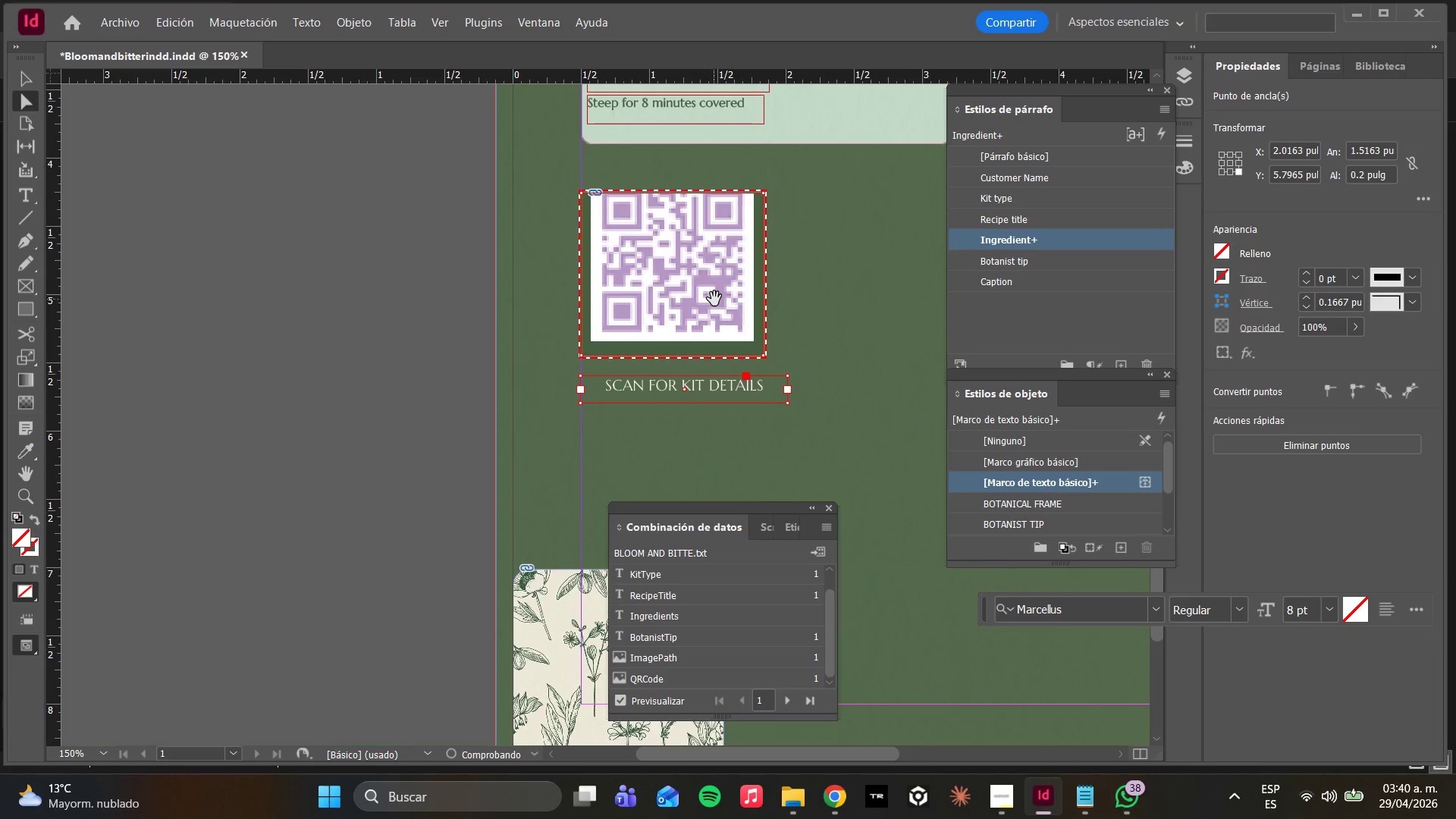 
left_click([695, 284])
 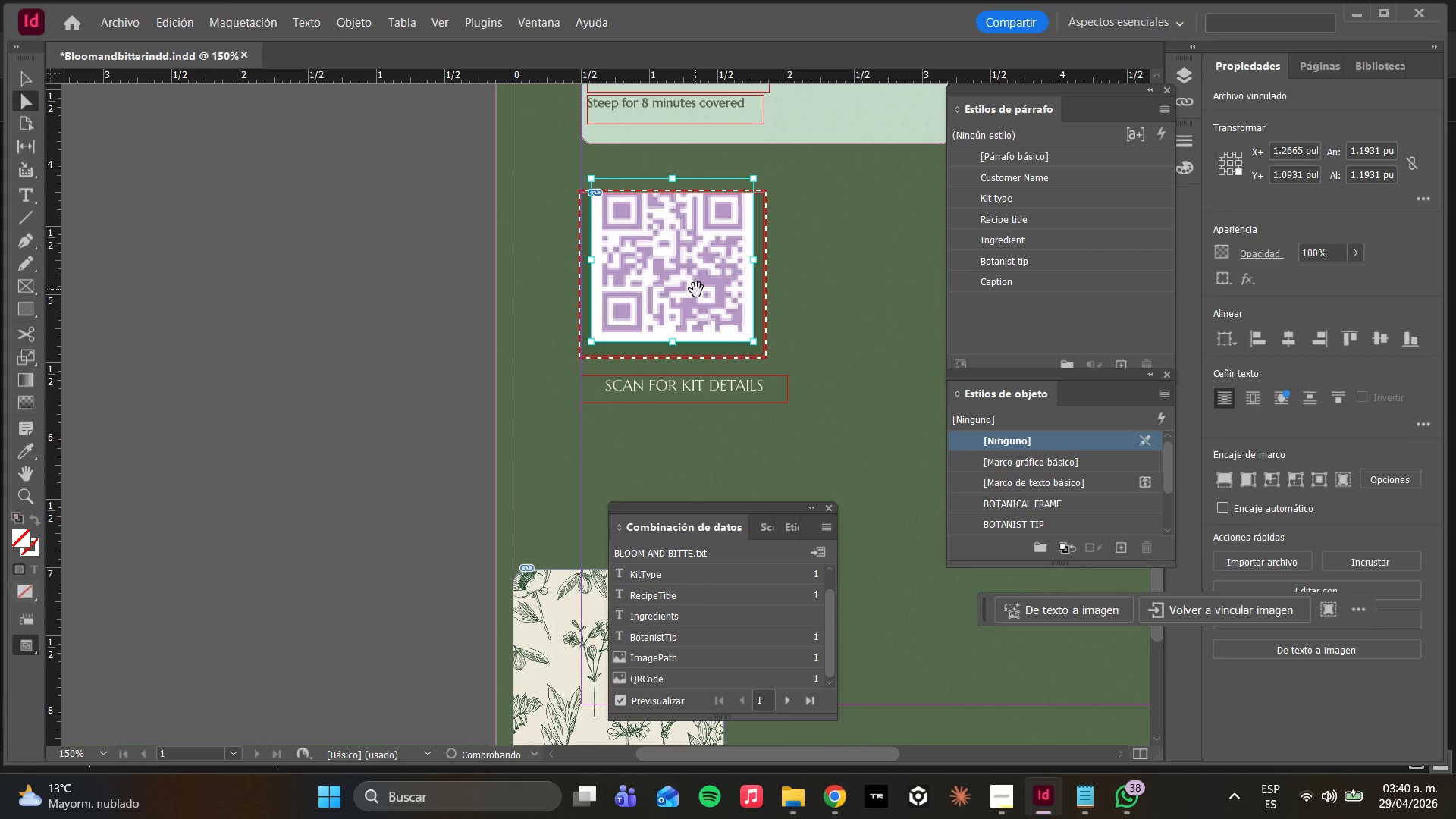 
right_click([696, 290])
 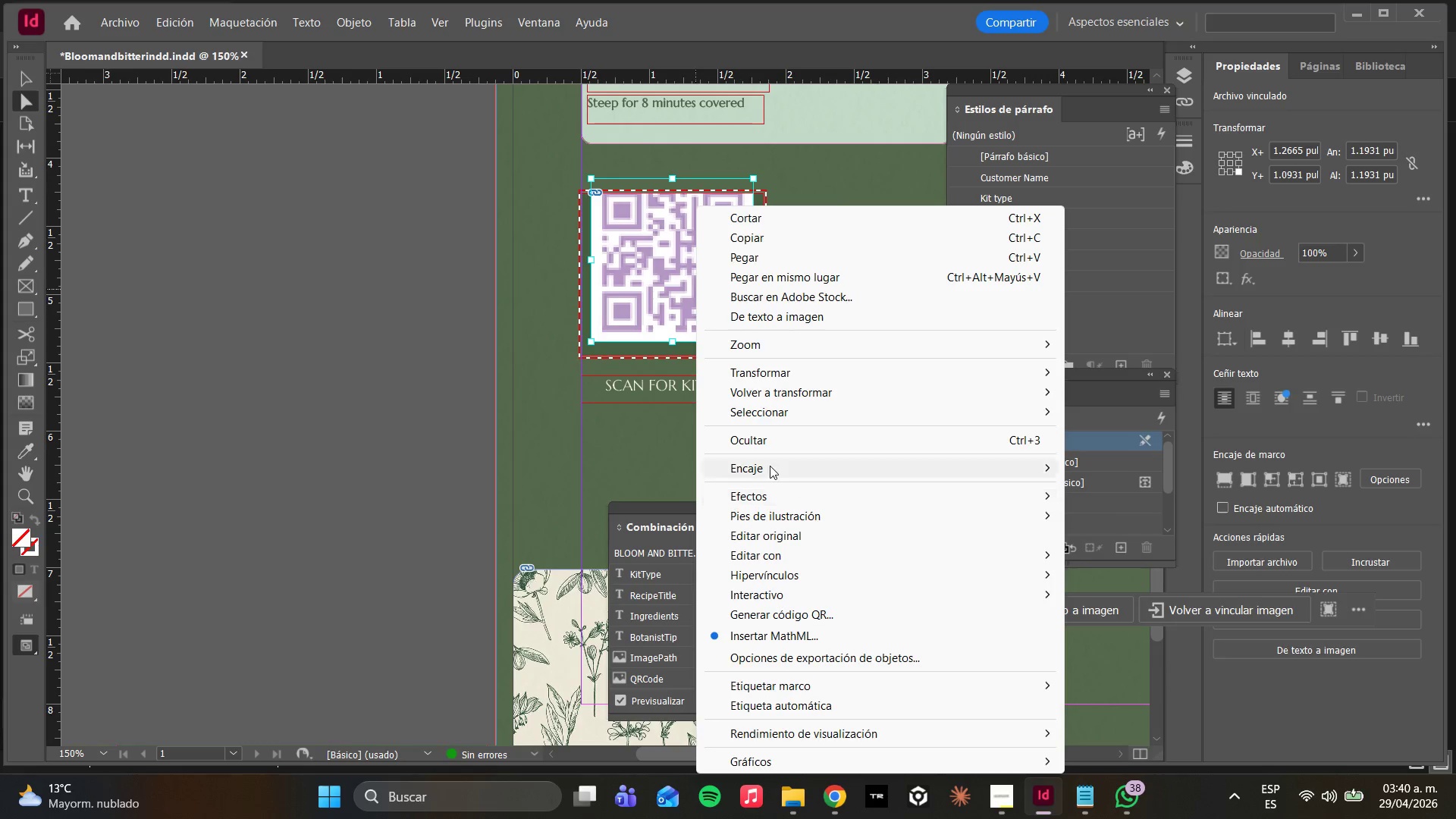 
left_click([768, 464])
 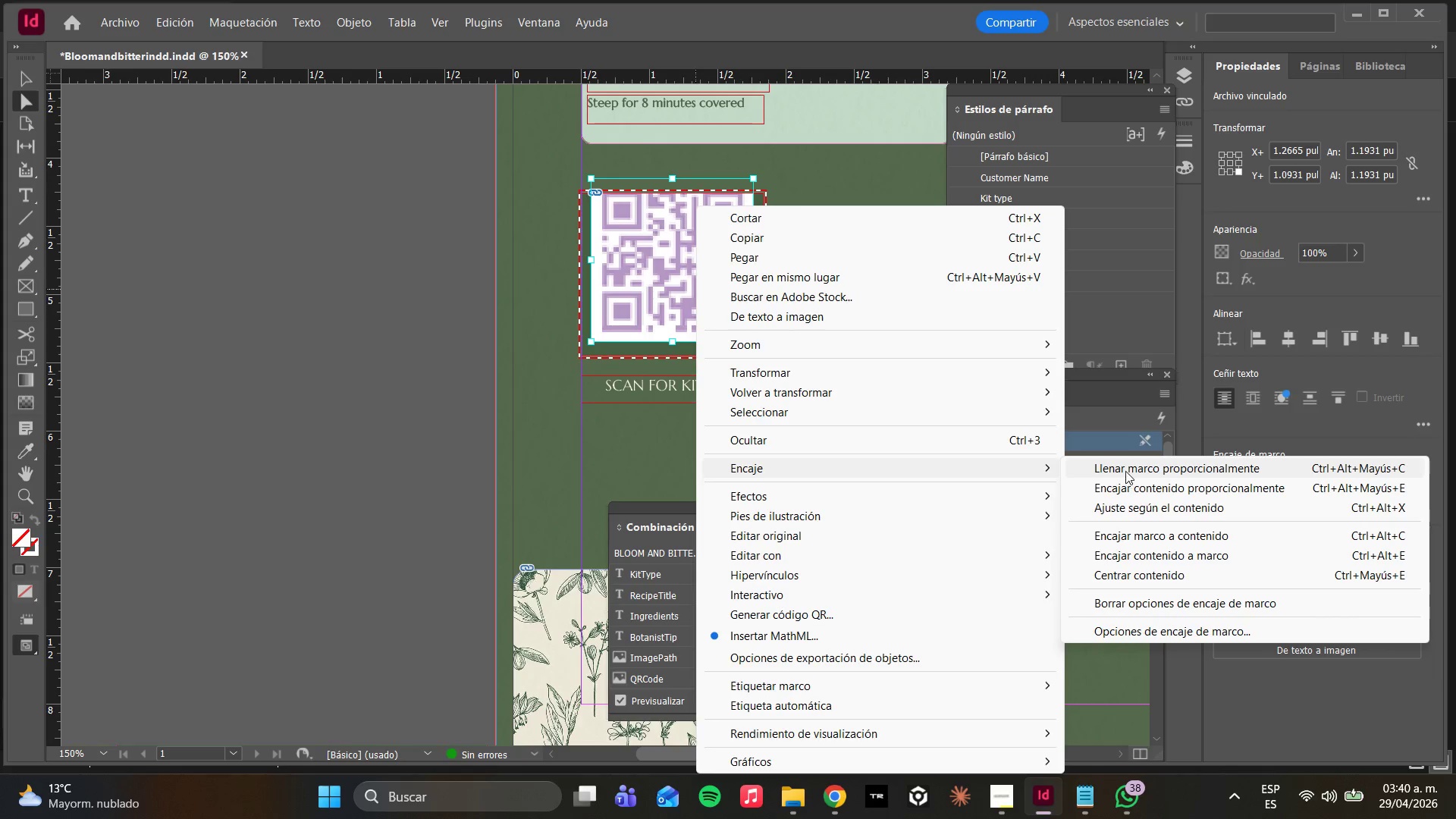 
left_click([1123, 472])
 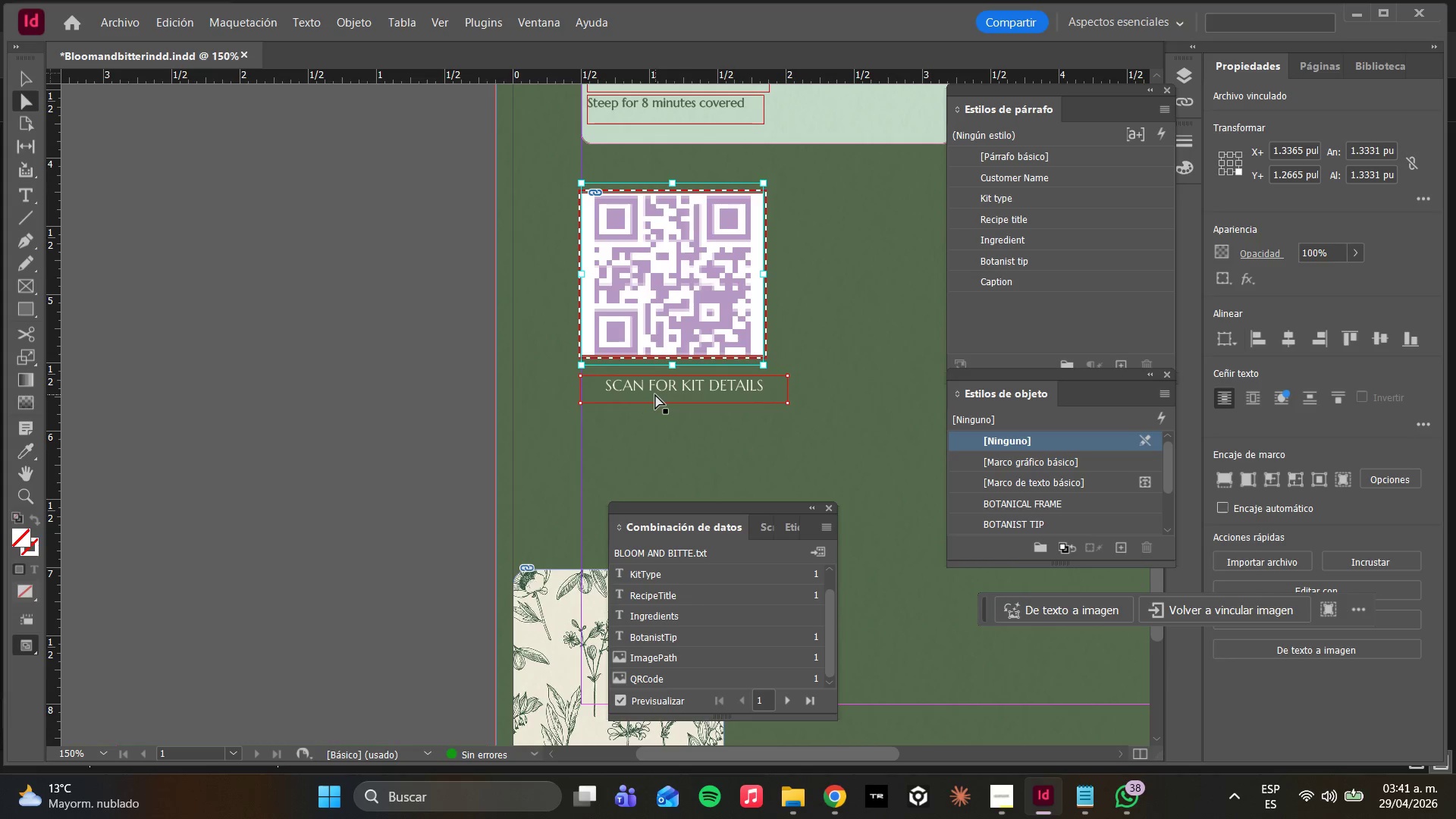 
wait(22.09)
 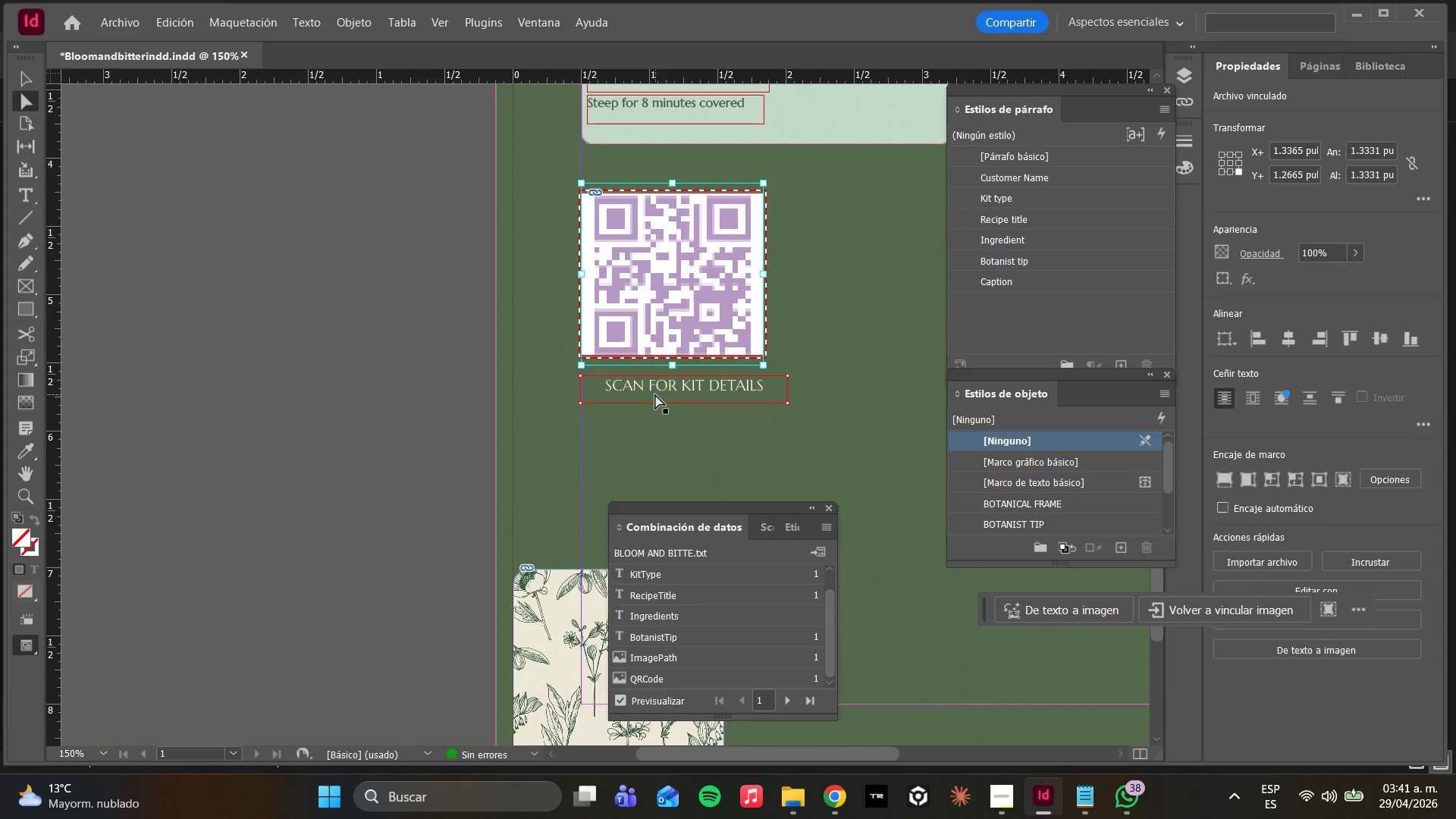 
left_click_drag(start_coordinate=[787, 394], to_coordinate=[764, 393])
 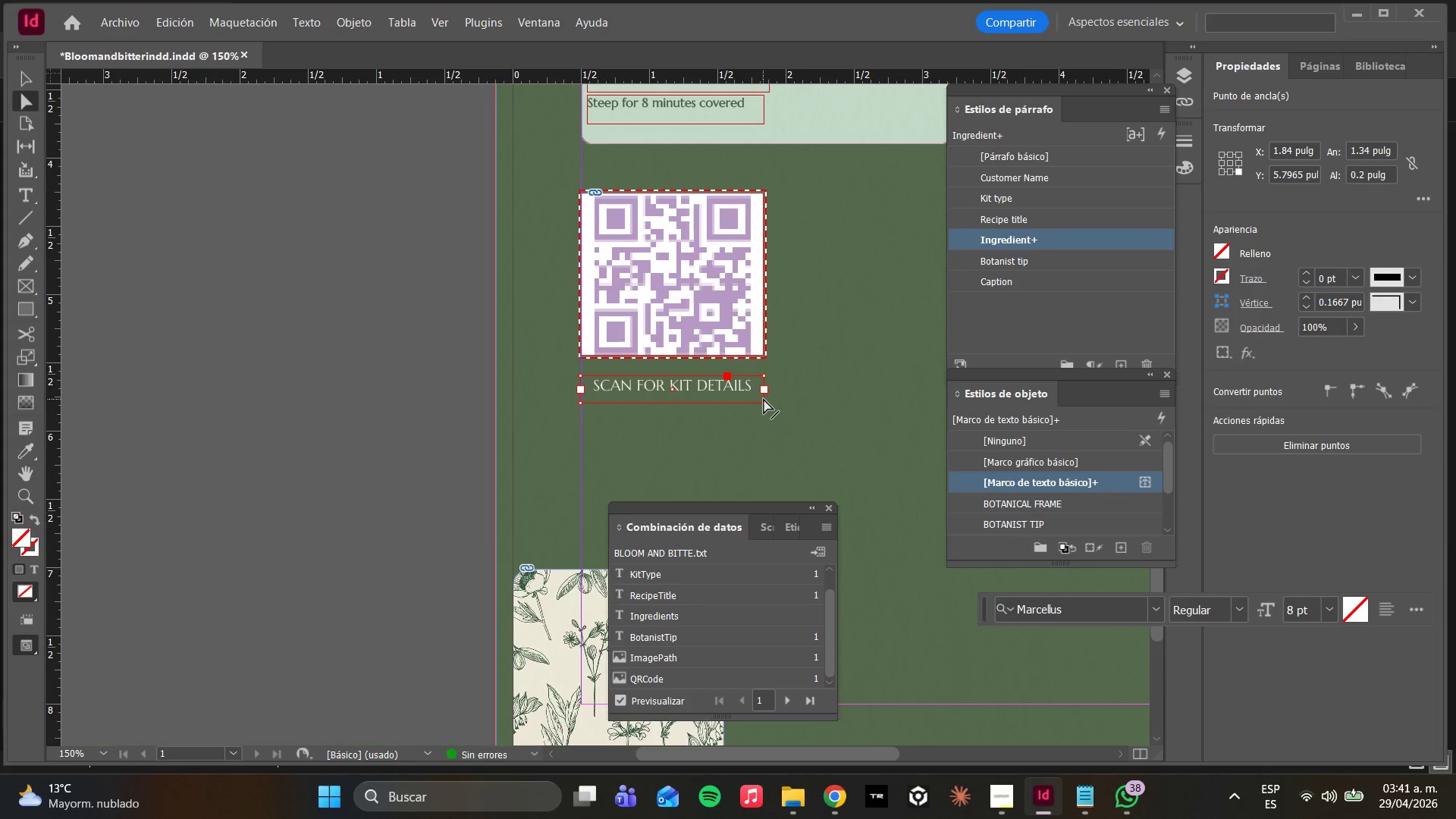 
left_click([838, 441])
 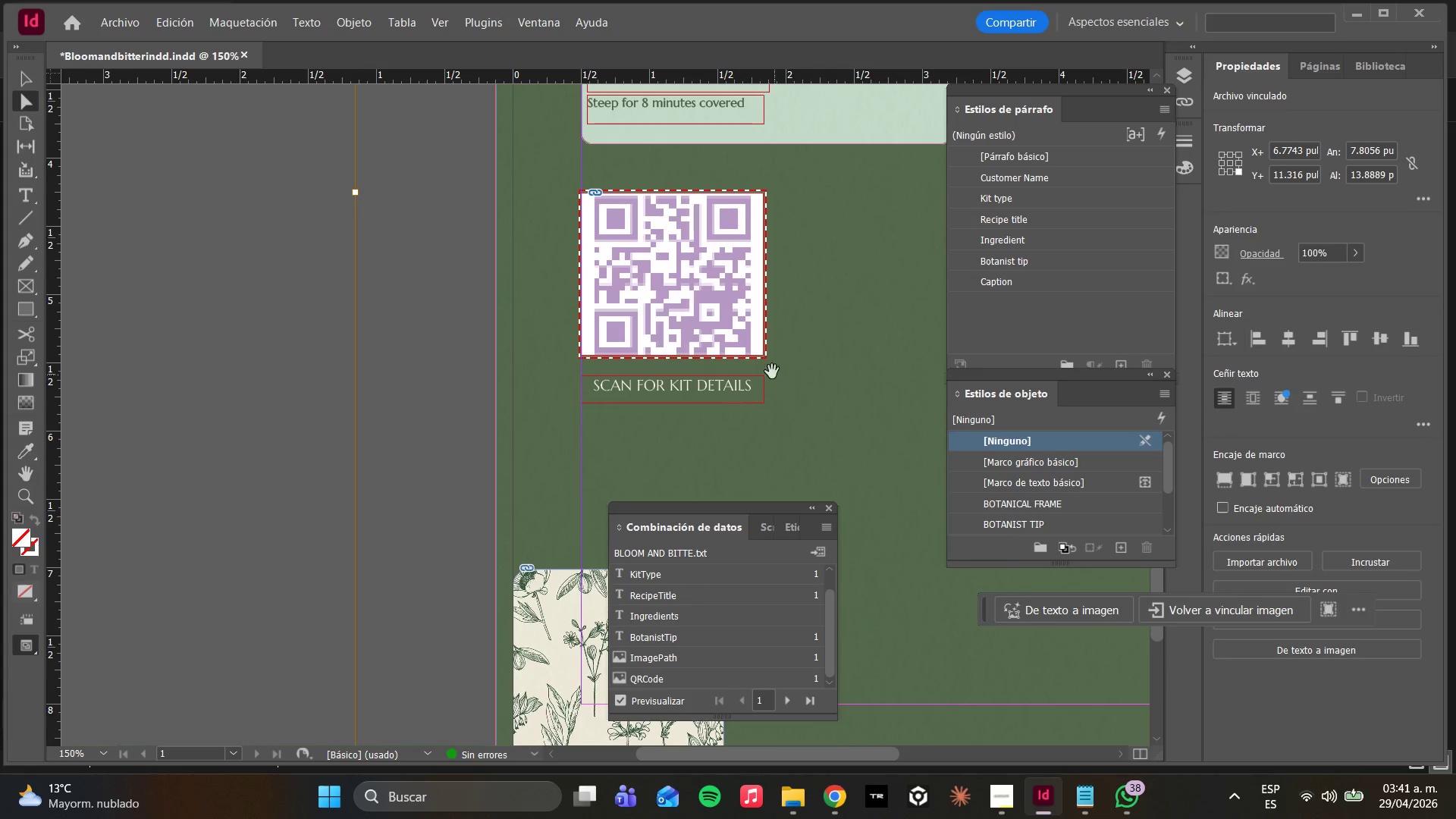 
hold_key(key=AltLeft, duration=0.45)
scroll: coordinate [685, 330], scroll_direction: down, amount: 3.0
 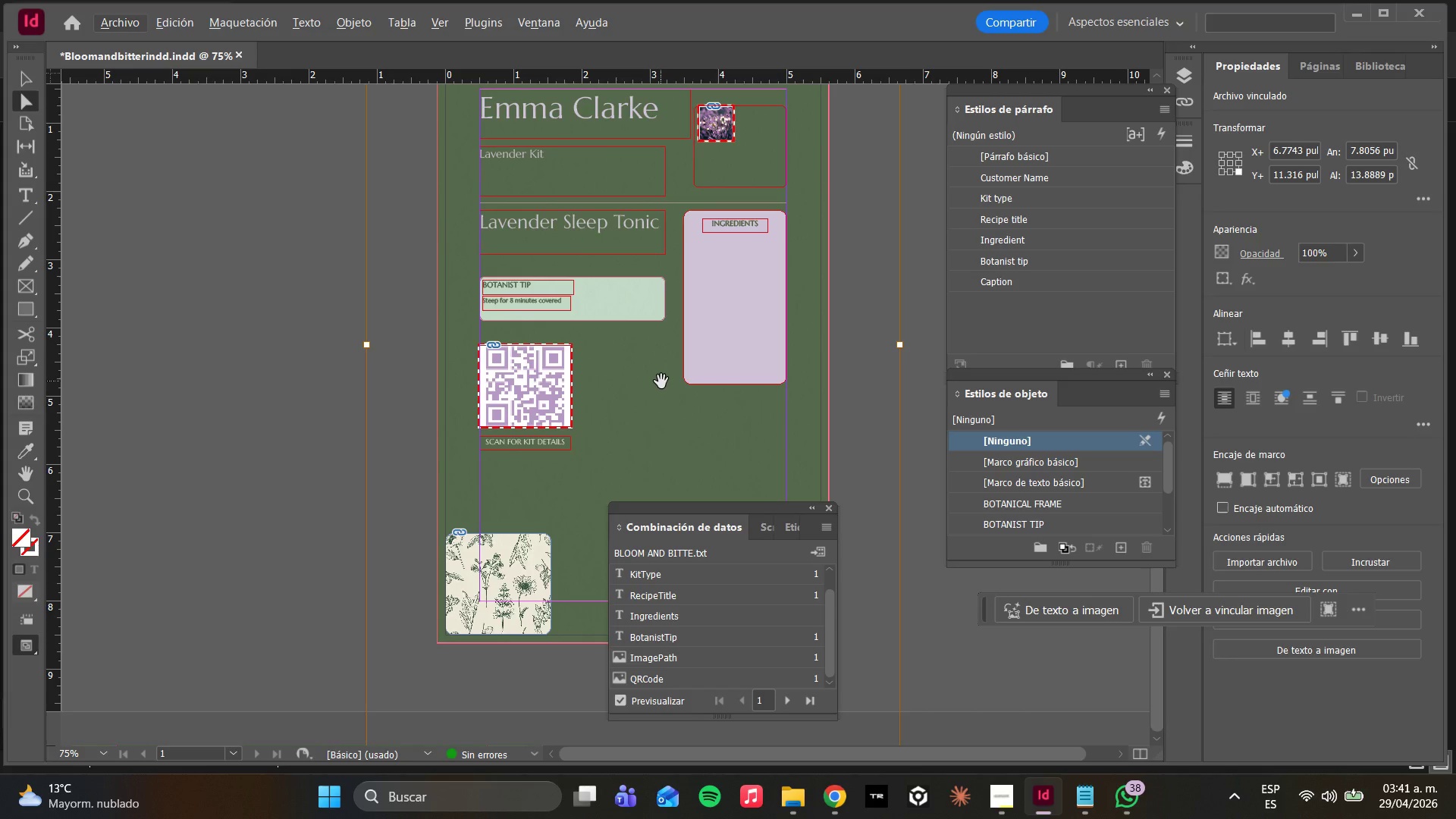 
hold_key(key=AltLeft, duration=0.69)
 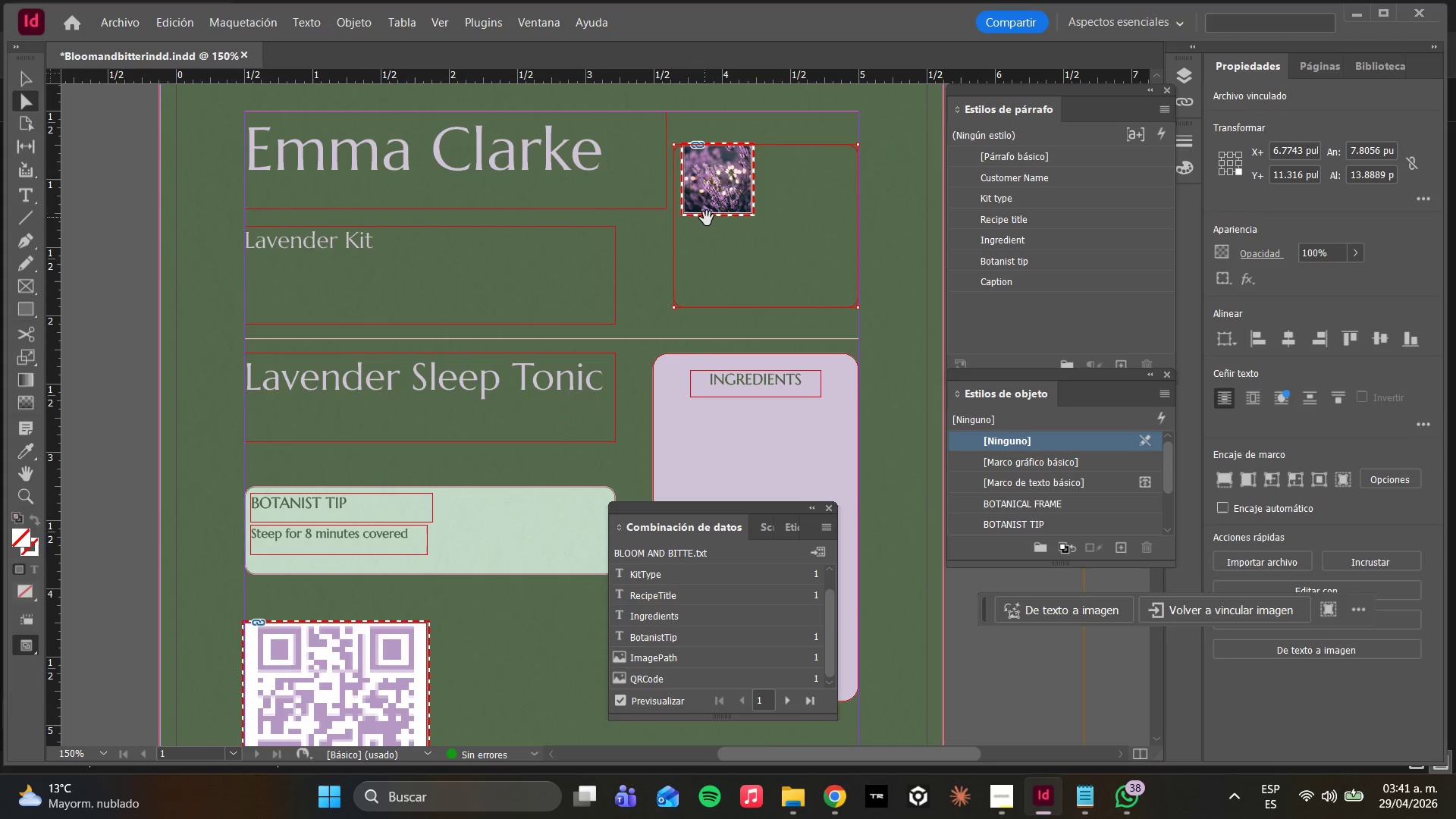 
scroll: coordinate [713, 342], scroll_direction: up, amount: 5.0
 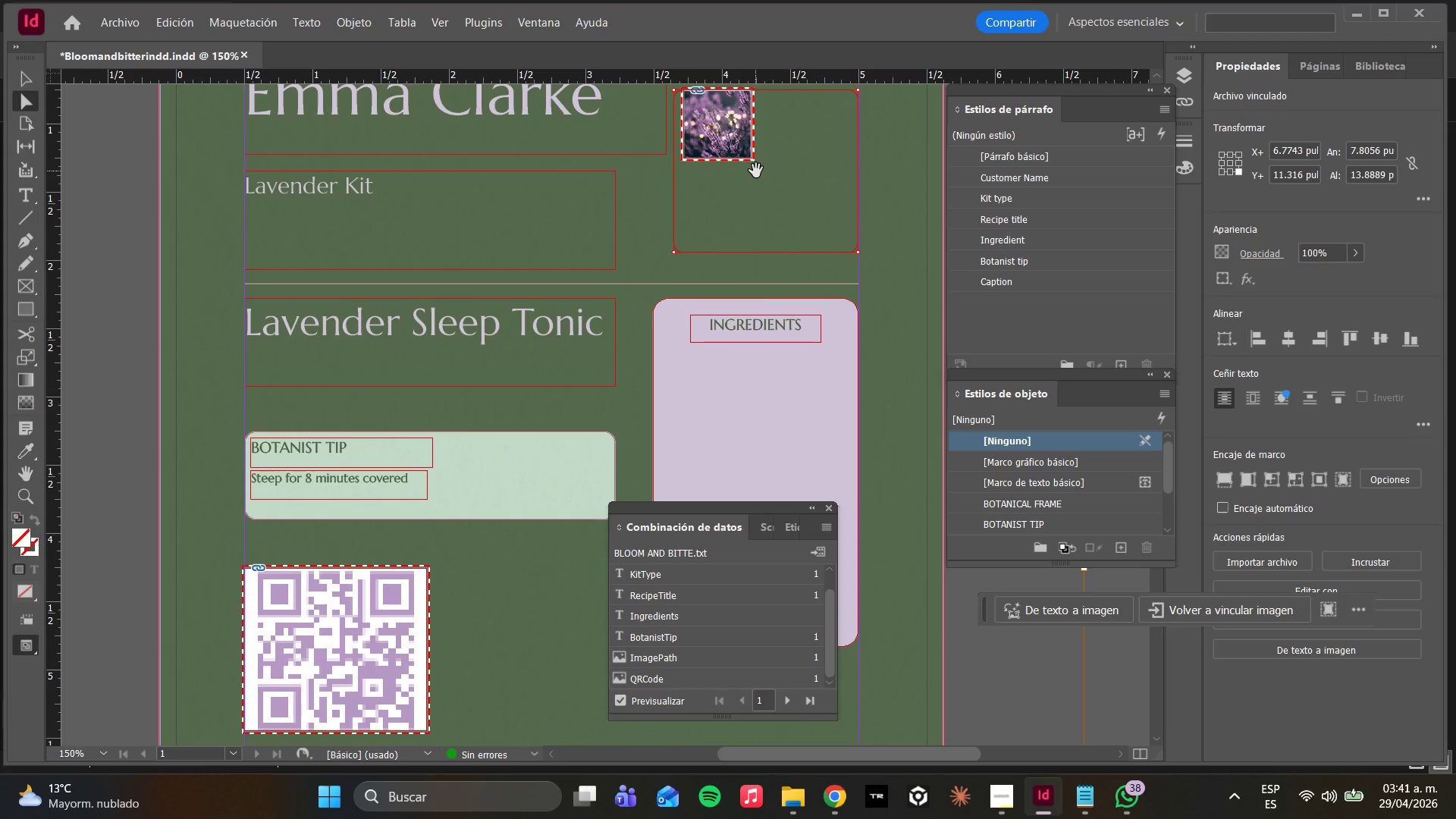 
left_click([717, 201])
 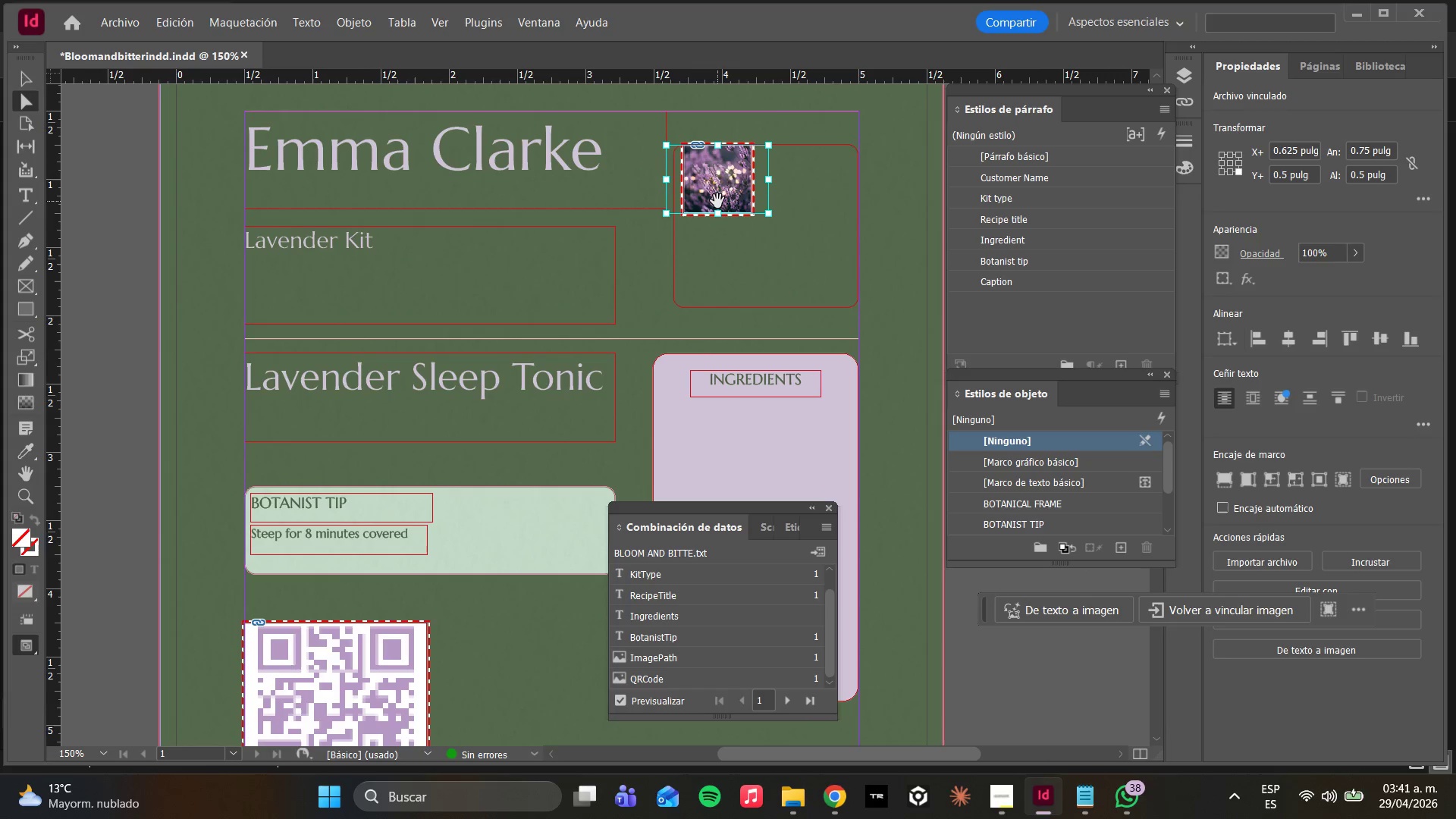 
scroll: coordinate [756, 171], scroll_direction: up, amount: 1.0
 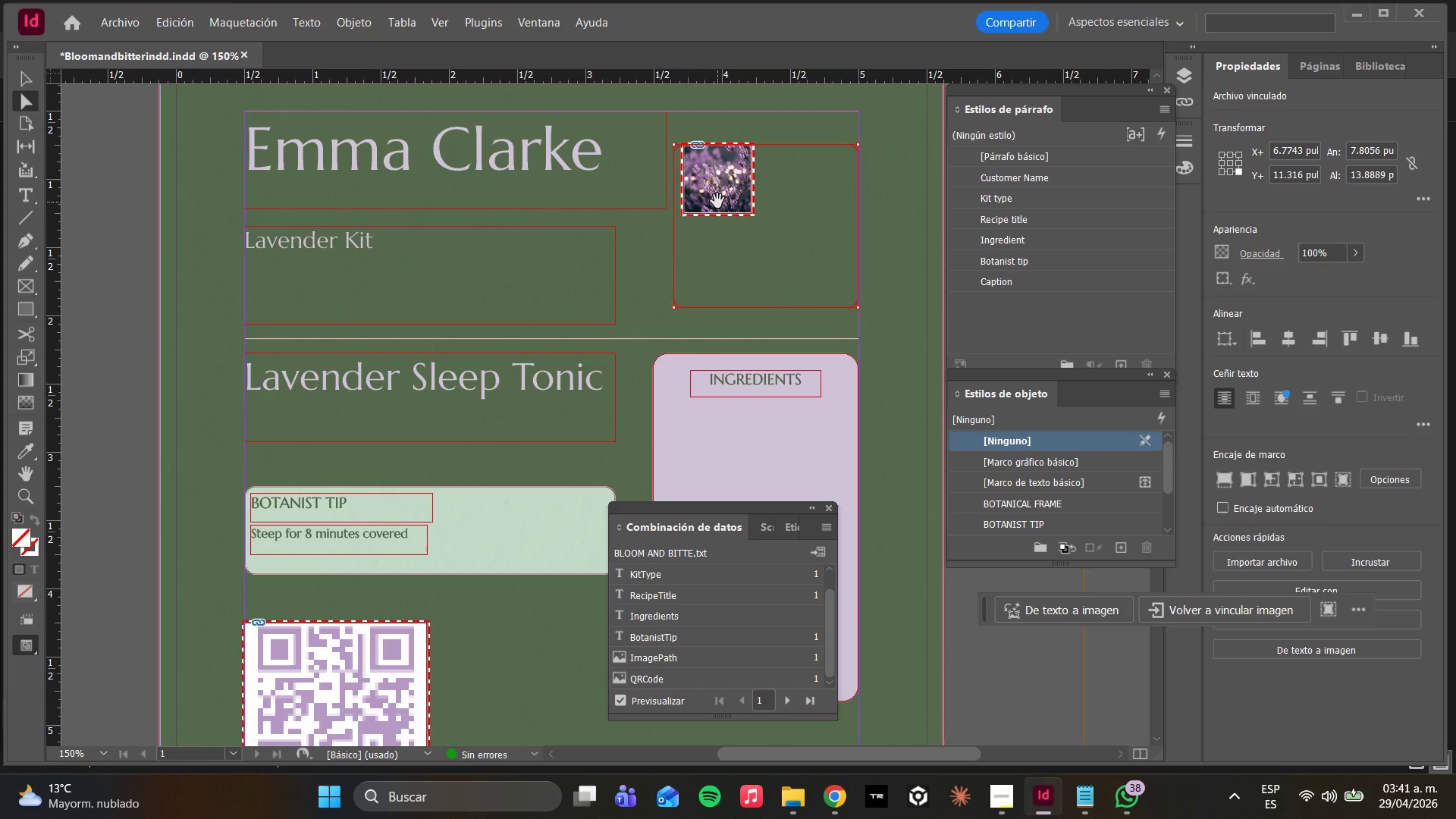 
key(Delete)
 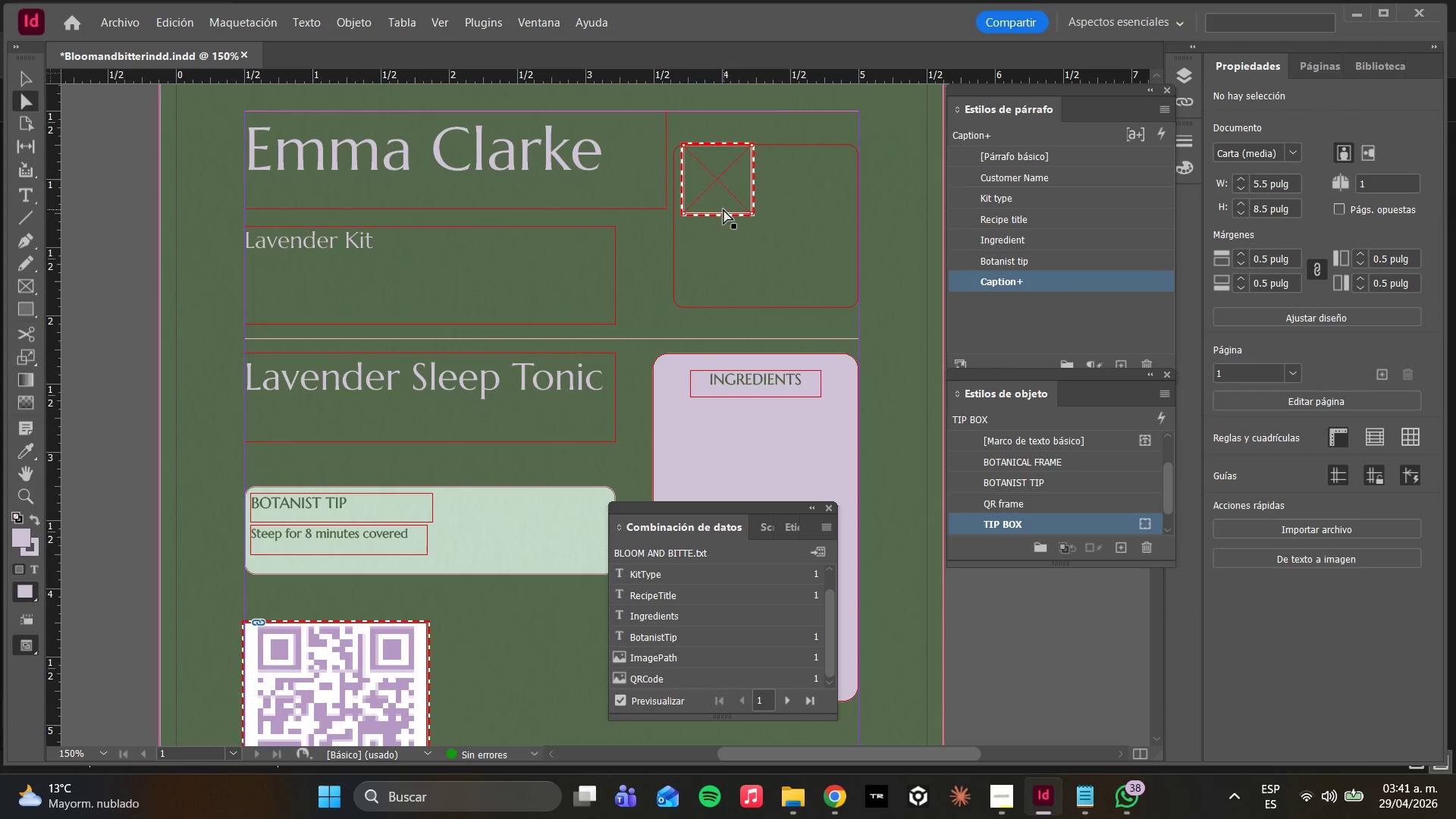 
left_click([721, 199])
 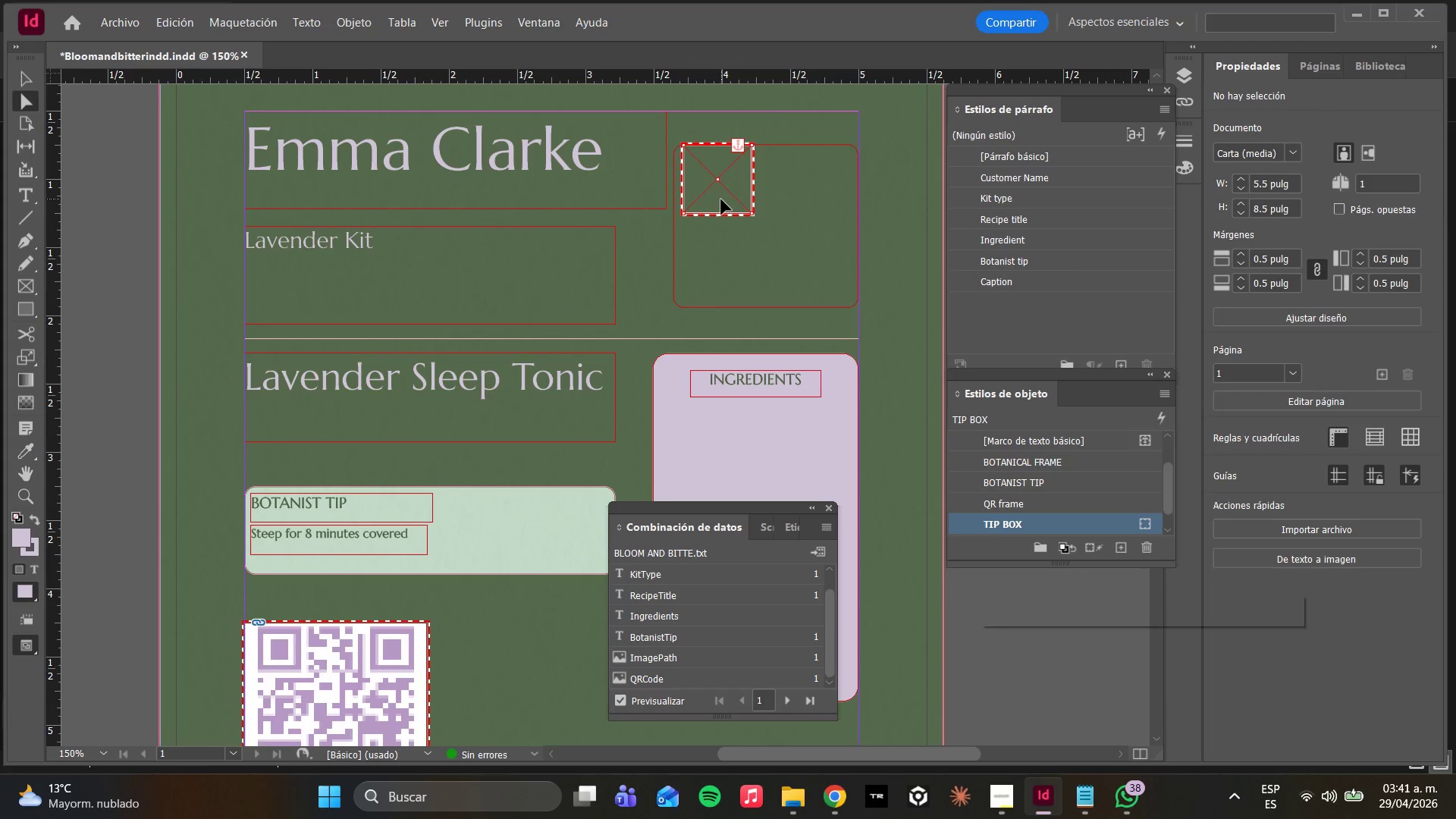 
key(Delete)
 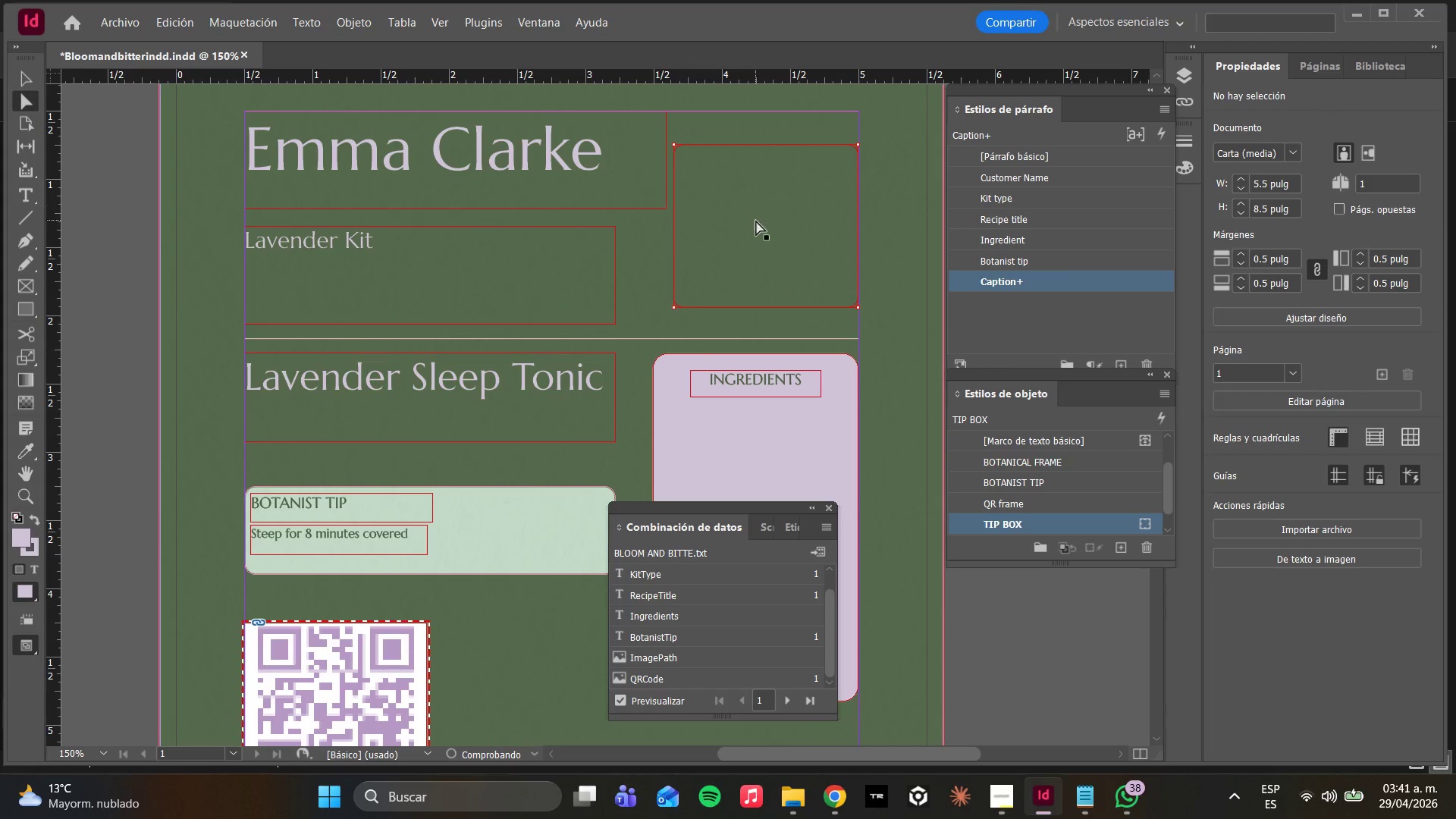 
left_click([756, 221])
 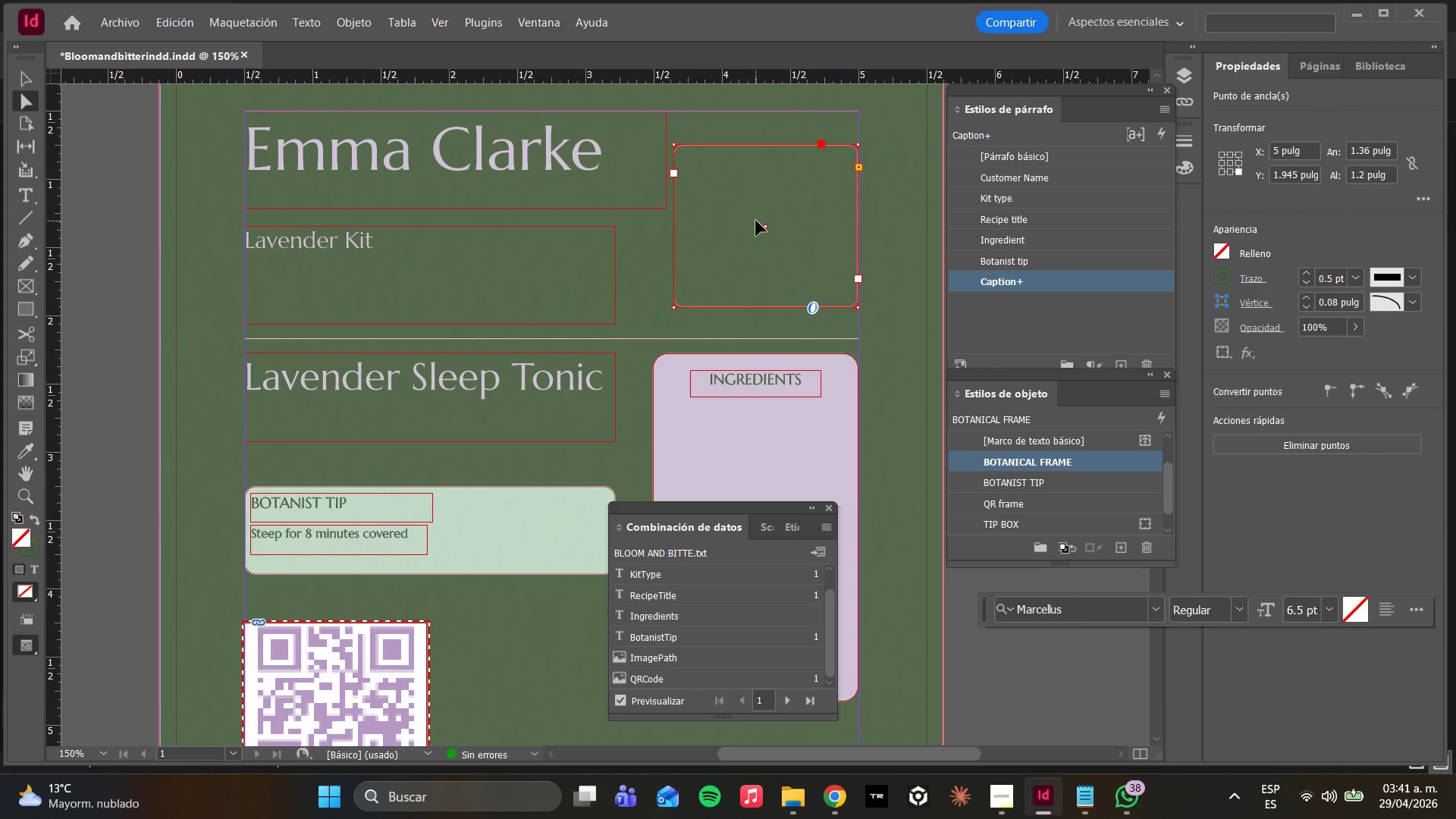 
key(Delete)
 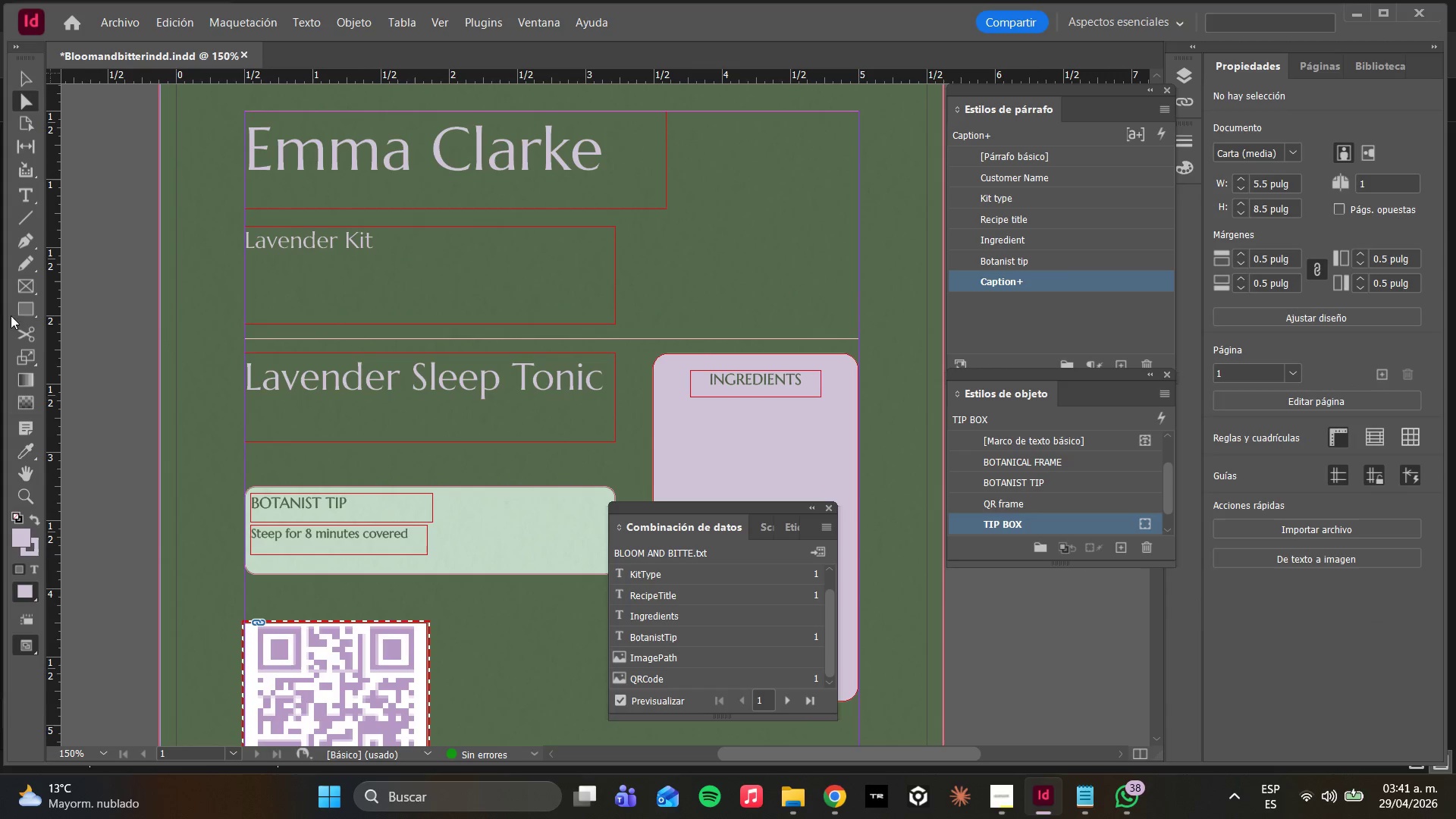 
left_click([24, 312])
 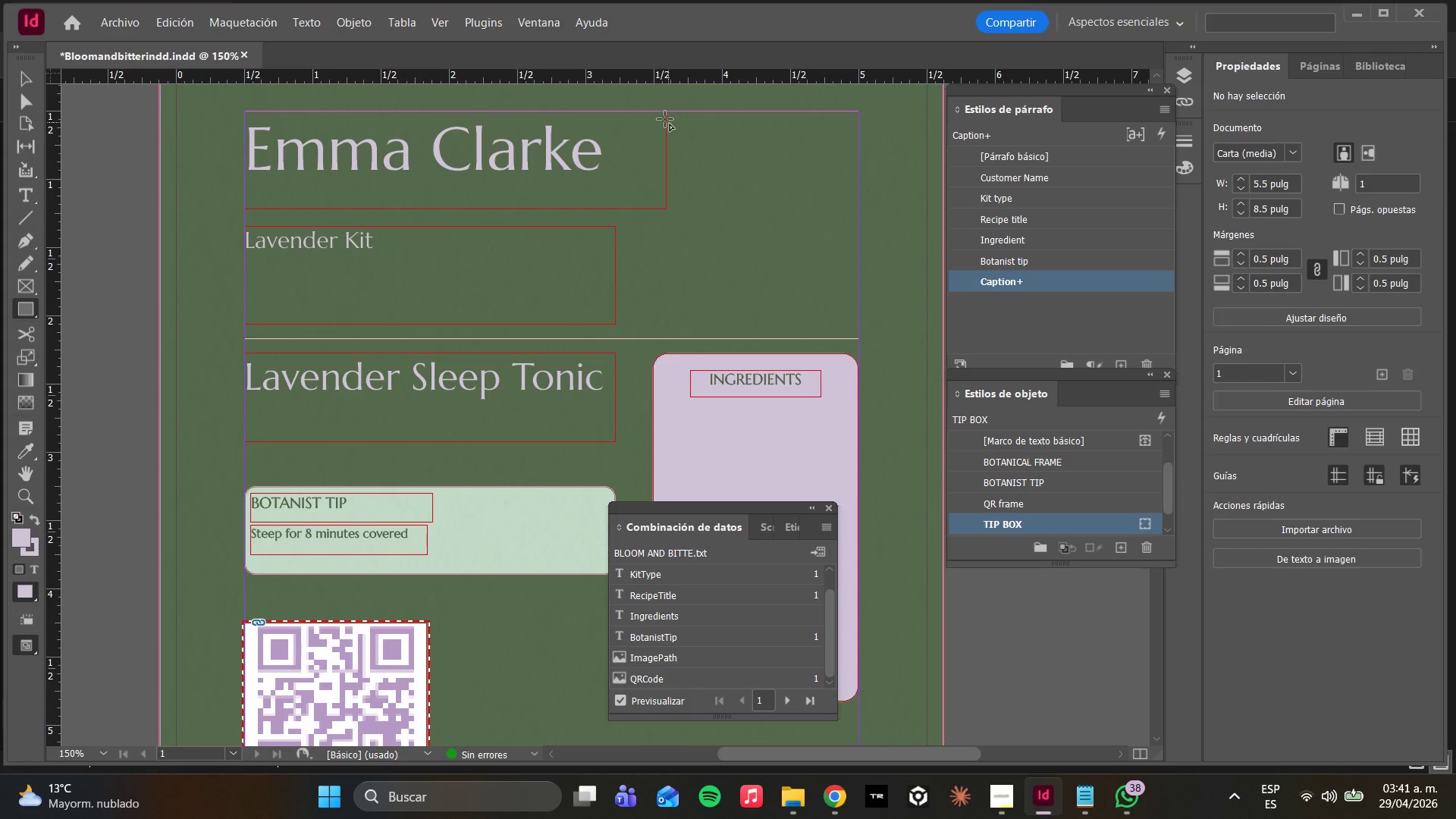 
left_click_drag(start_coordinate=[665, 113], to_coordinate=[857, 334])
 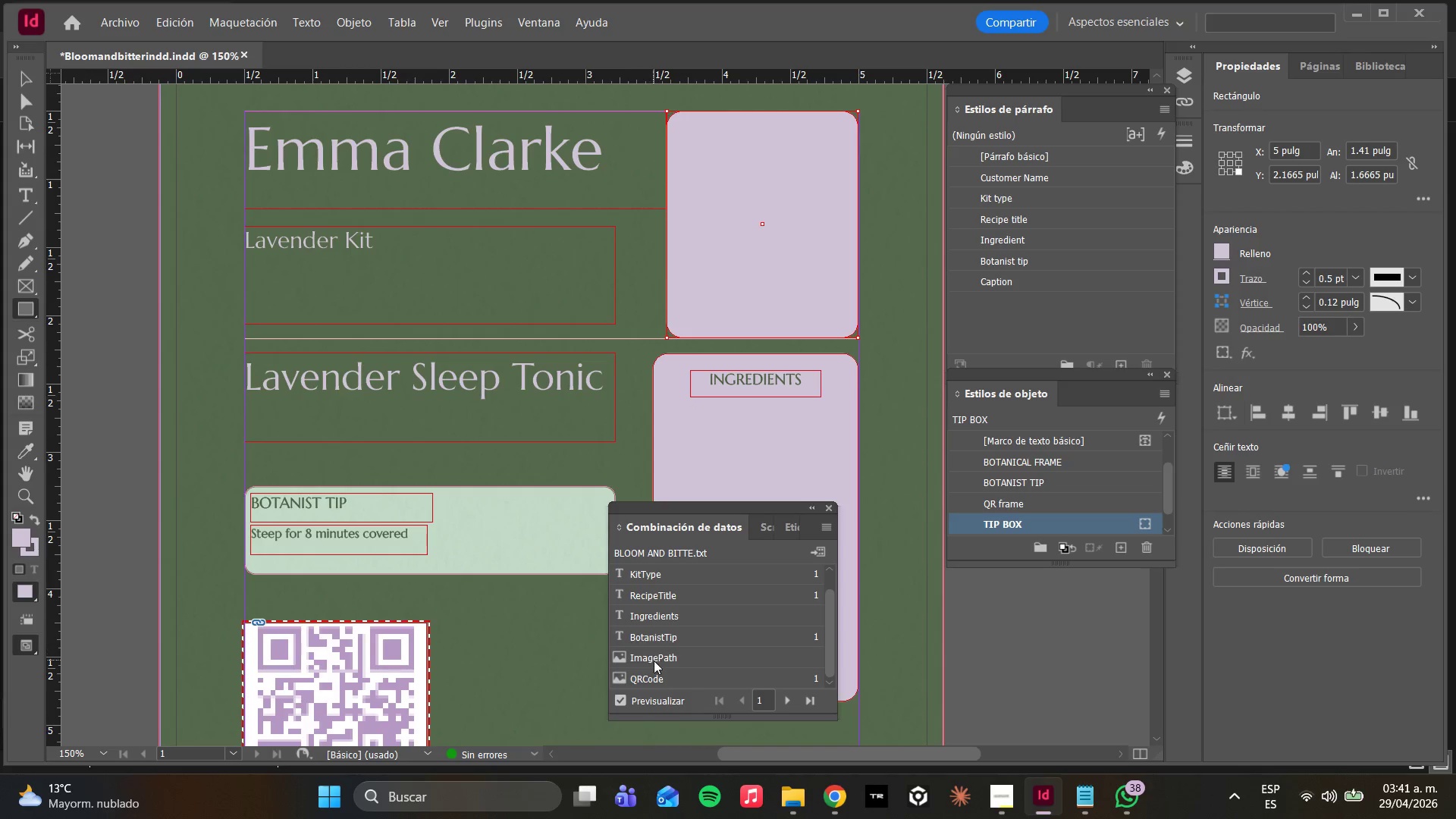 
left_click([655, 654])
 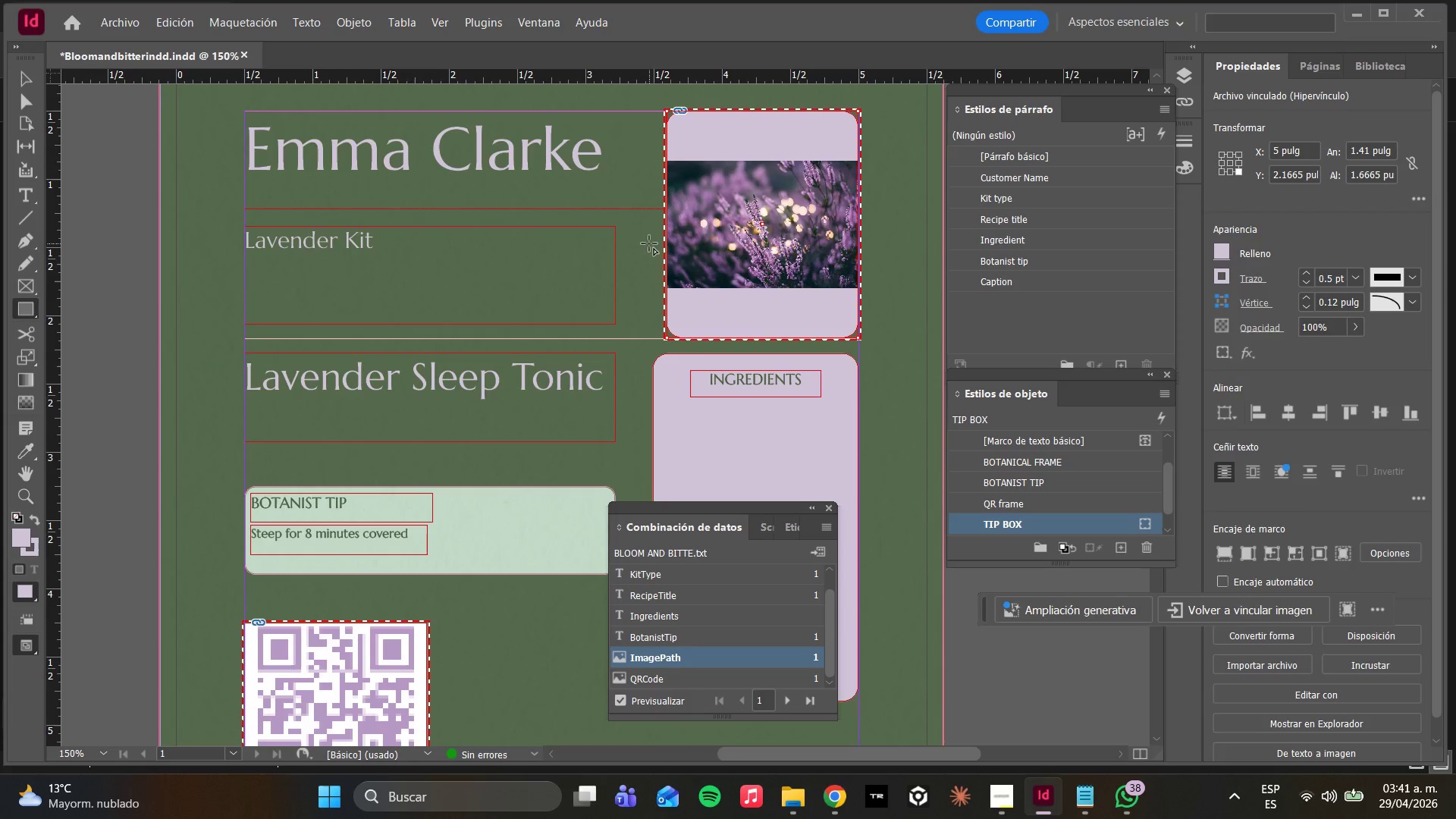 
right_click([775, 243])
 